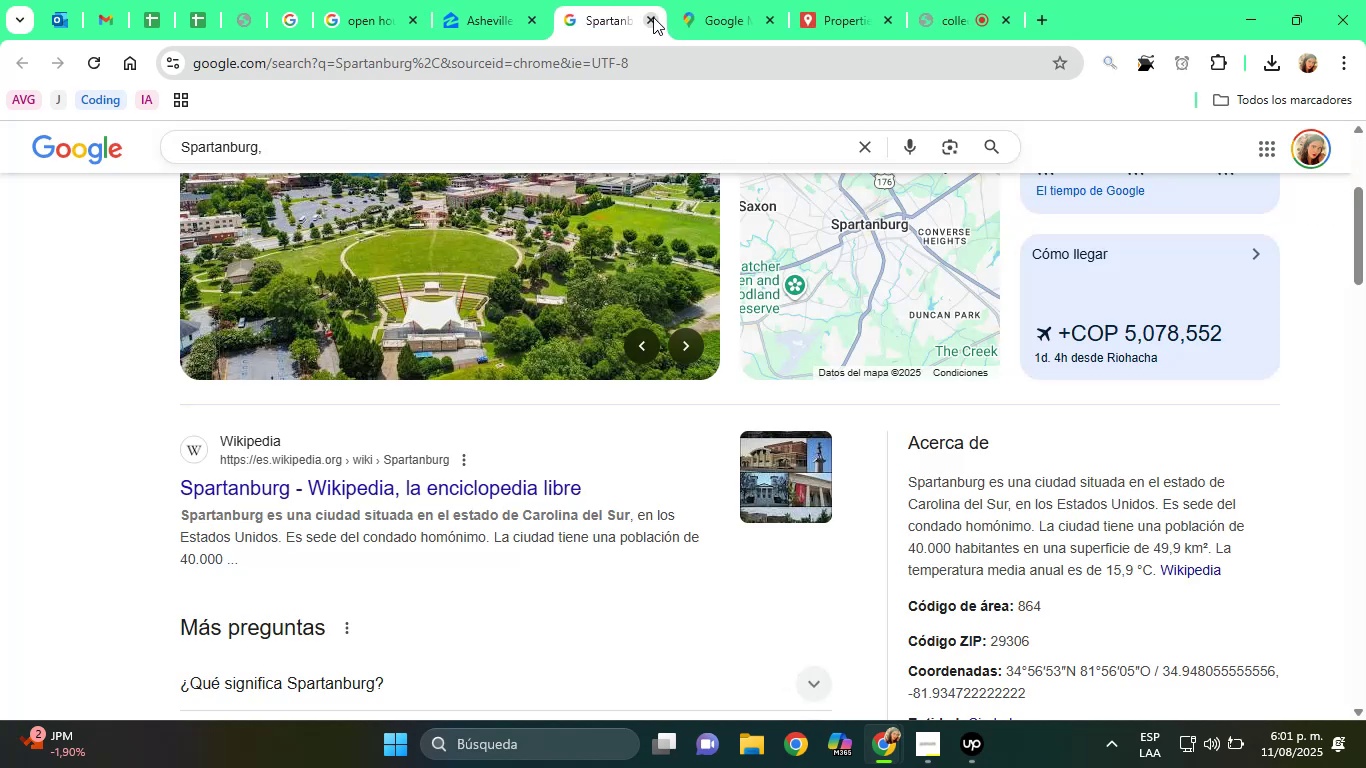 
scroll: coordinate [101, 428], scroll_direction: down, amount: 3.0
 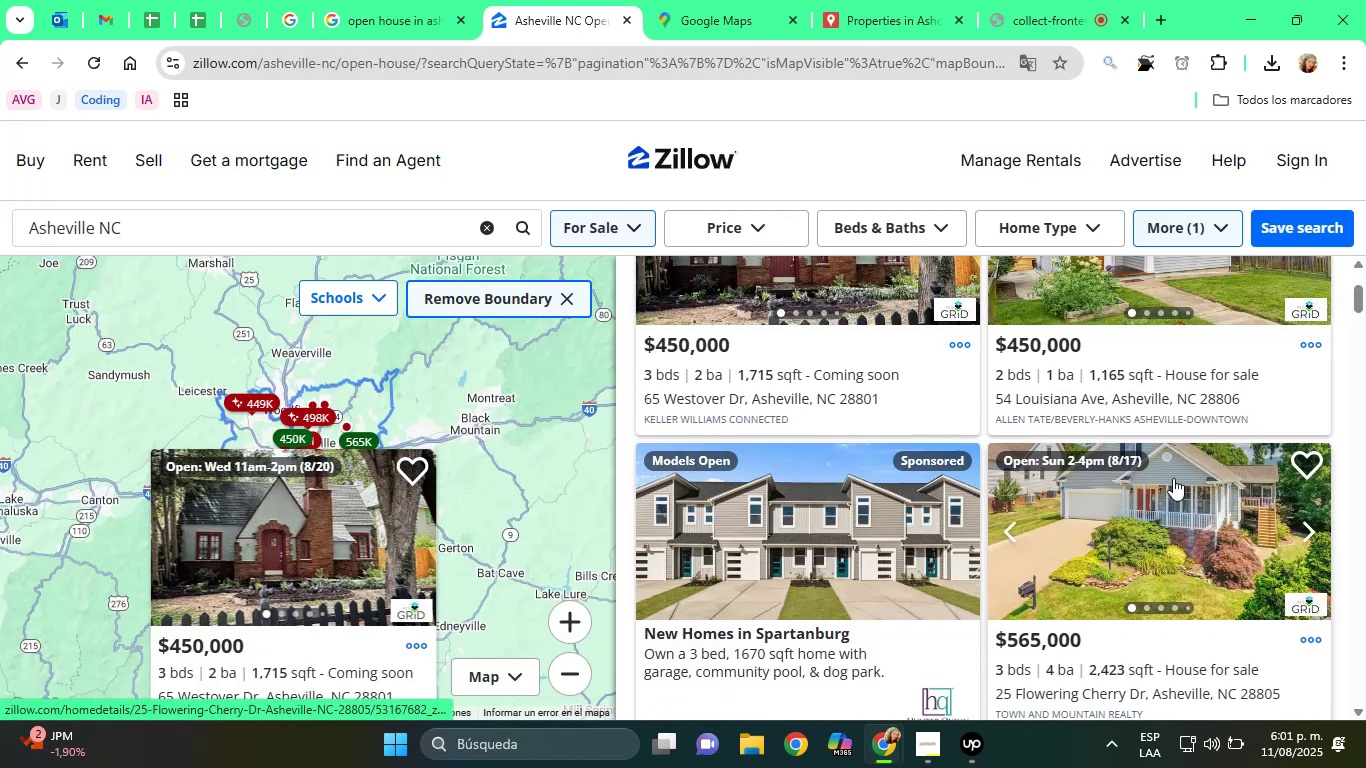 
double_click([653, 17])
 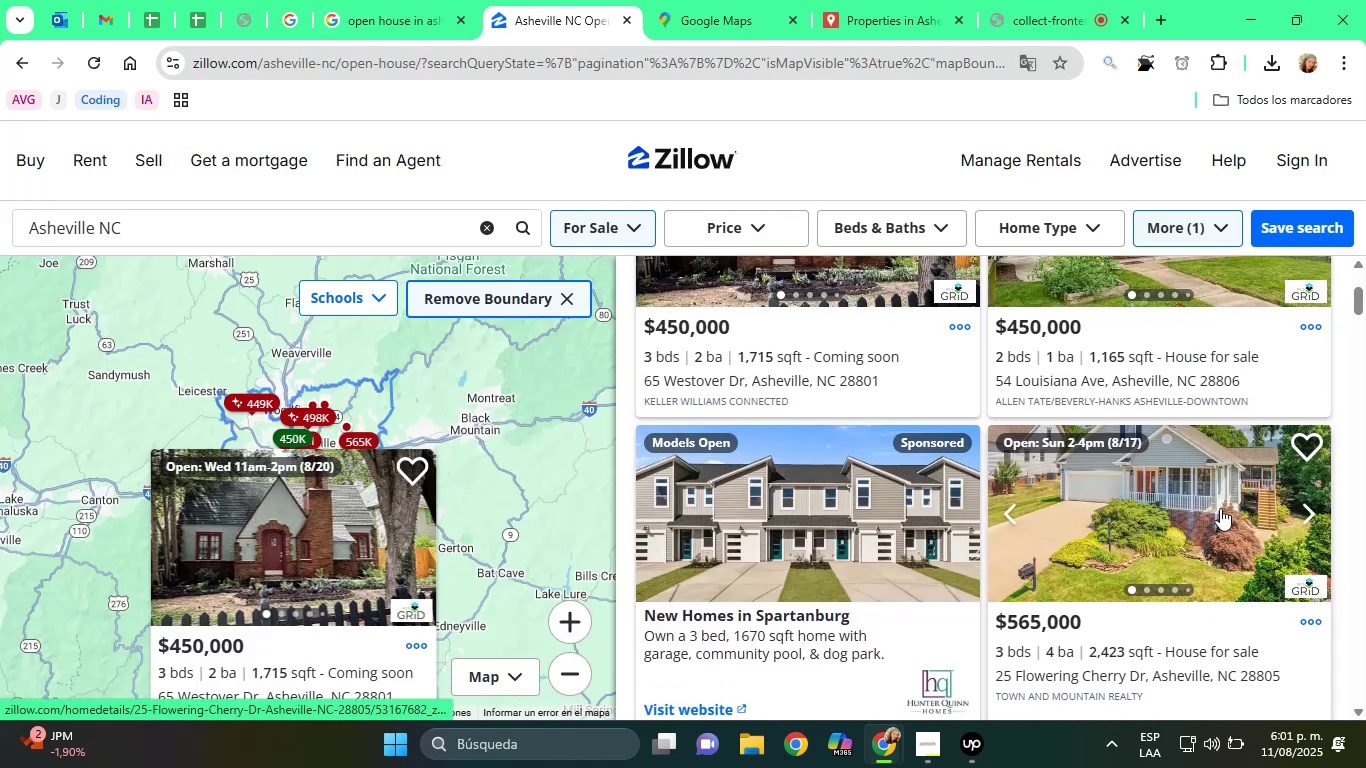 
left_click([653, 17])
 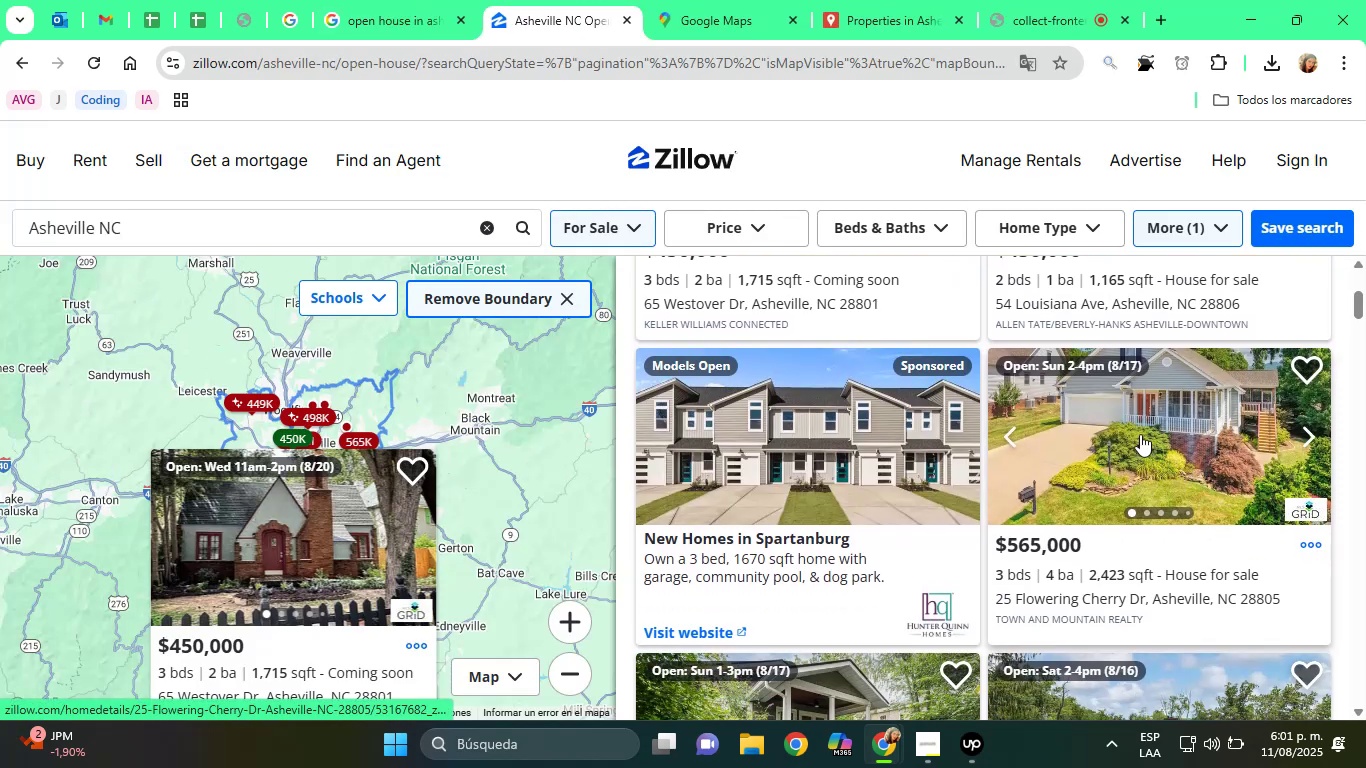 
left_click([475, 4])
 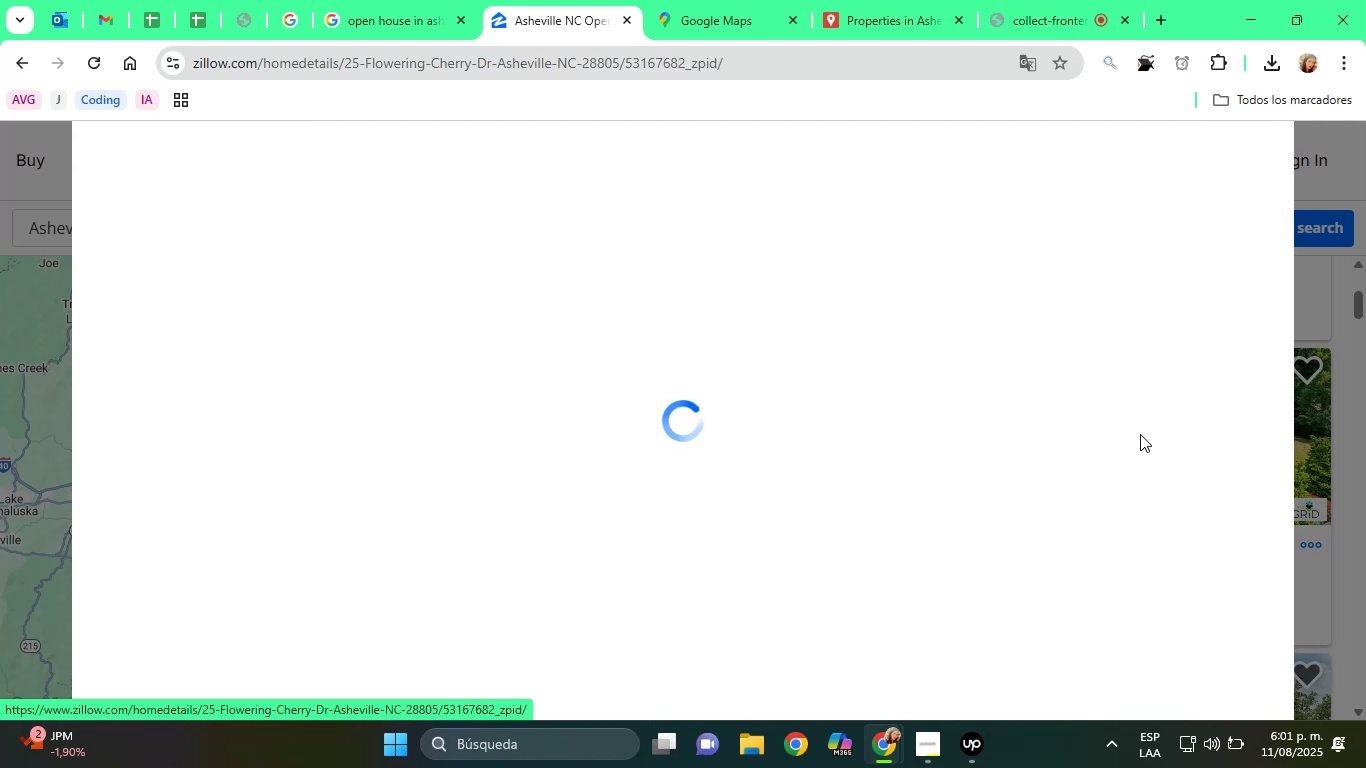 
scroll: coordinate [1173, 478], scroll_direction: up, amount: 1.0
 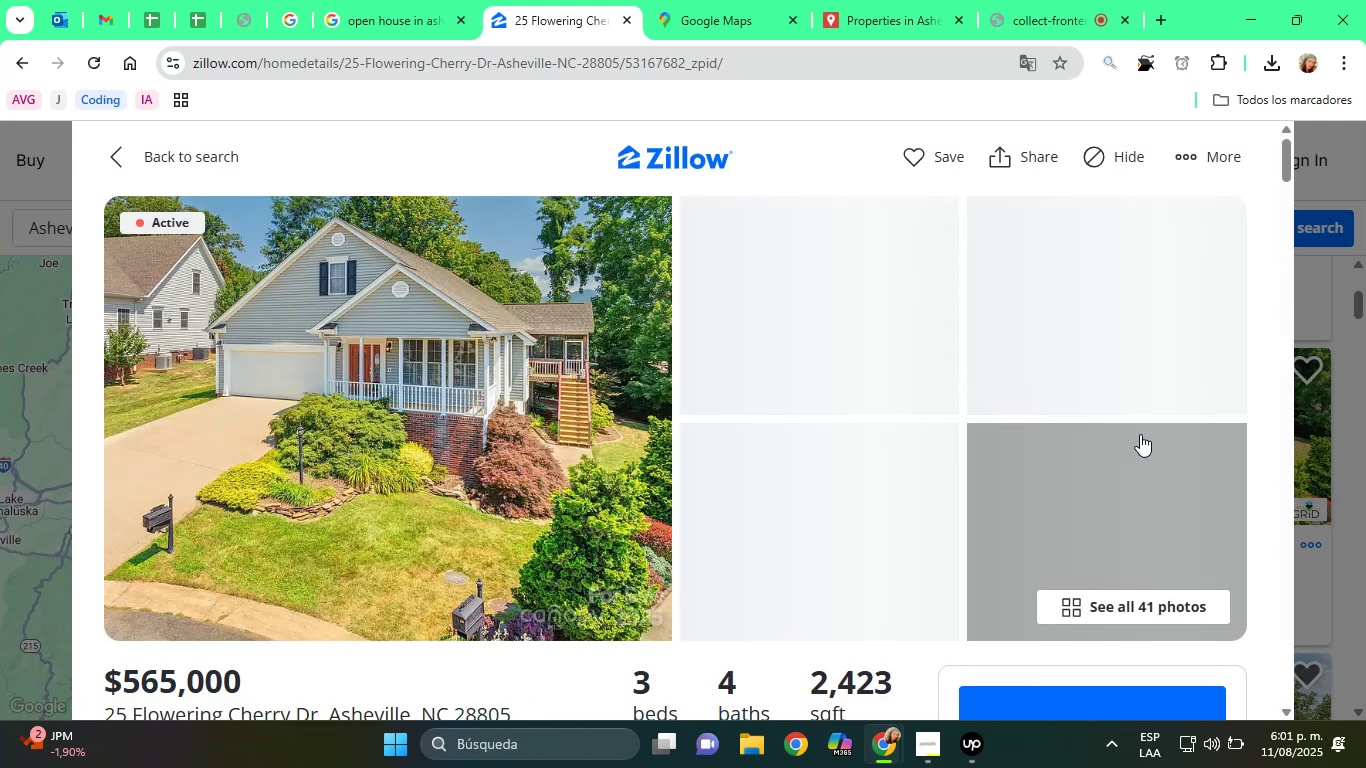 
scroll: coordinate [1221, 508], scroll_direction: down, amount: 1.0
 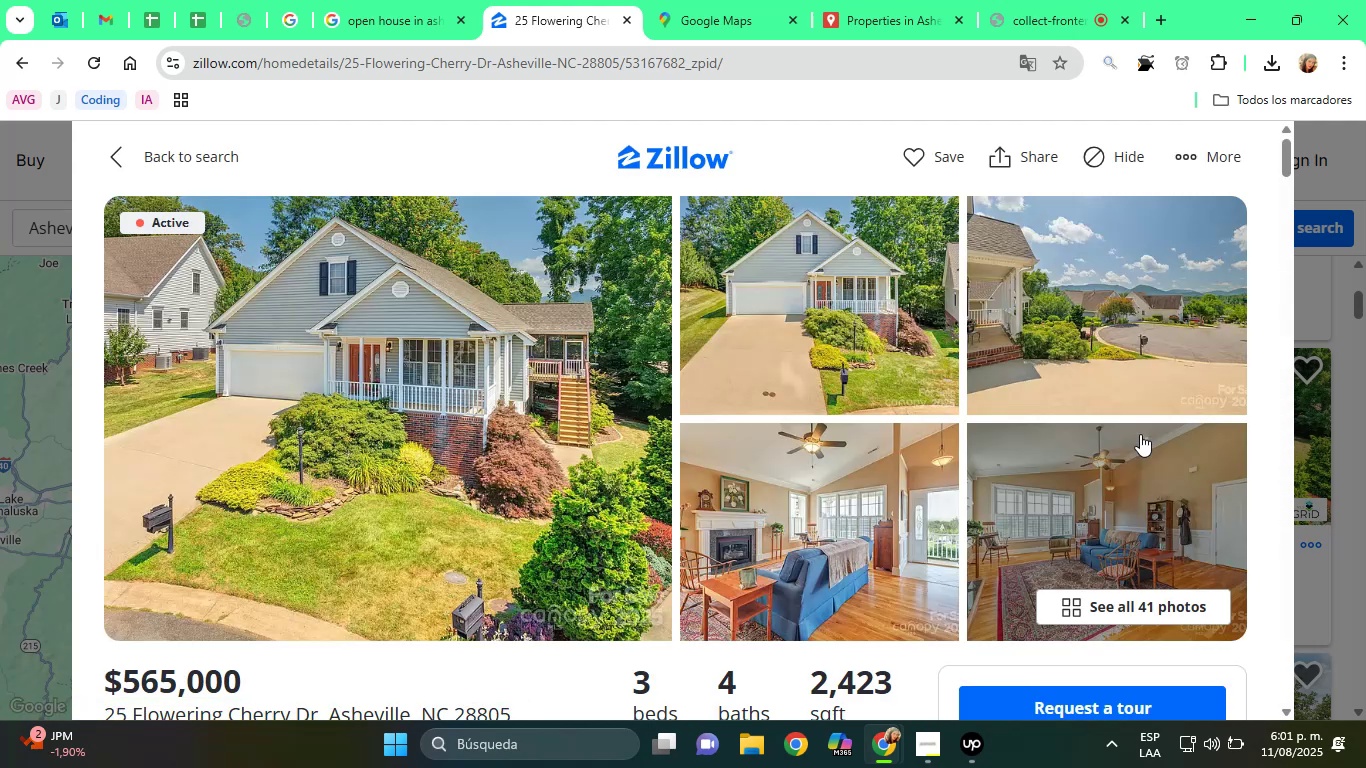 
left_click([1140, 434])
 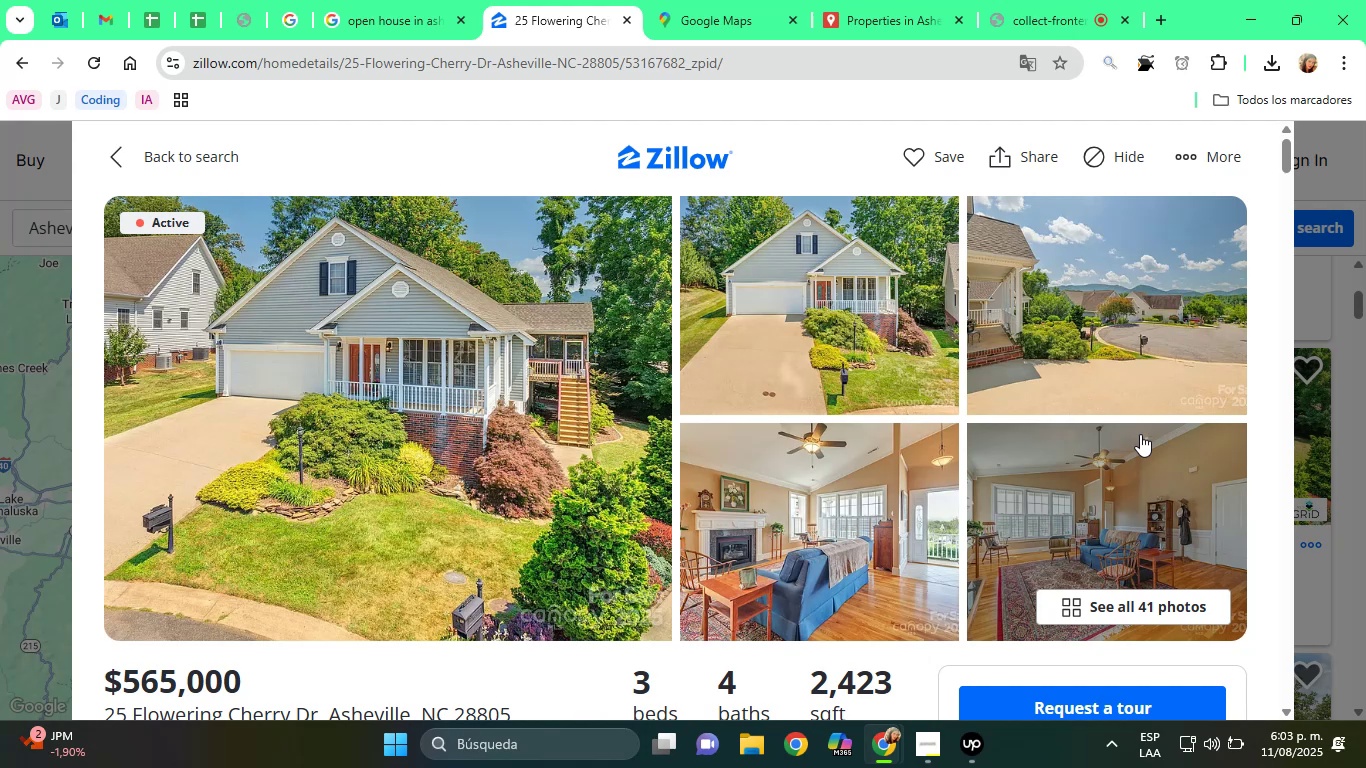 
wait(72.15)
 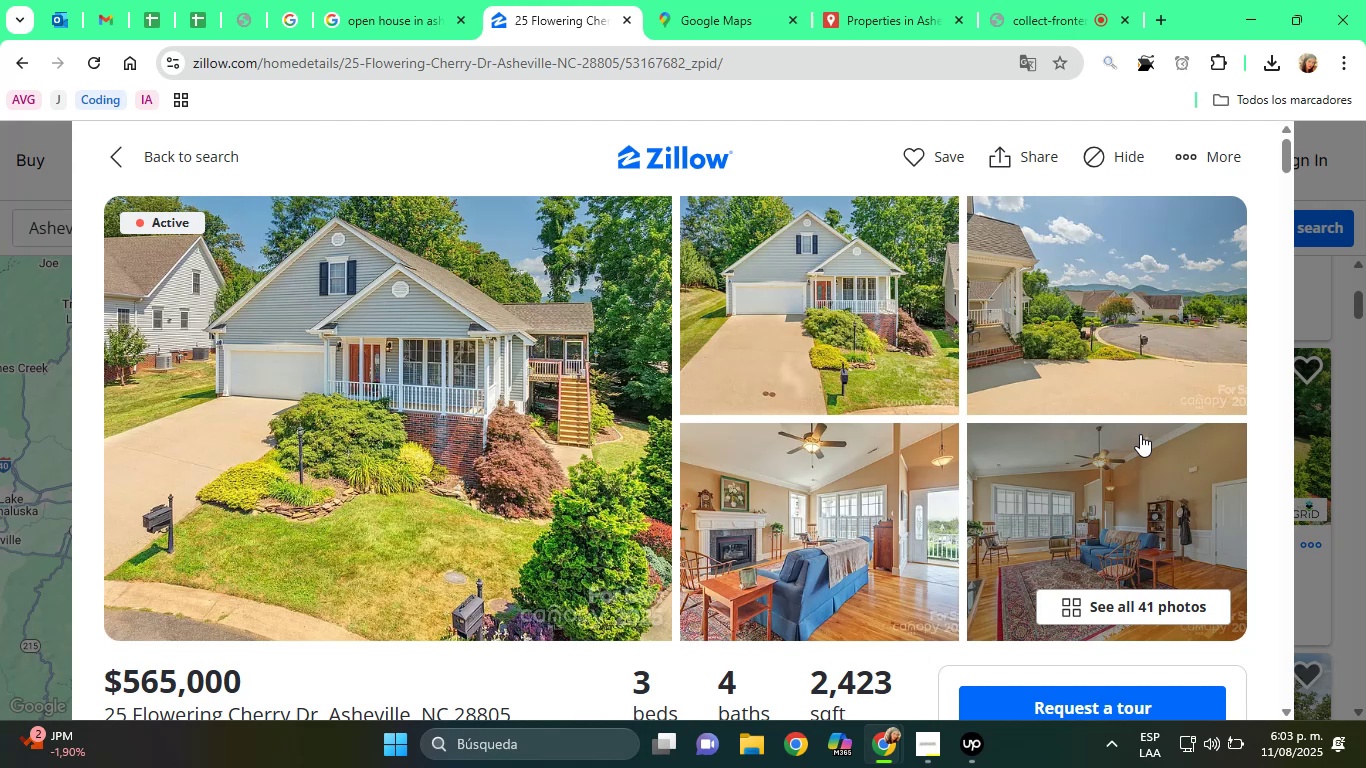 
scroll: coordinate [501, 559], scroll_direction: down, amount: 2.0
 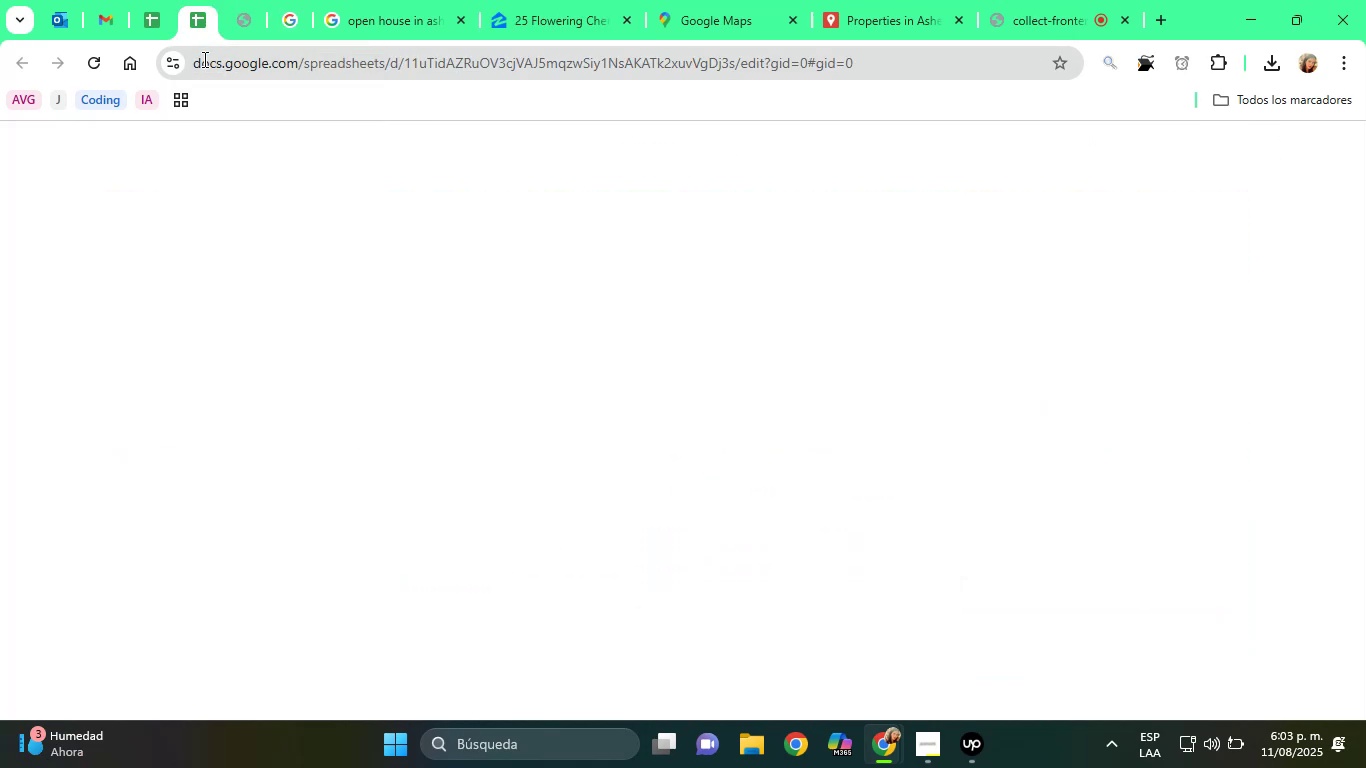 
double_click([125, 518])
 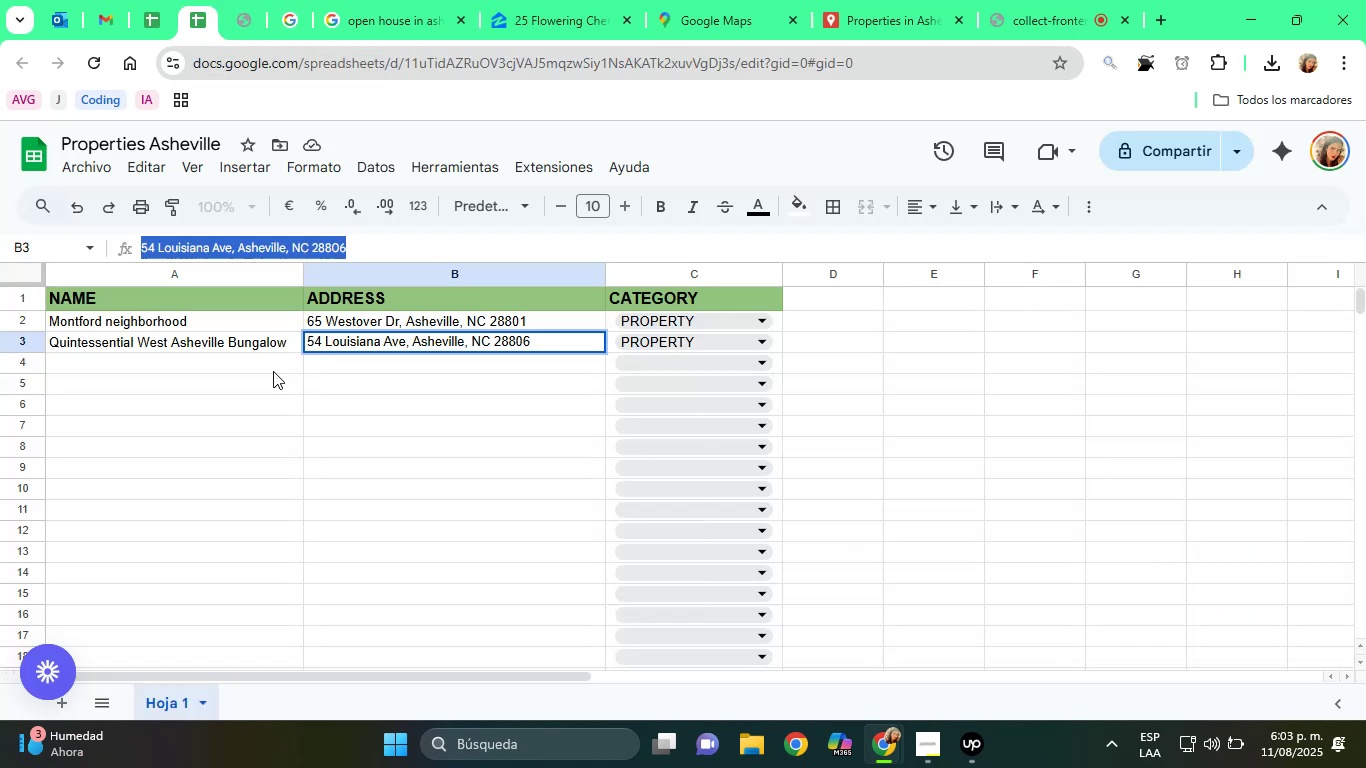 
triple_click([125, 518])
 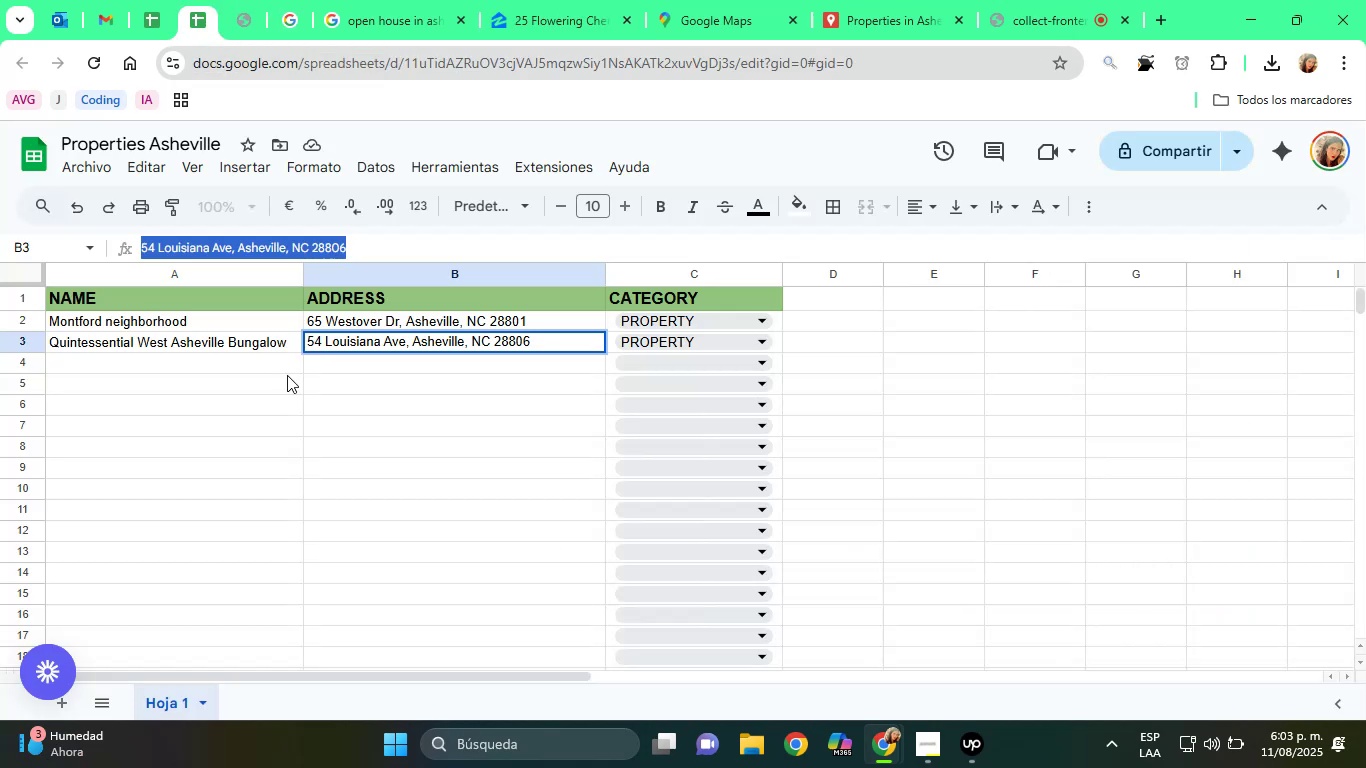 
right_click([125, 518])
 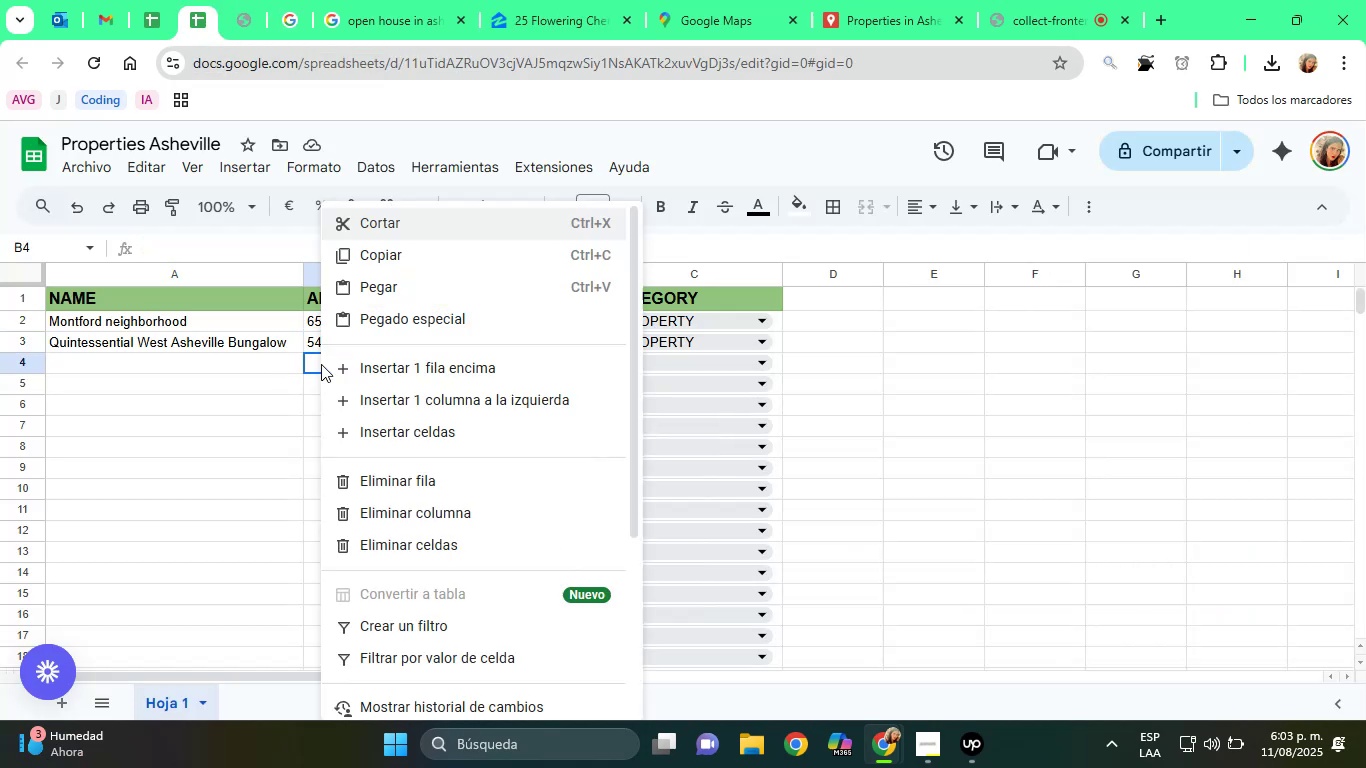 
left_click([231, 261])
 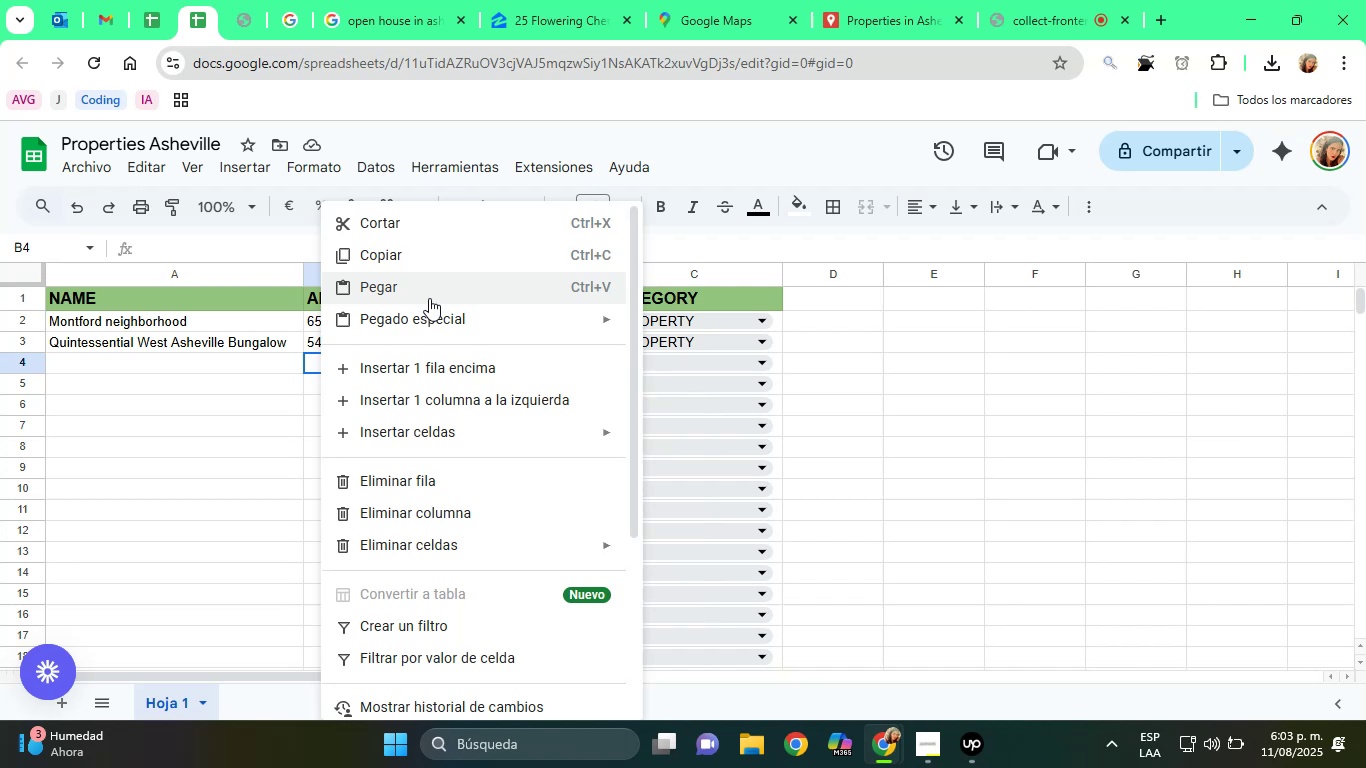 
left_click([192, 0])
 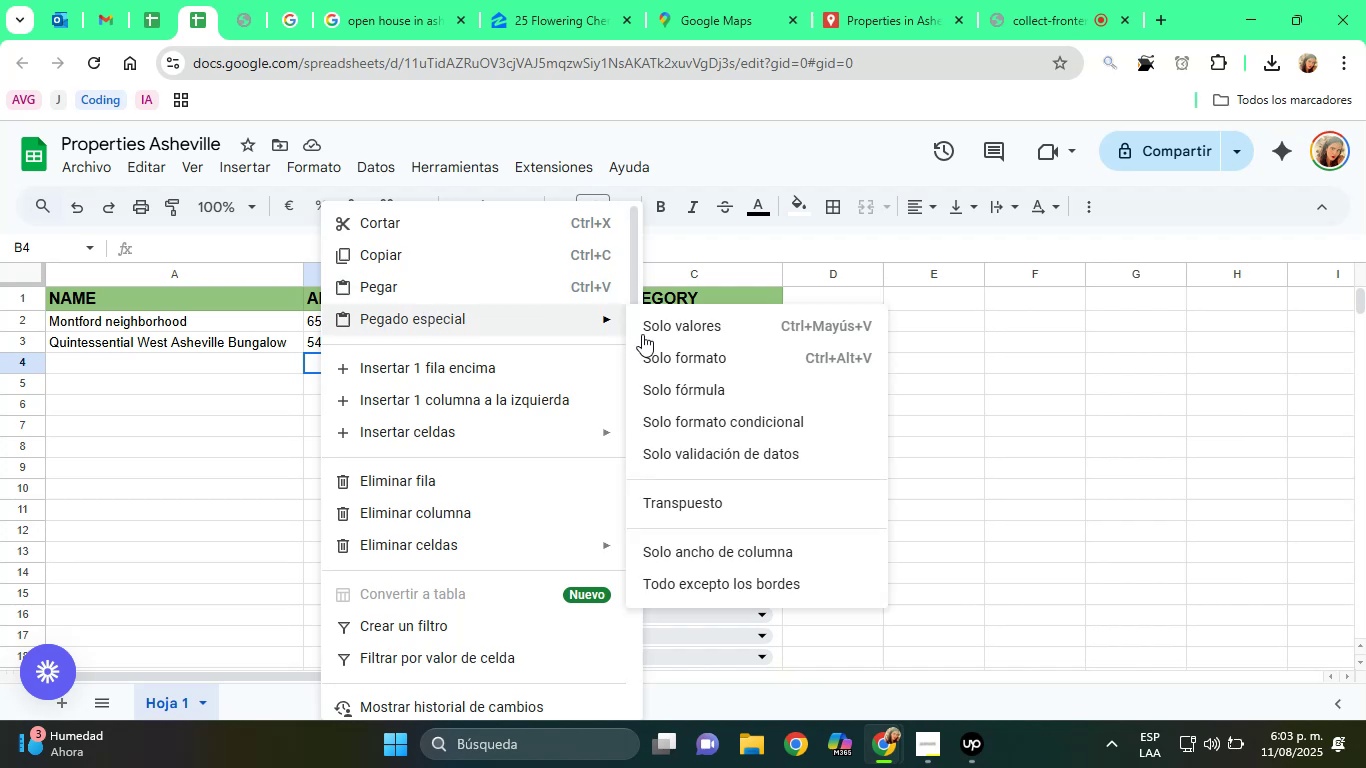 
left_click([321, 364])
 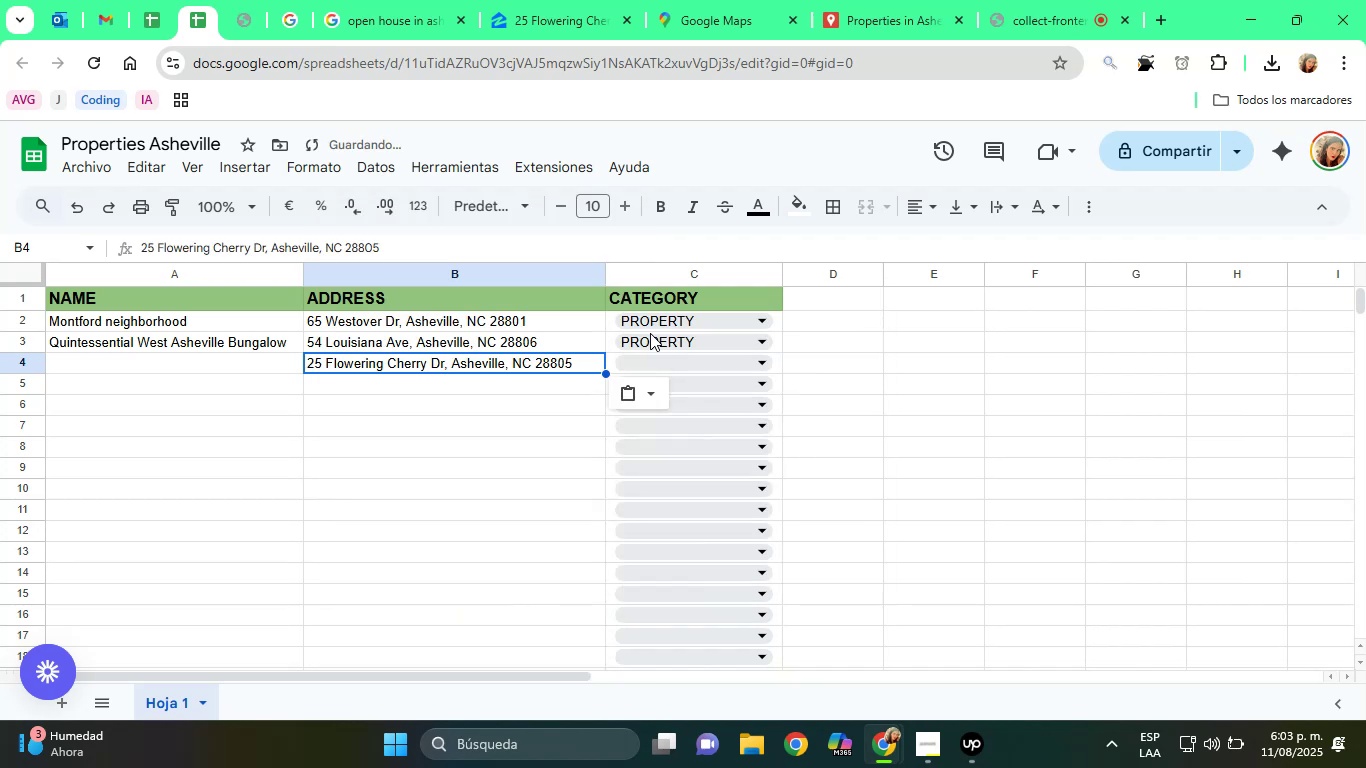 
right_click([321, 364])
 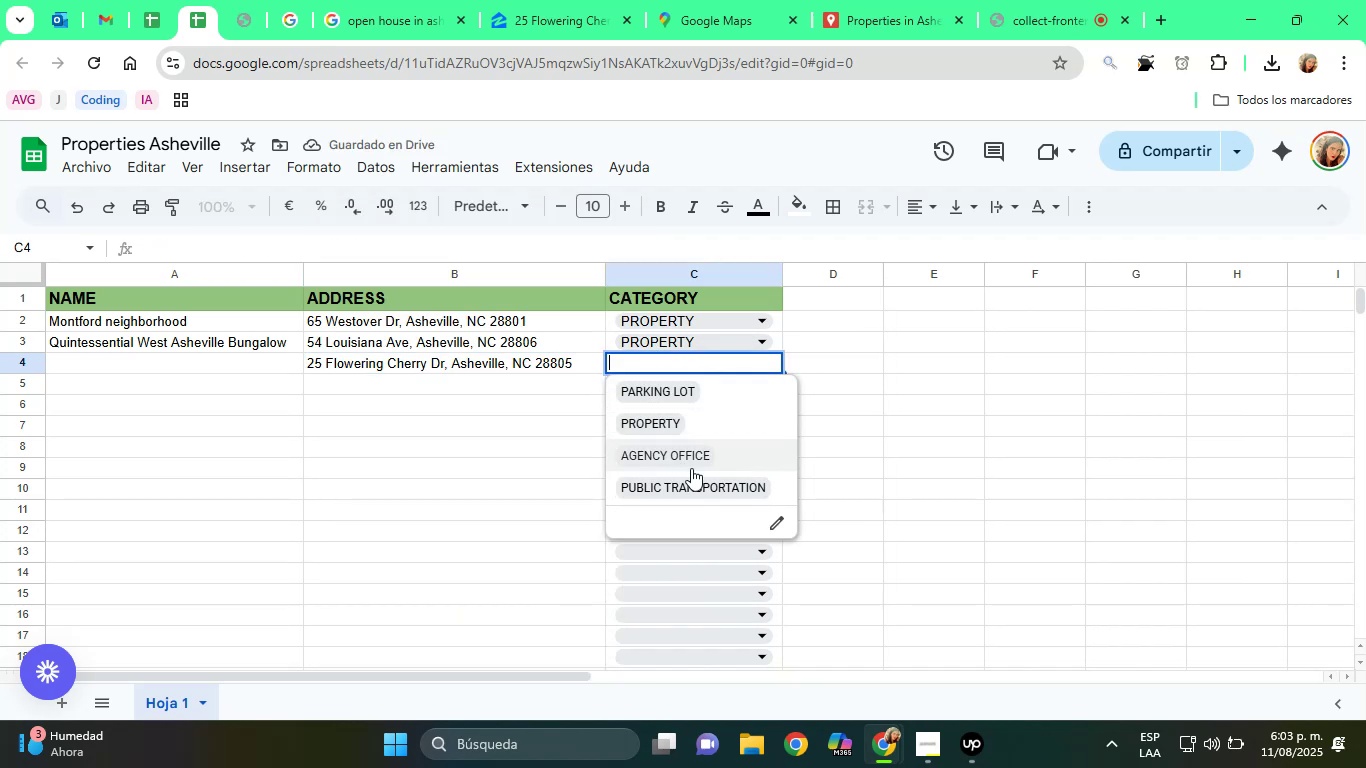 
left_click([650, 333])
 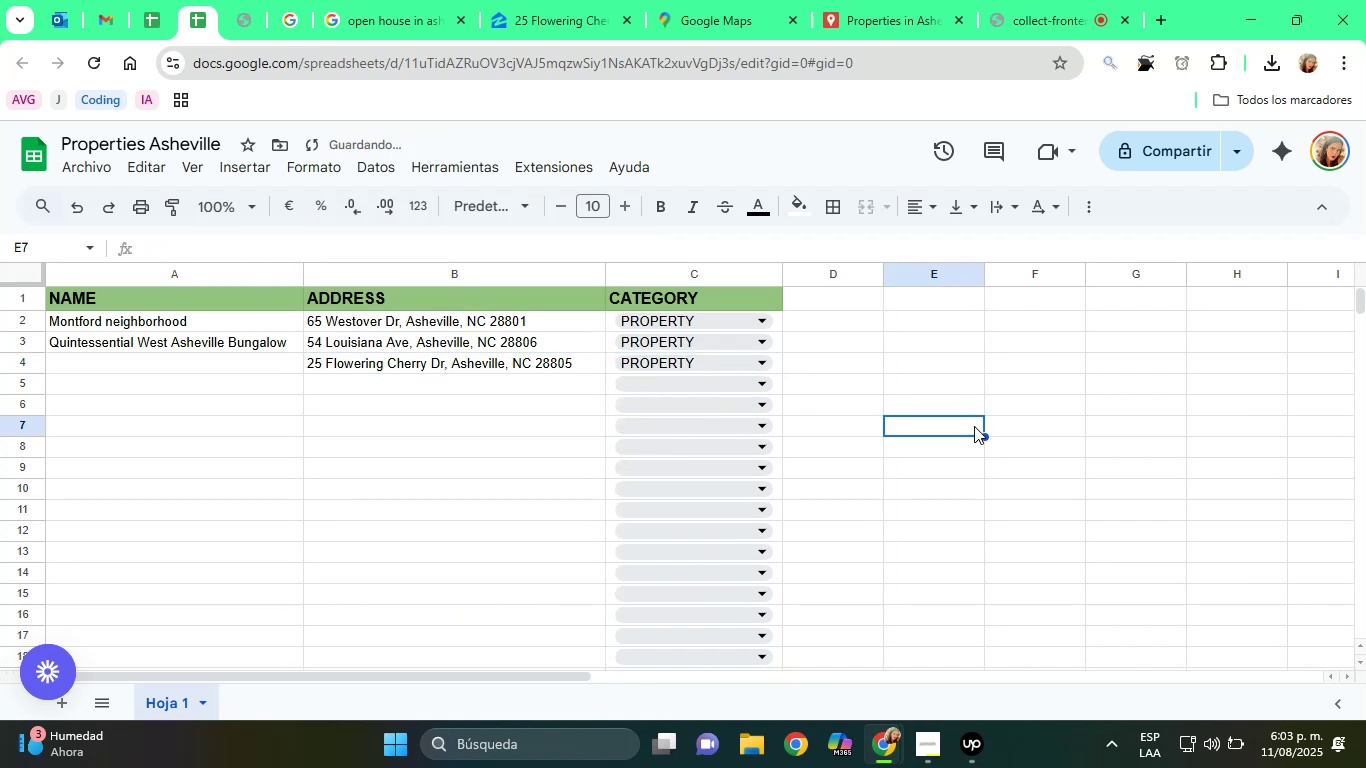 
left_click([649, 360])
 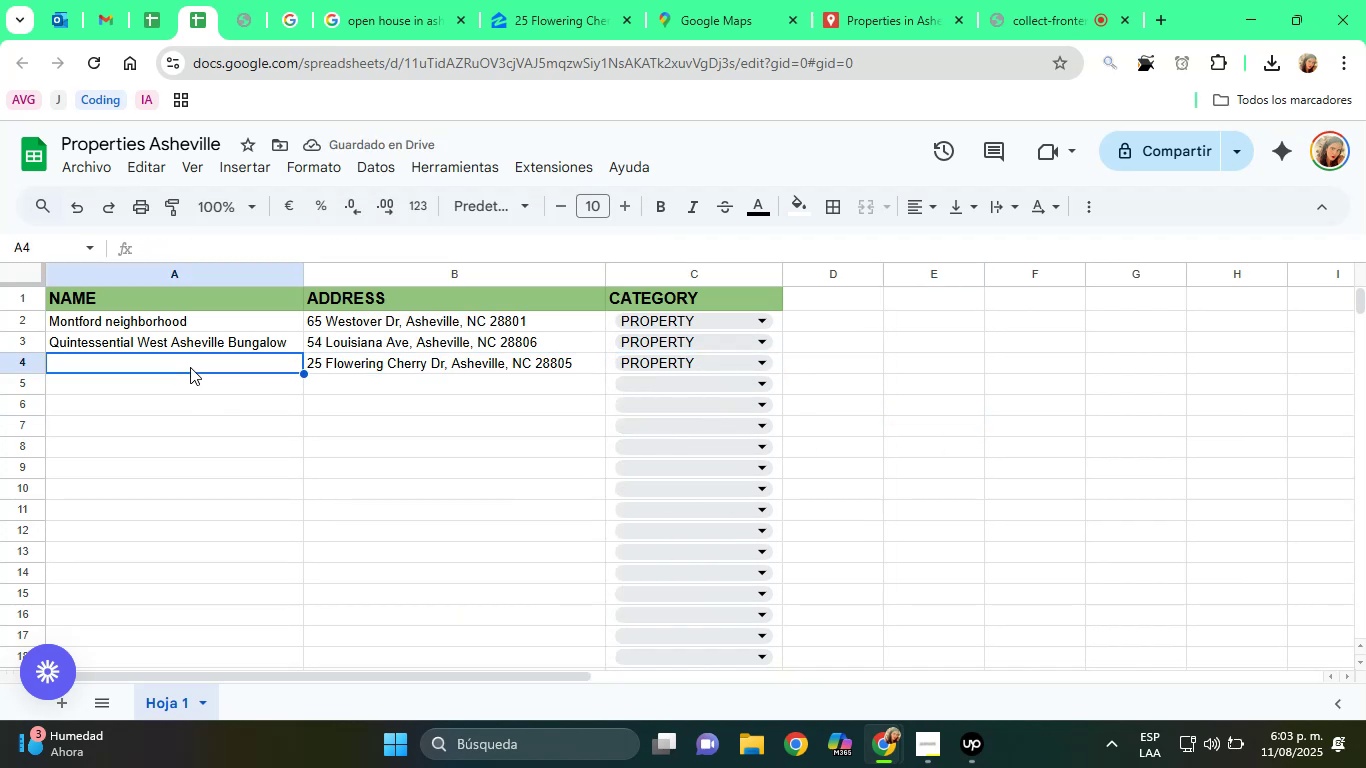 
left_click([690, 428])
 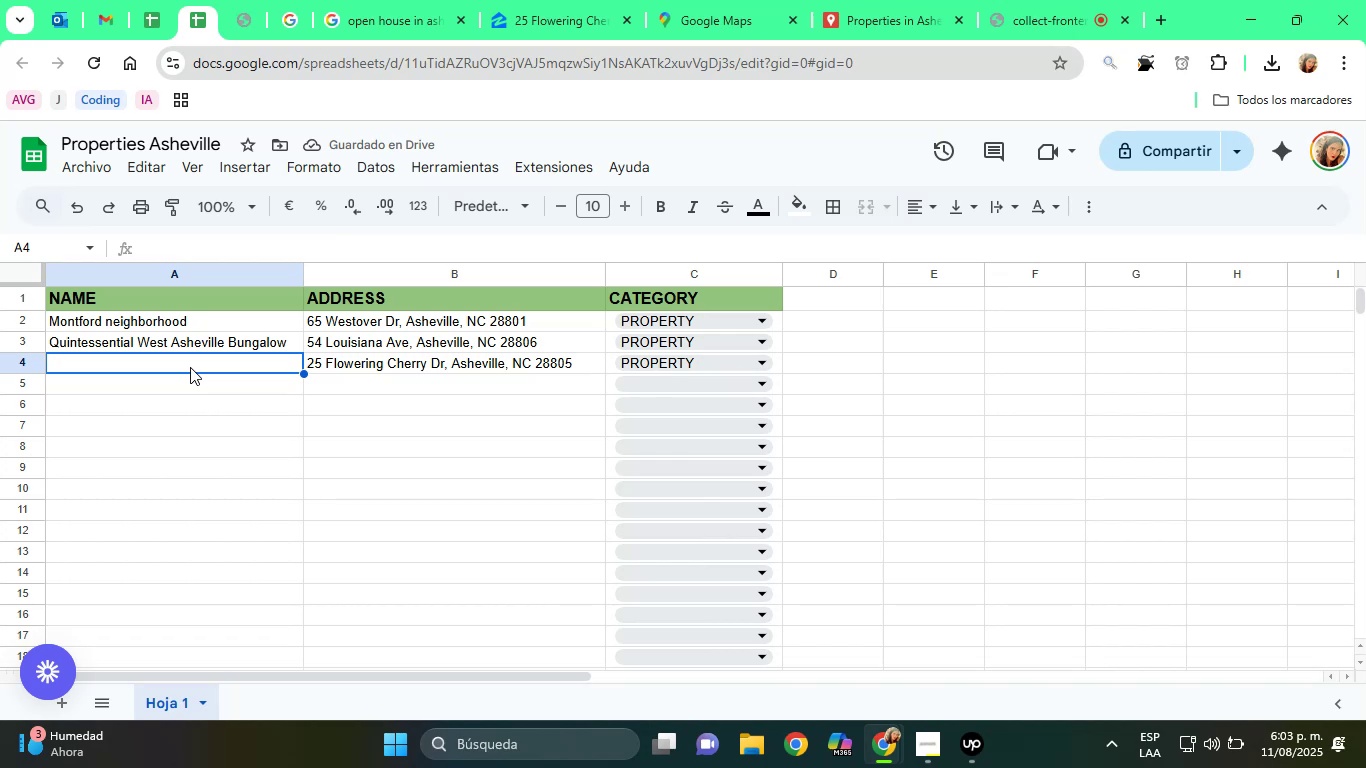 
left_click([974, 426])
 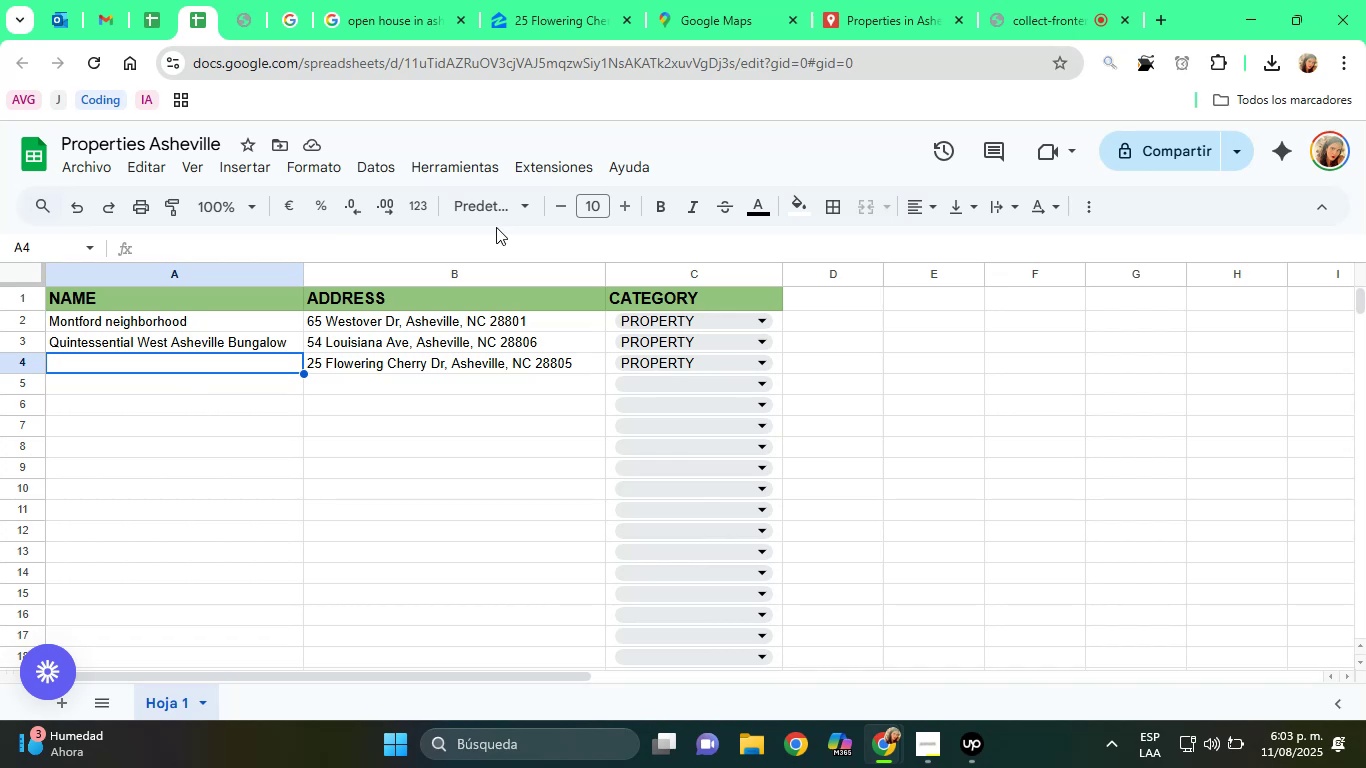 
wait(40.54)
 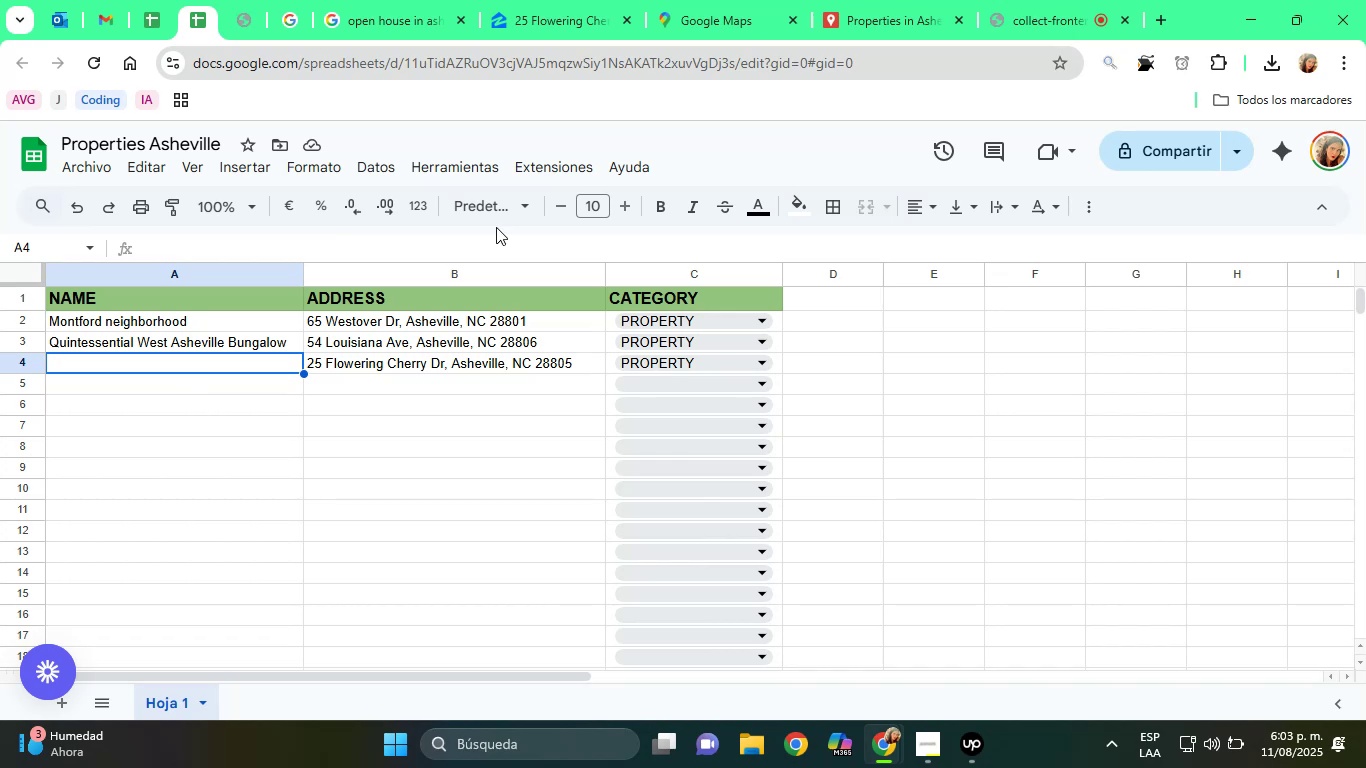 
left_click([570, 0])
 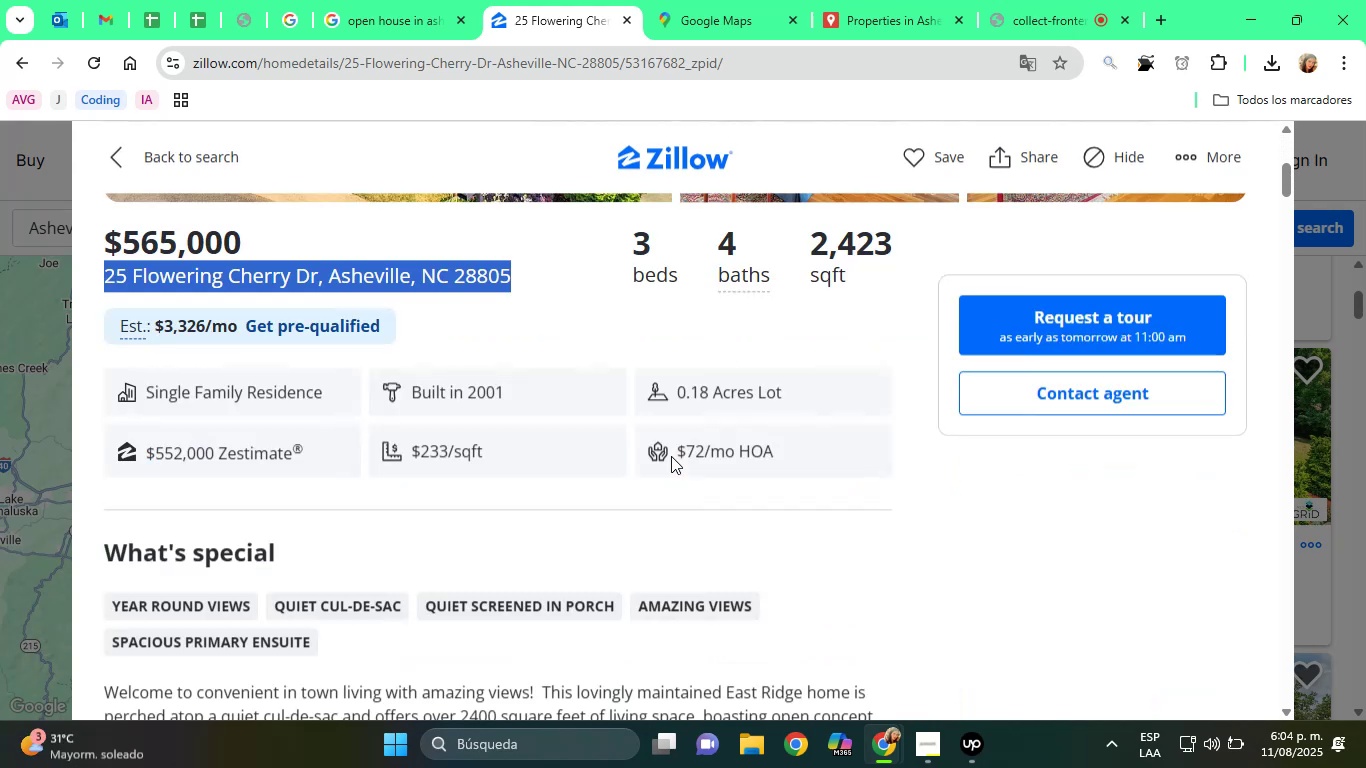 
scroll: coordinate [727, 428], scroll_direction: up, amount: 6.0
 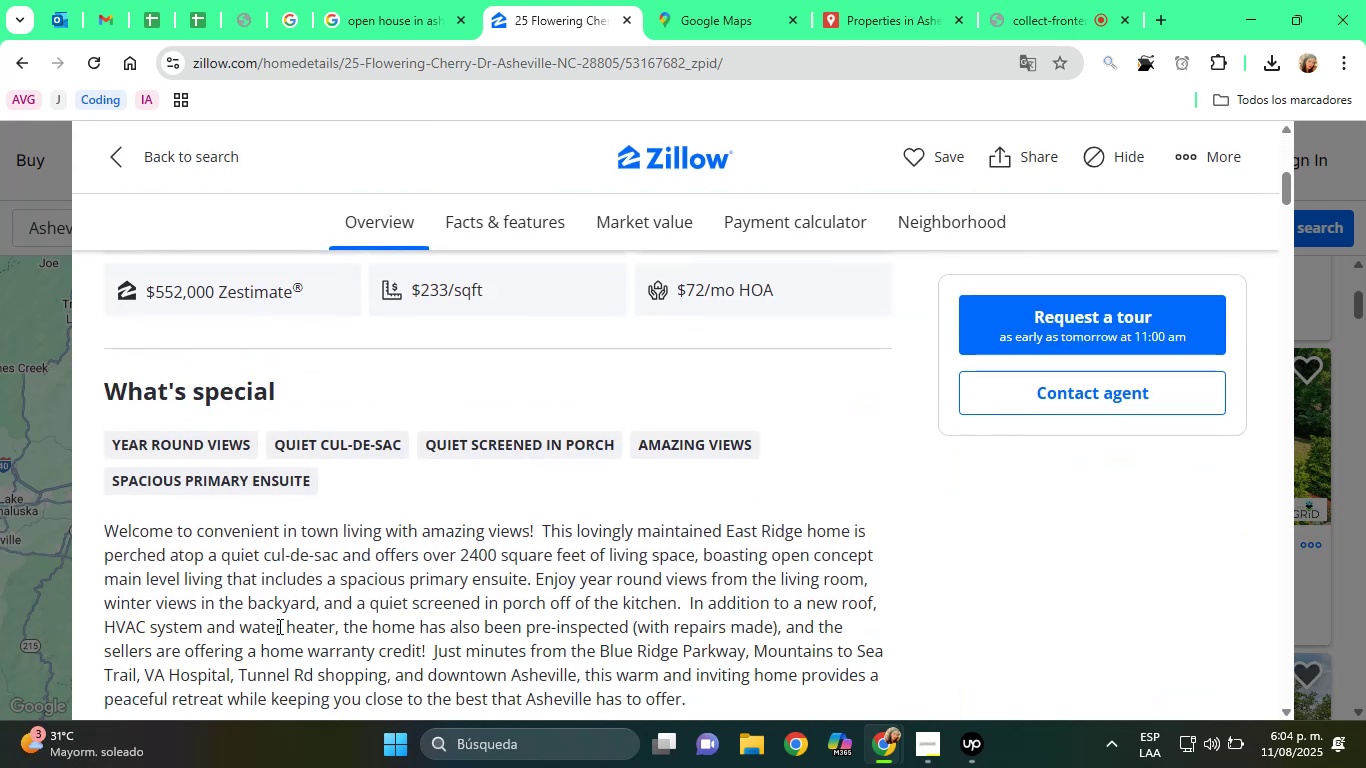 
scroll: coordinate [616, 465], scroll_direction: down, amount: 6.0
 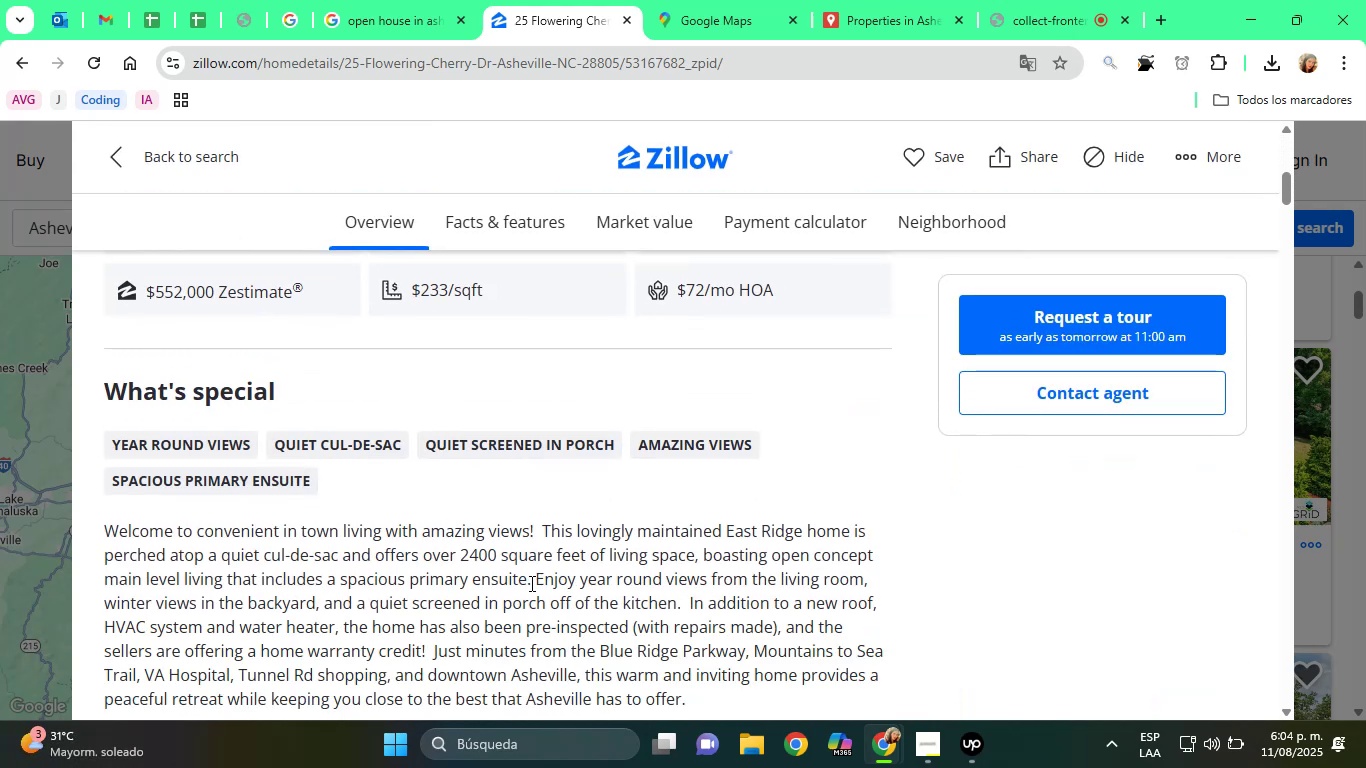 
left_click([124, 632])
 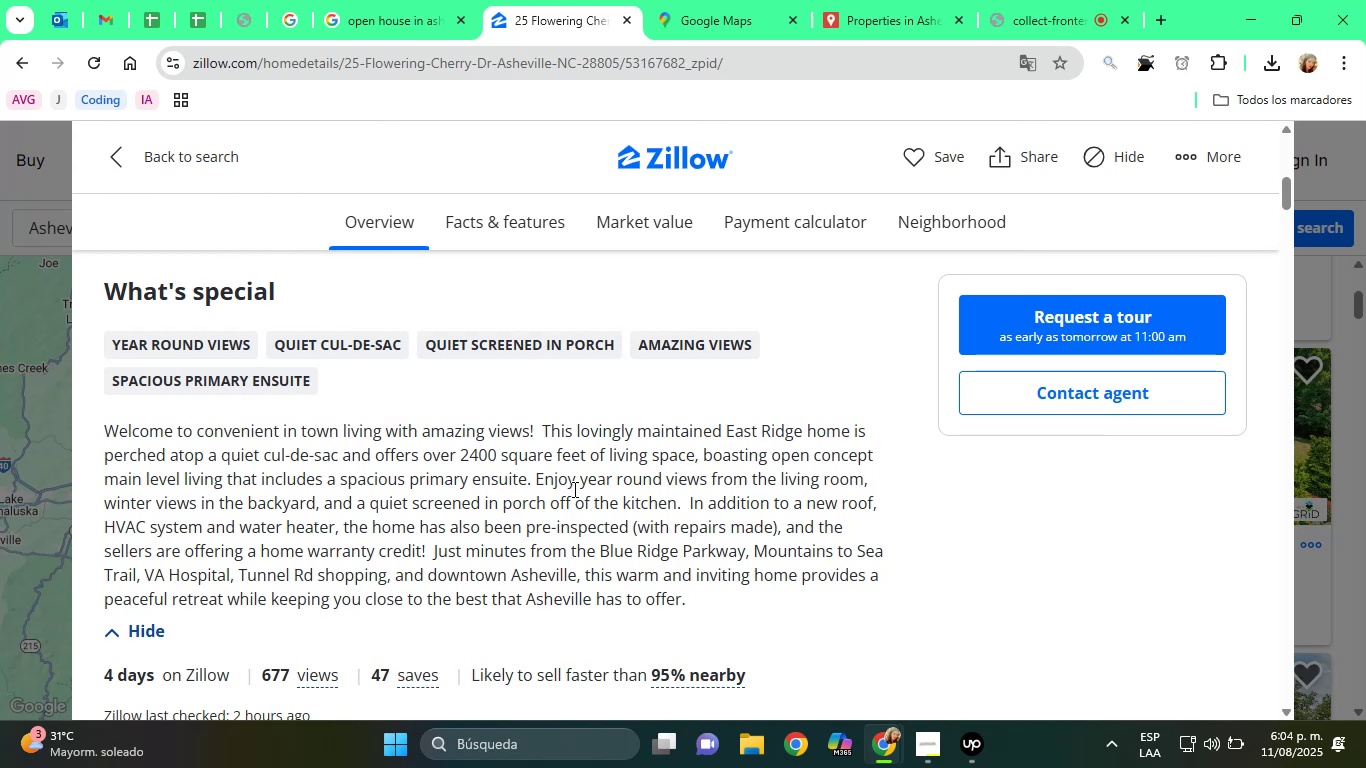 
wait(5.27)
 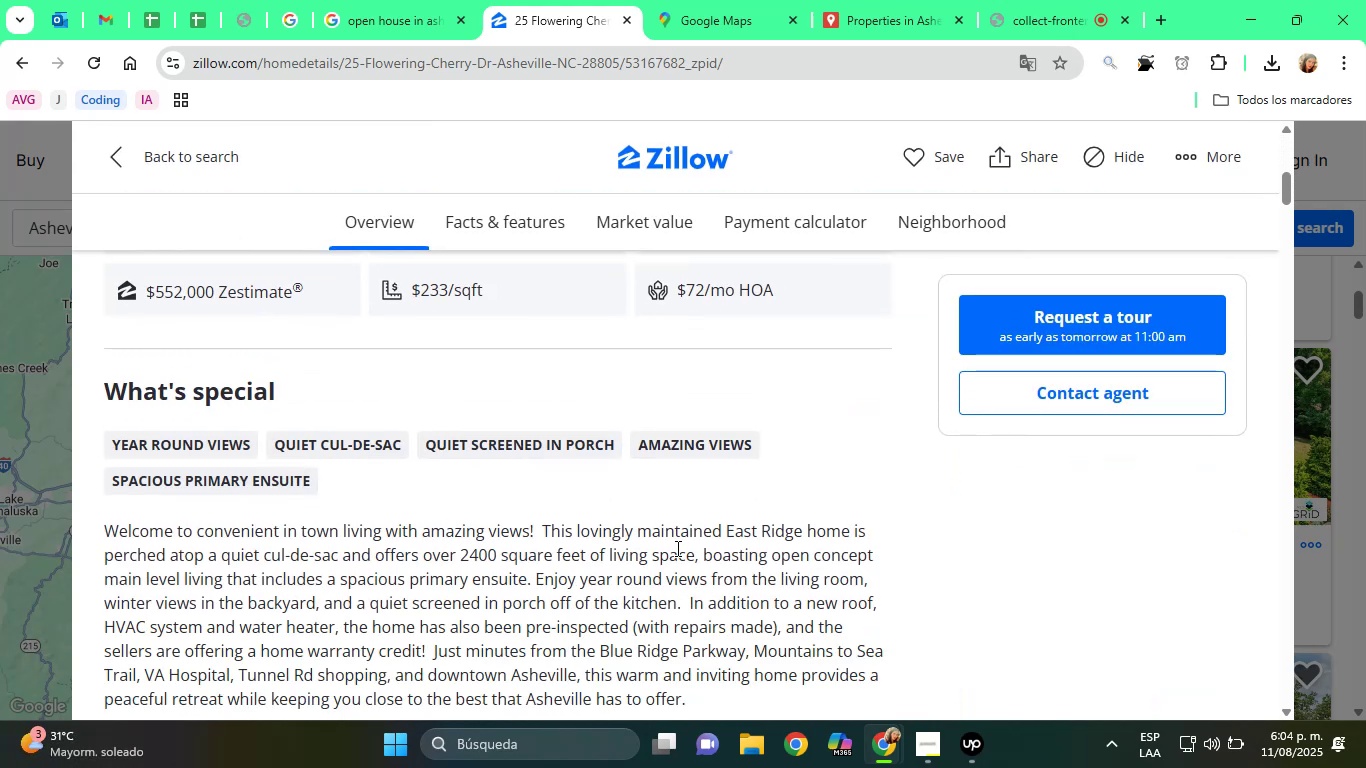 
scroll: coordinate [676, 548], scroll_direction: down, amount: 1.0
 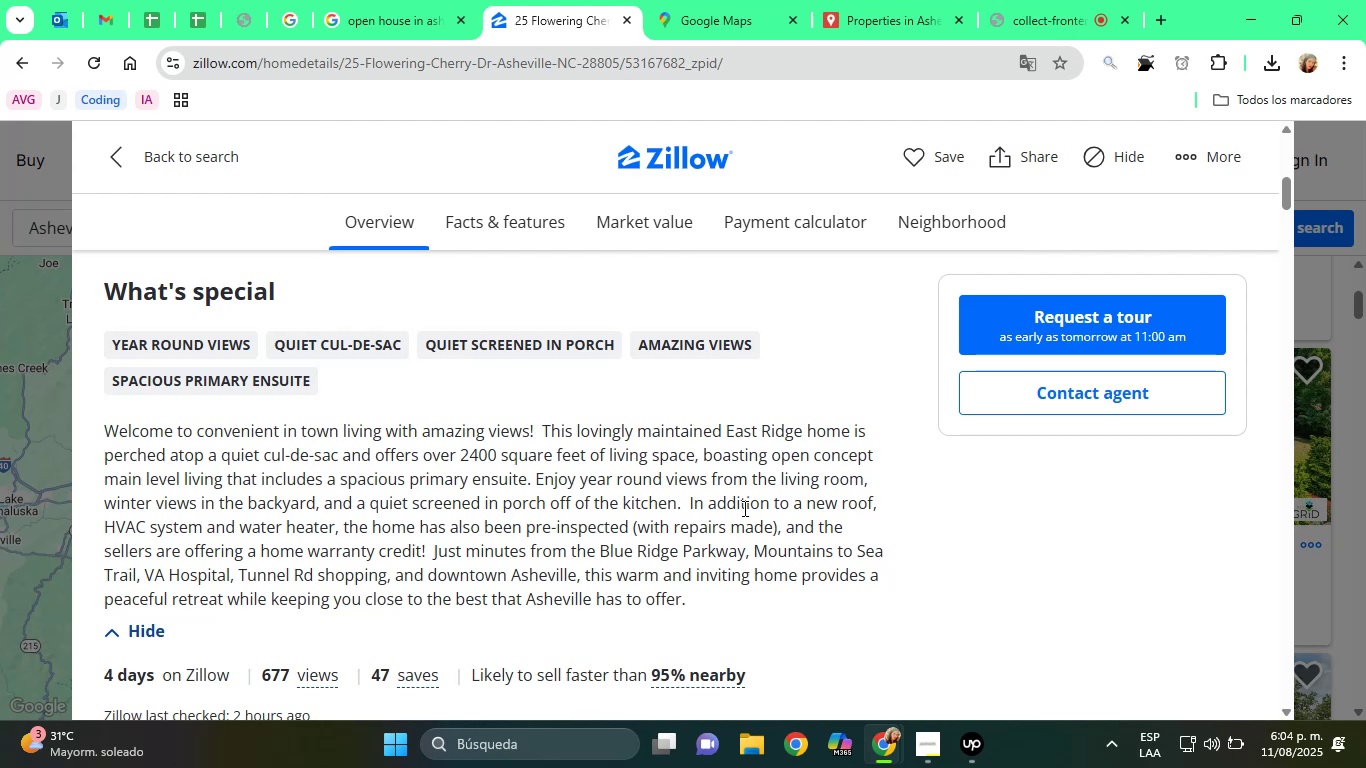 
wait(12.21)
 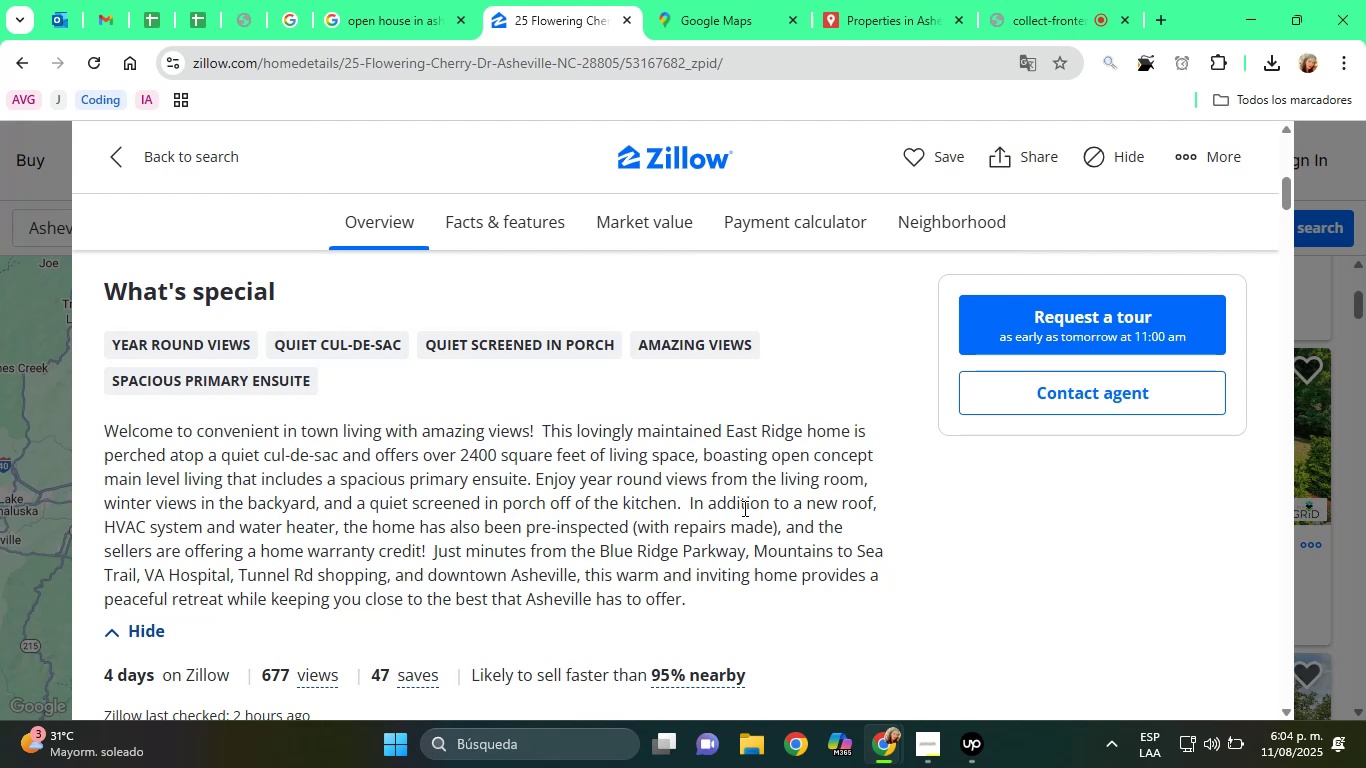 
scroll: coordinate [730, 507], scroll_direction: down, amount: 9.0
 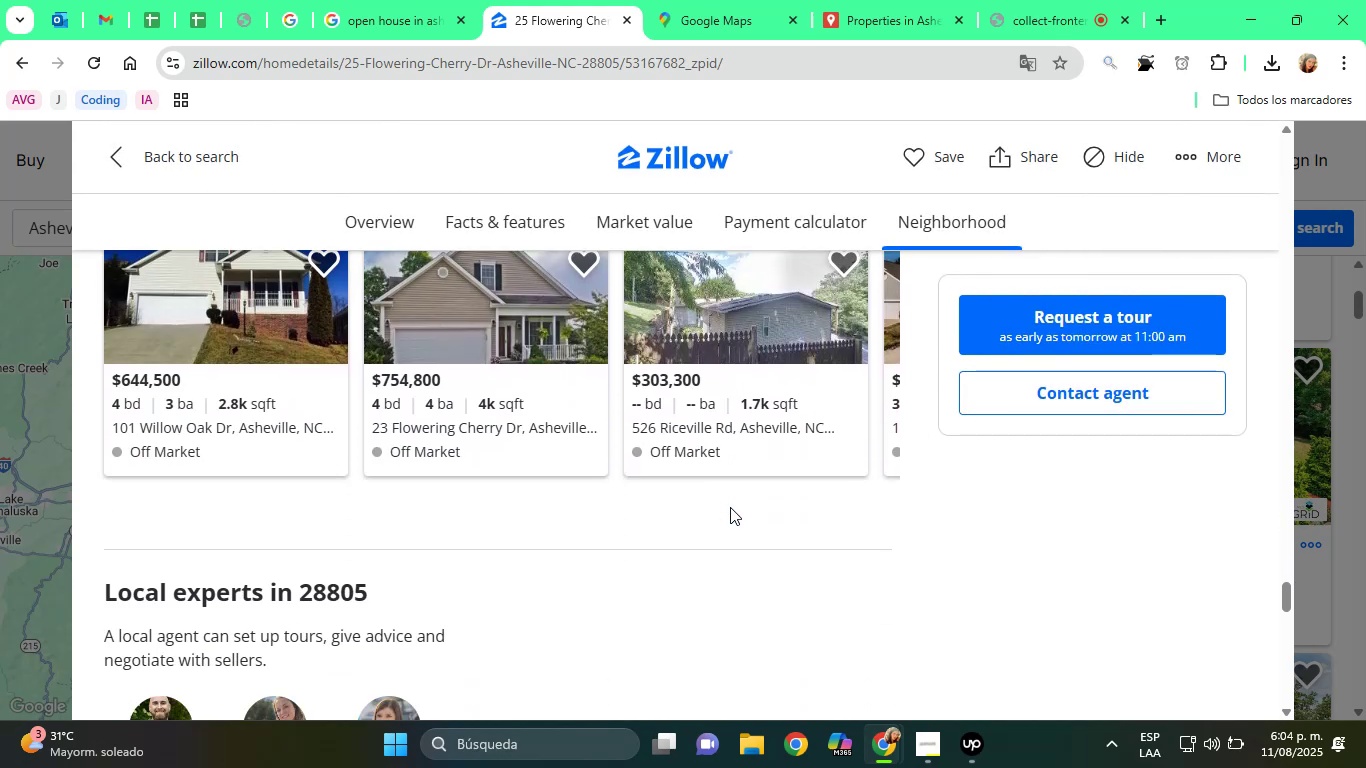 
scroll: coordinate [730, 507], scroll_direction: down, amount: 11.0
 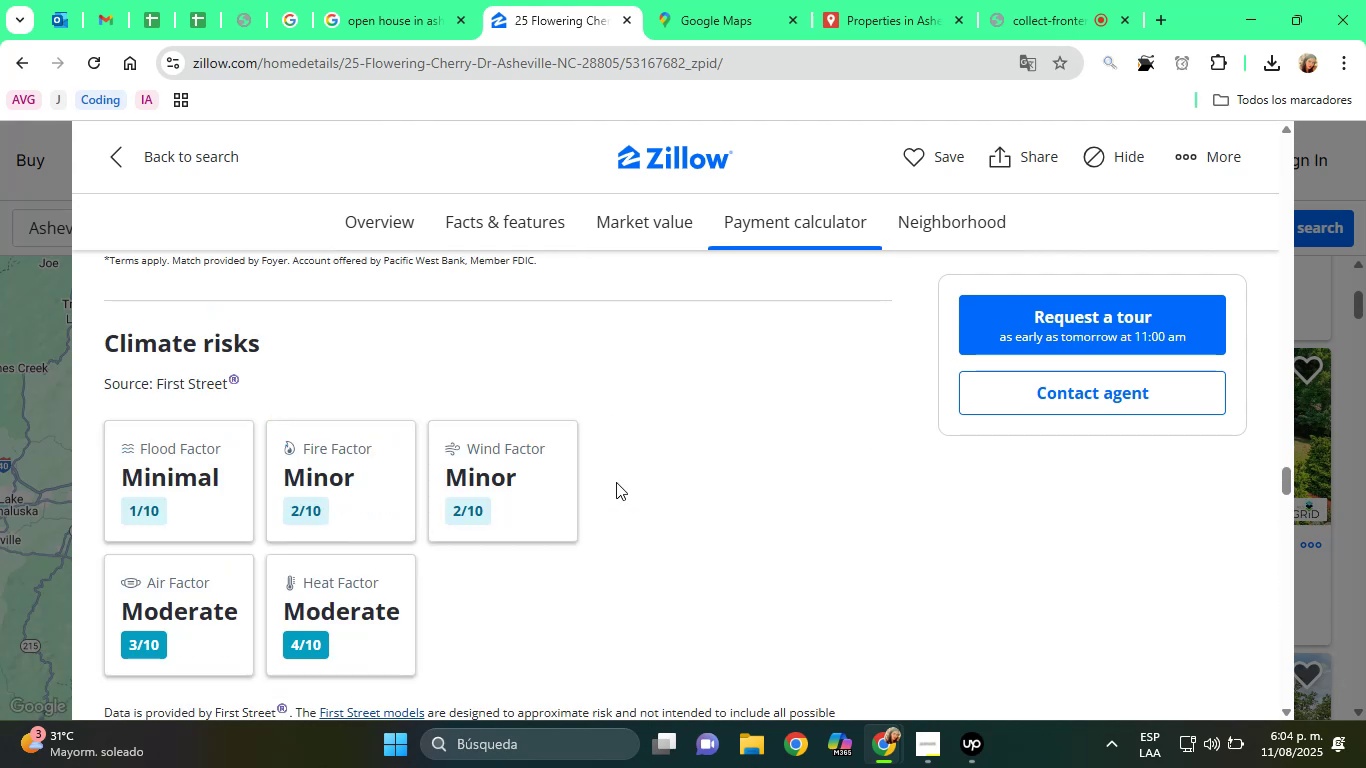 
scroll: coordinate [570, 560], scroll_direction: up, amount: 92.0
 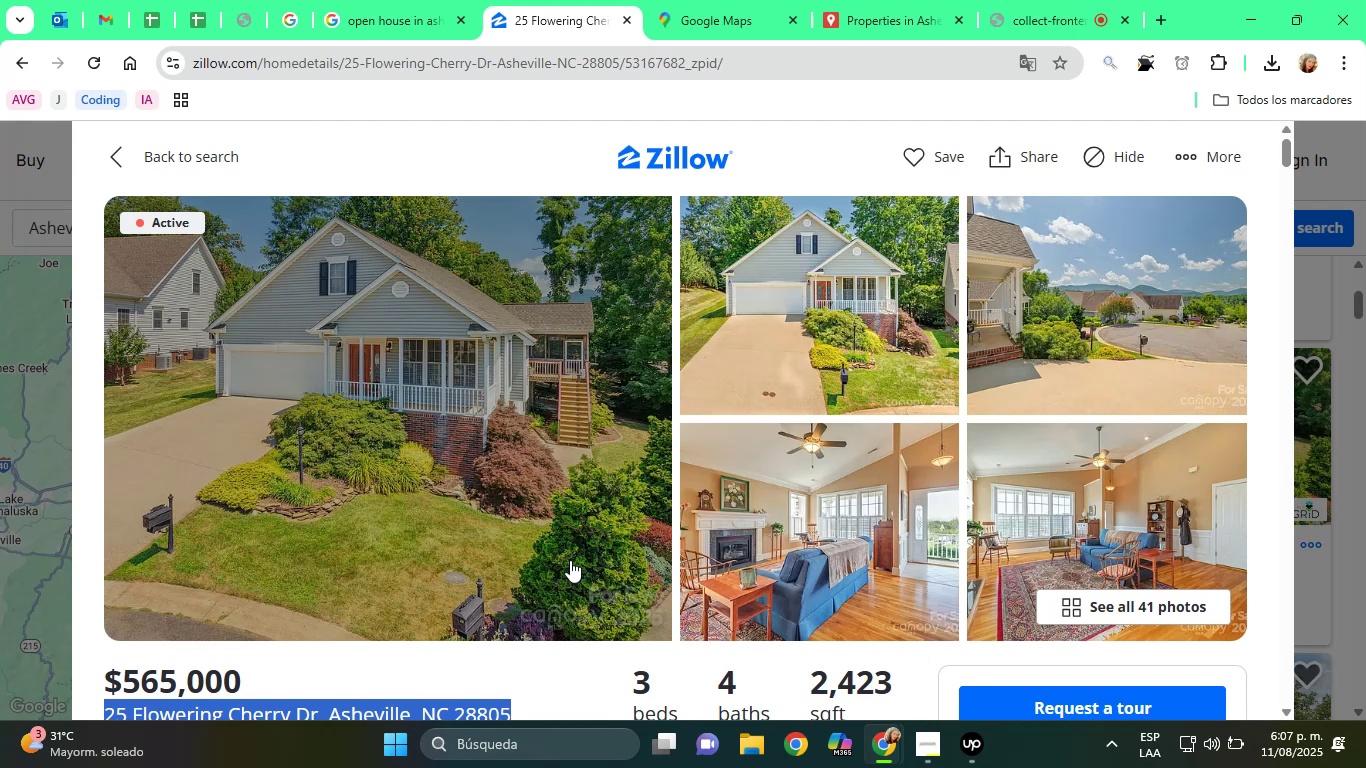 
wait(121.46)
 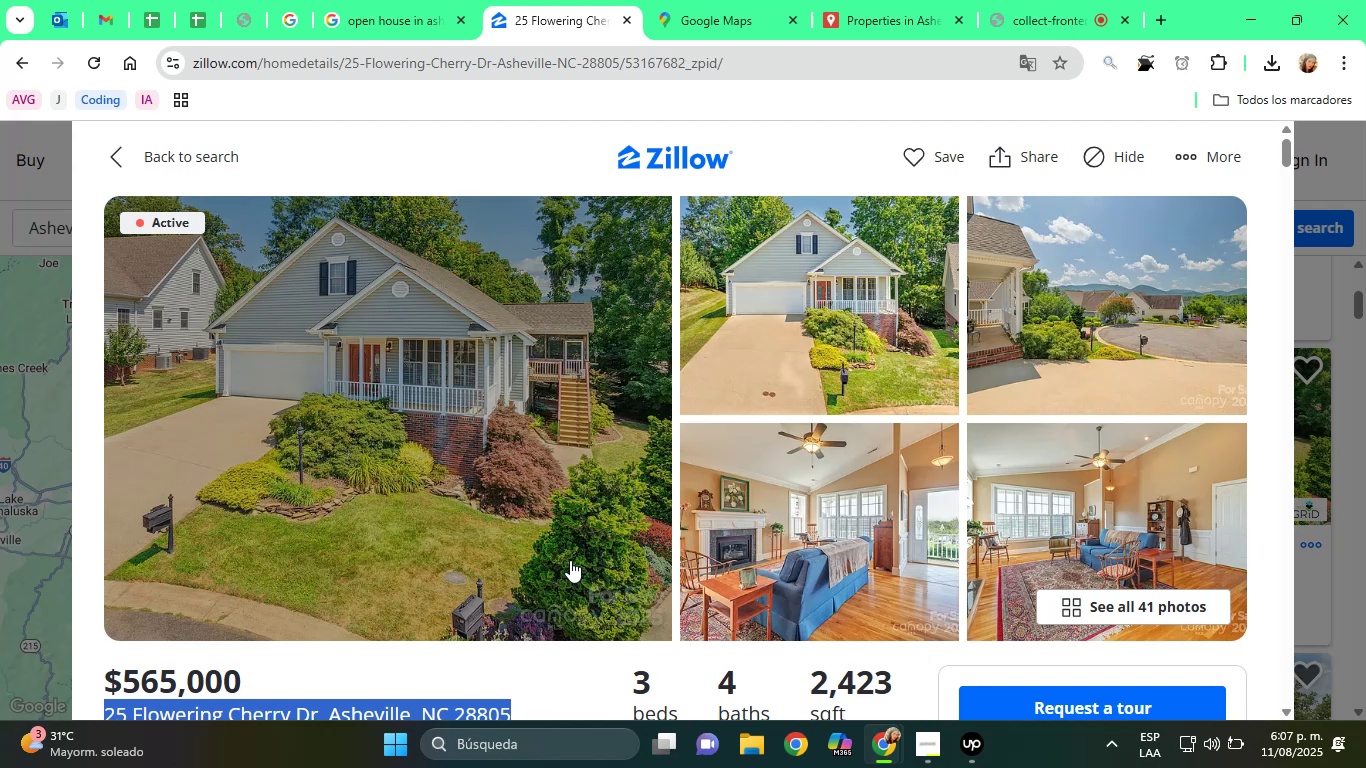 
scroll: coordinate [651, 482], scroll_direction: down, amount: 7.0
 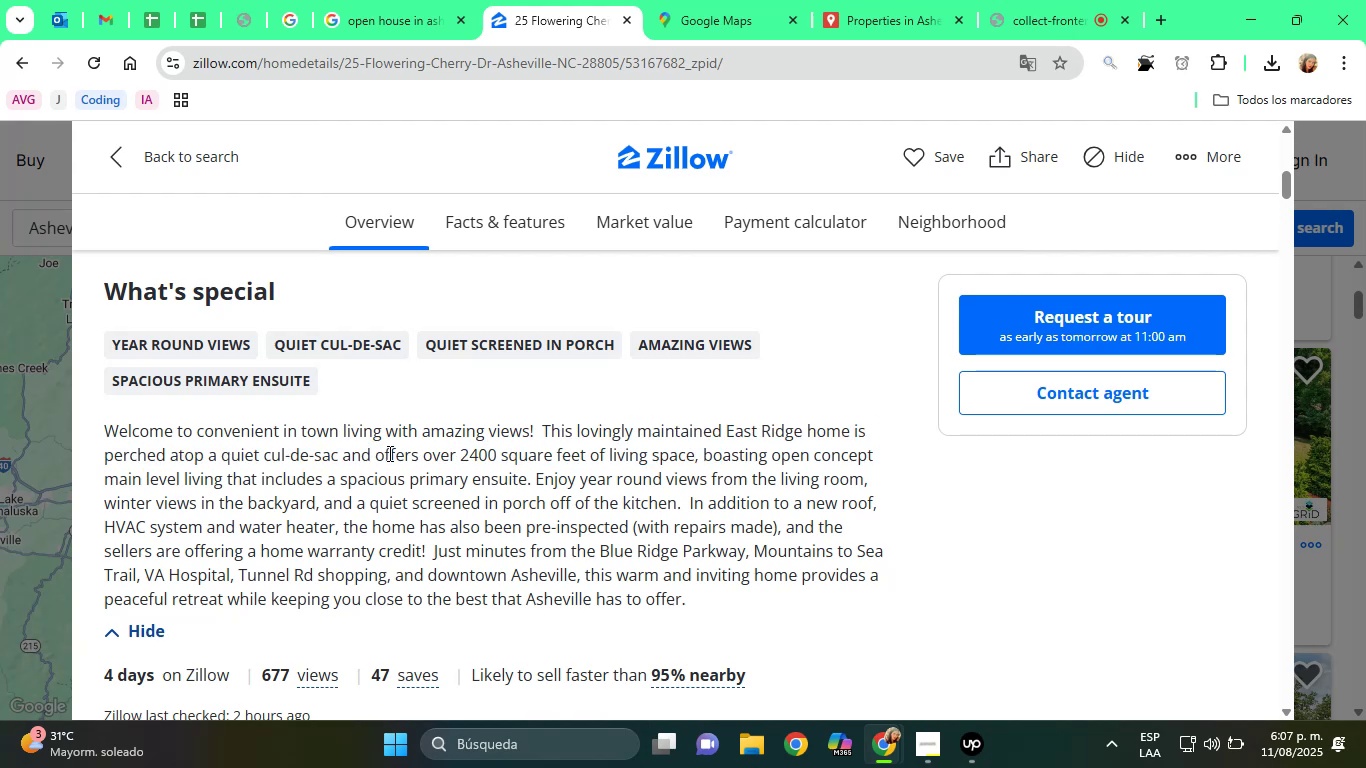 
left_click_drag(start_coordinate=[558, 433], to_coordinate=[725, 452])
 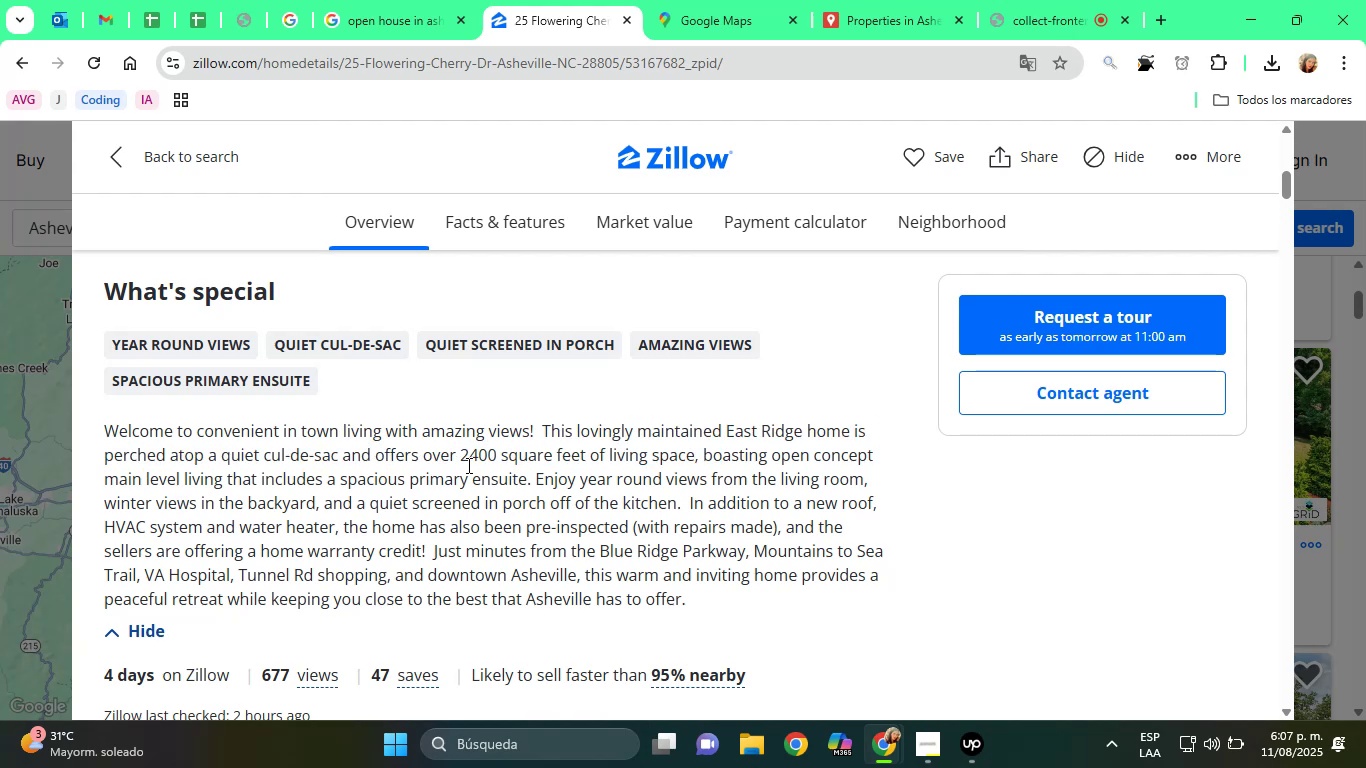 
left_click([515, 483])
 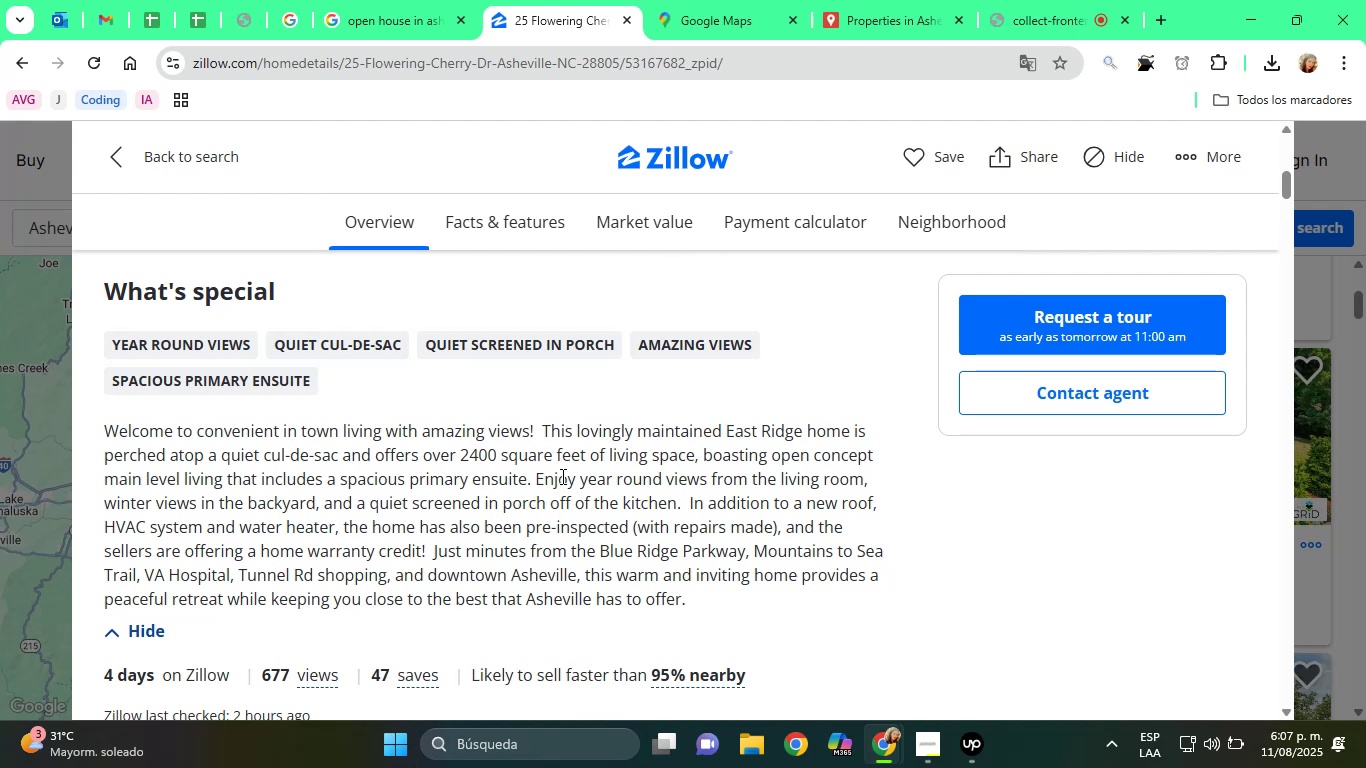 
wait(23.15)
 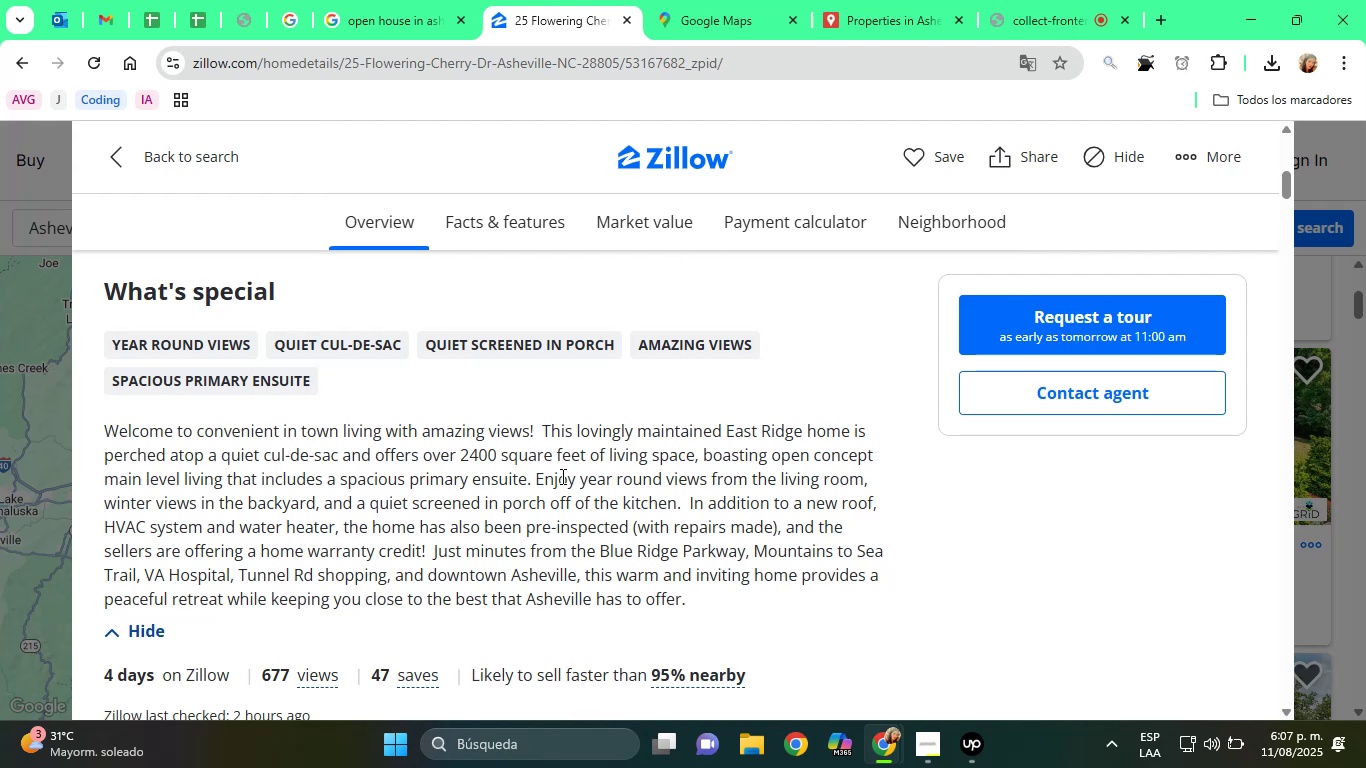 
left_click_drag(start_coordinate=[517, 483], to_coordinate=[511, 501])
 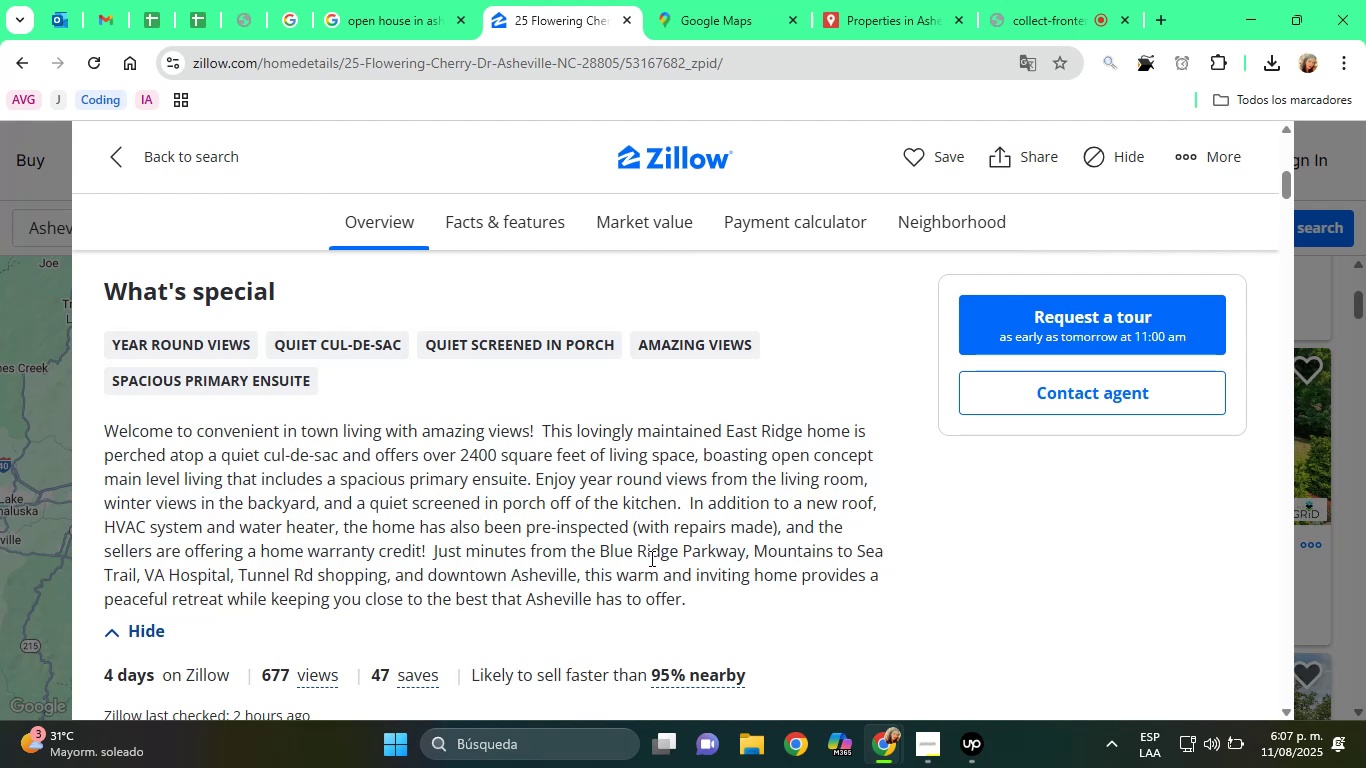 
wait(5.05)
 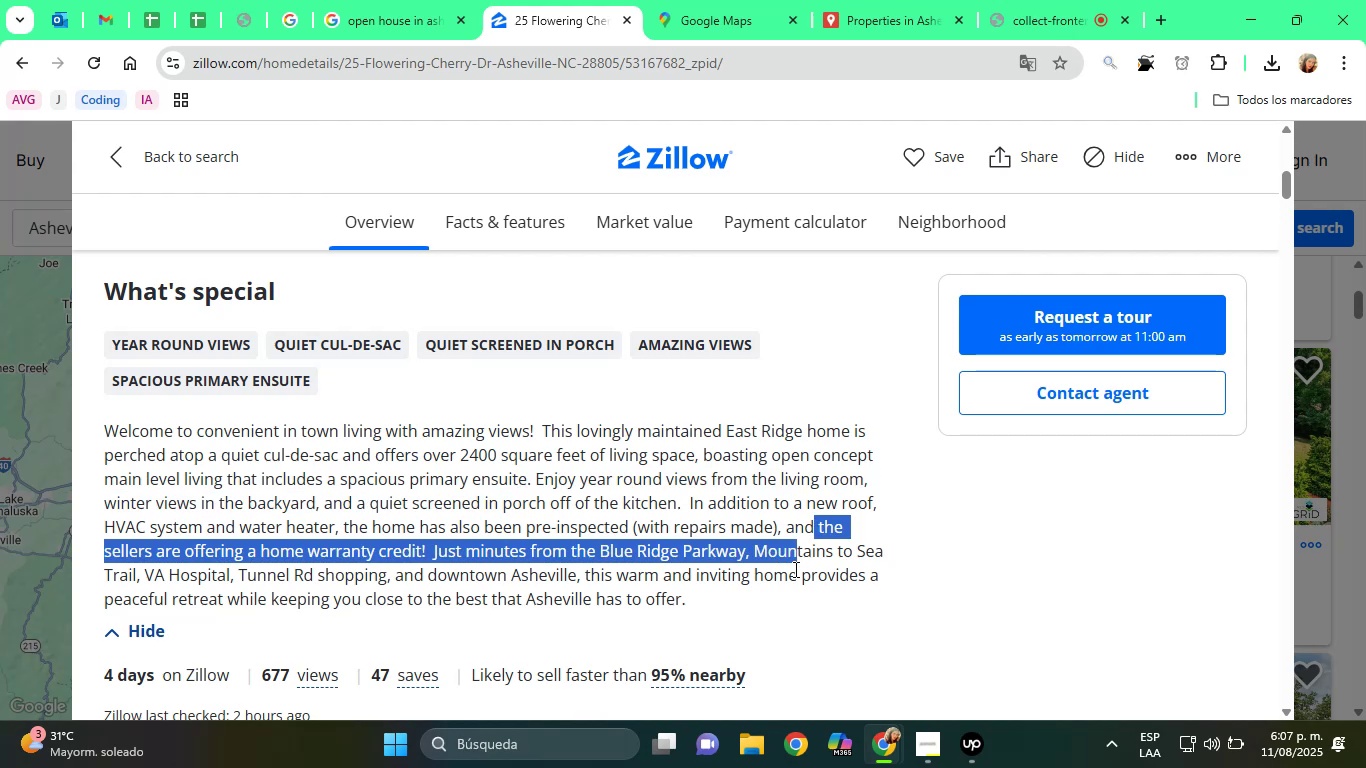 
left_click_drag(start_coordinate=[814, 530], to_coordinate=[794, 569])
 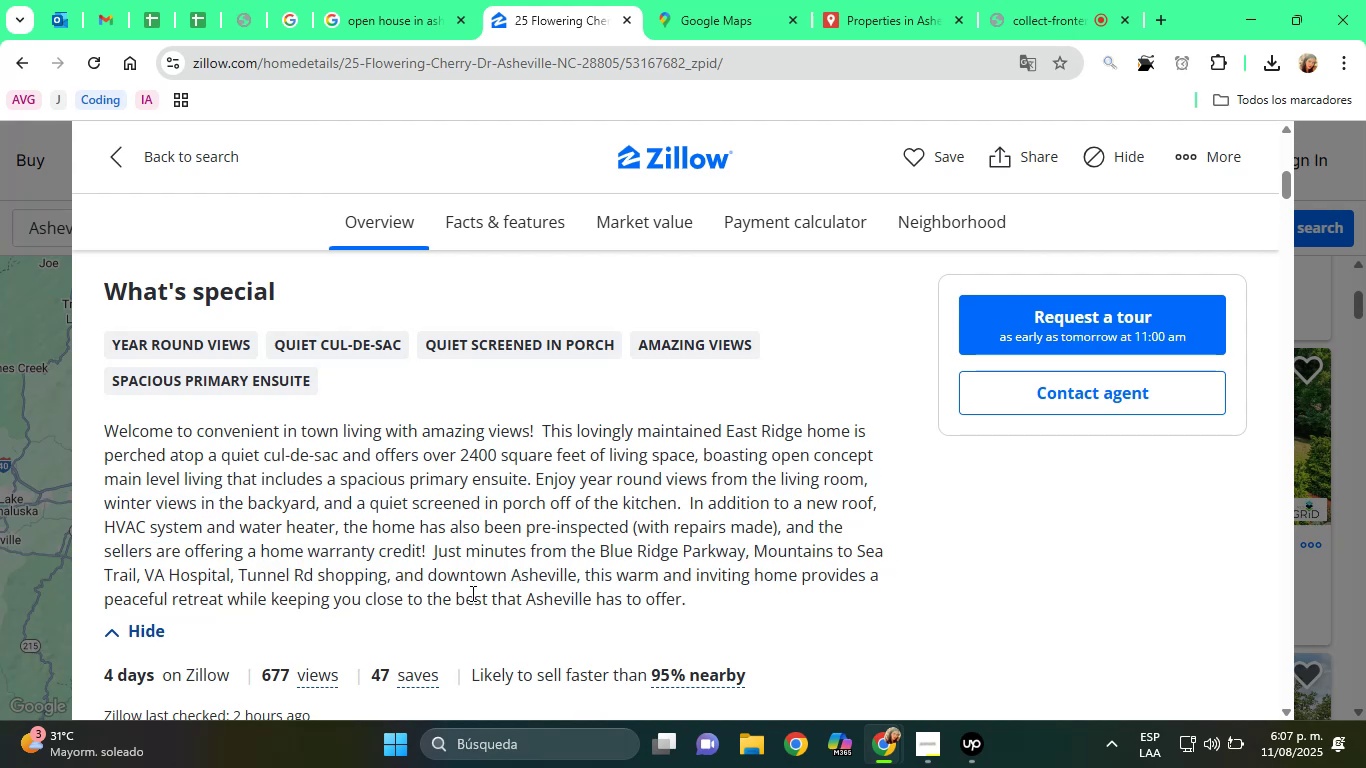 
left_click([560, 551])
 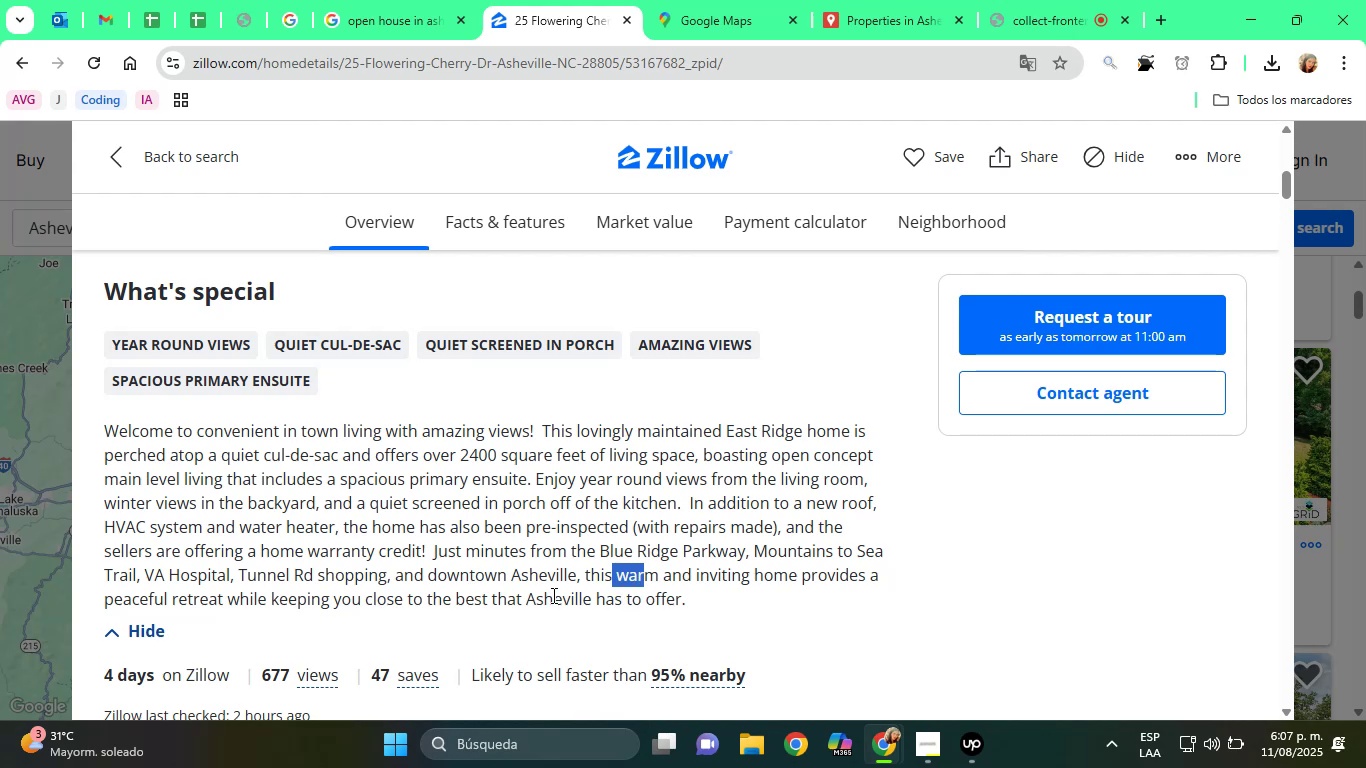 
wait(7.17)
 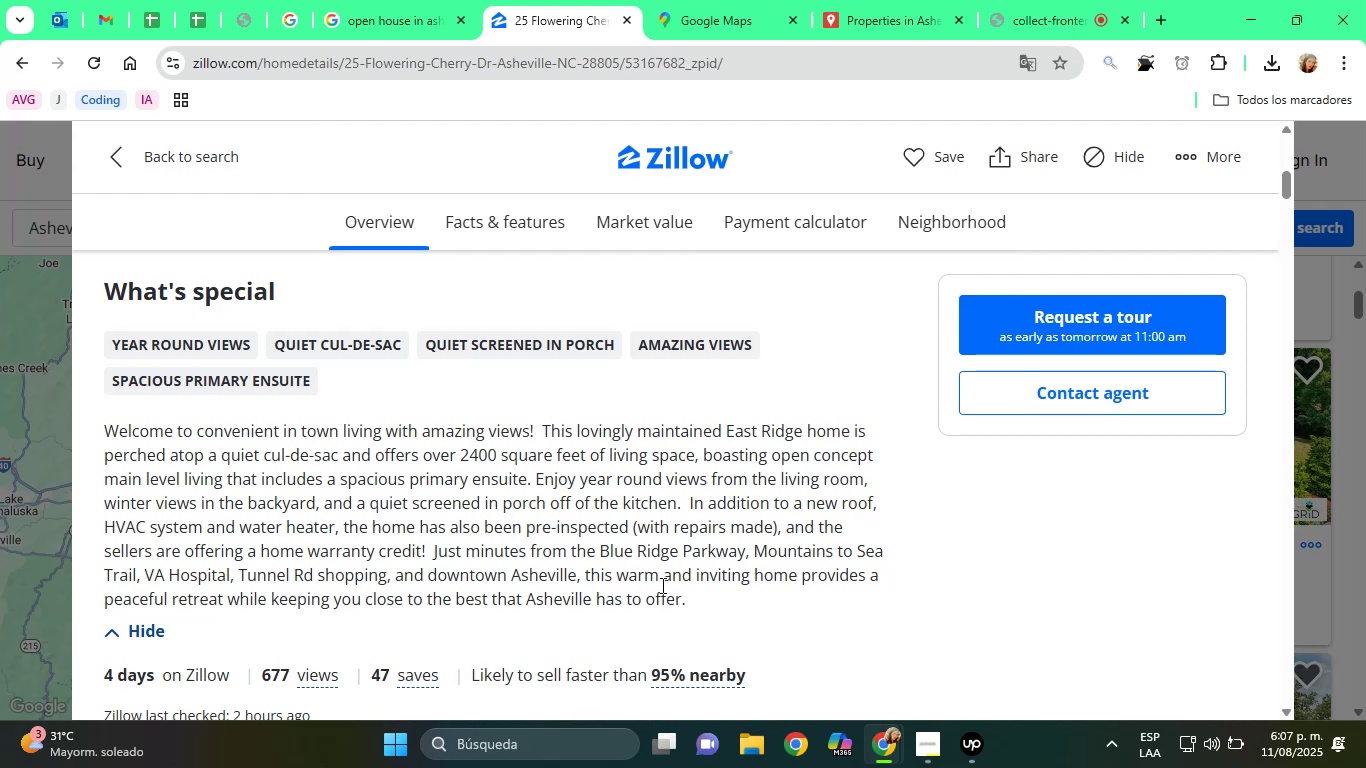 
left_click_drag(start_coordinate=[611, 575], to_coordinate=[650, 586])
 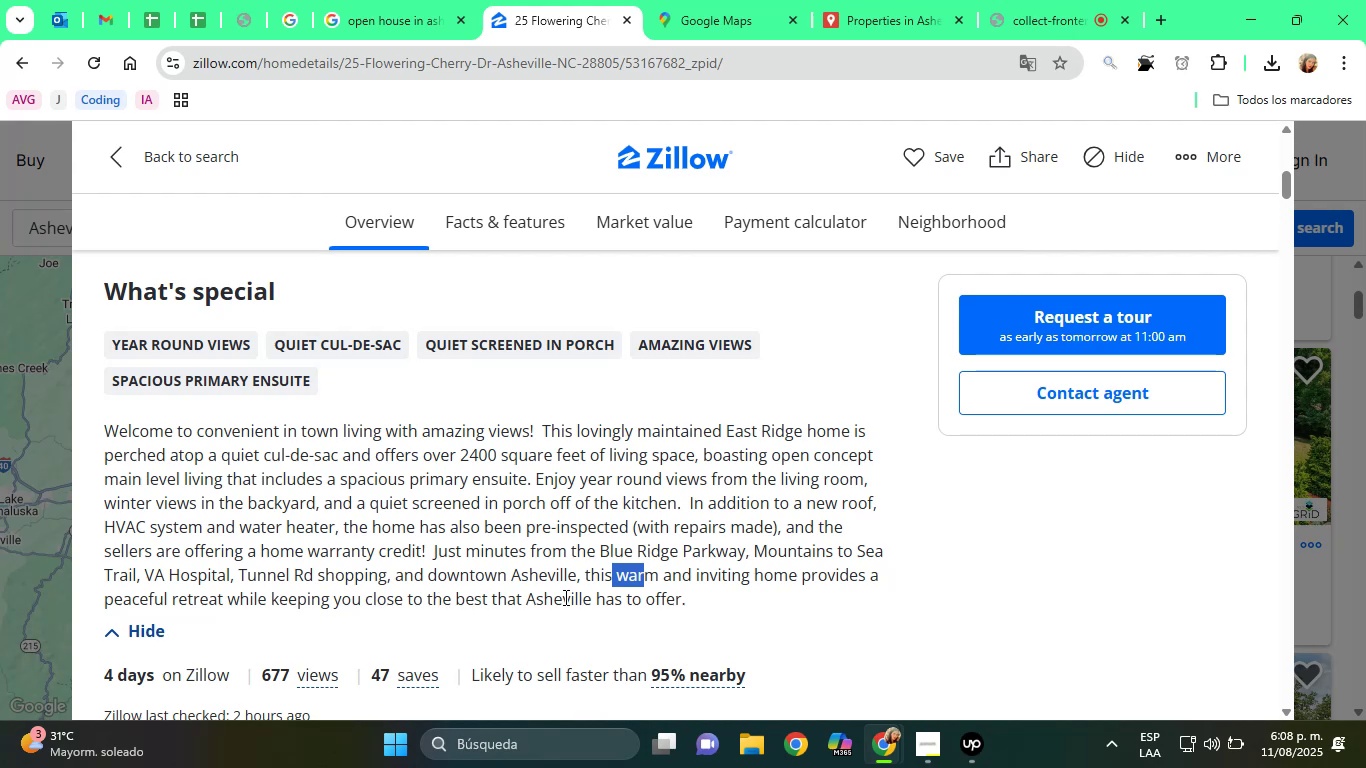 
wait(8.95)
 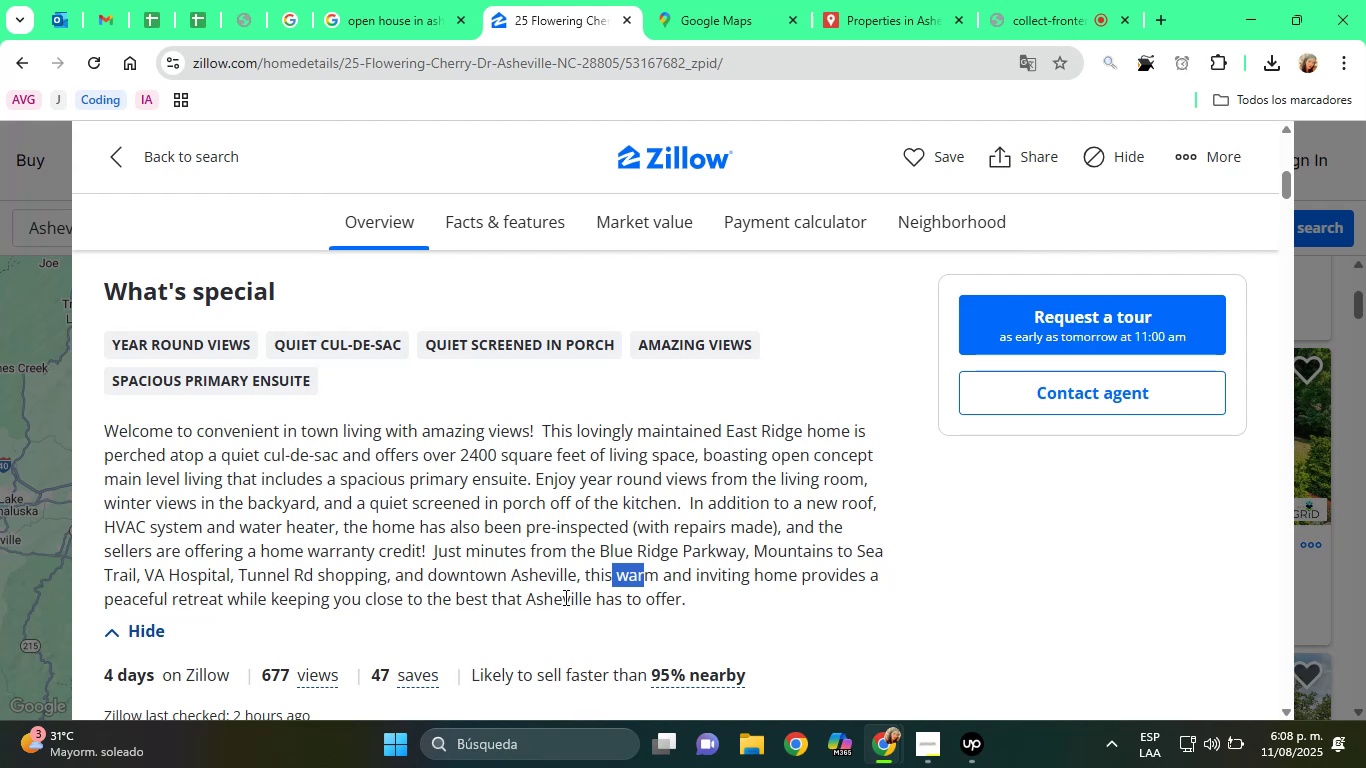 
scroll: coordinate [540, 568], scroll_direction: up, amount: 1.0
 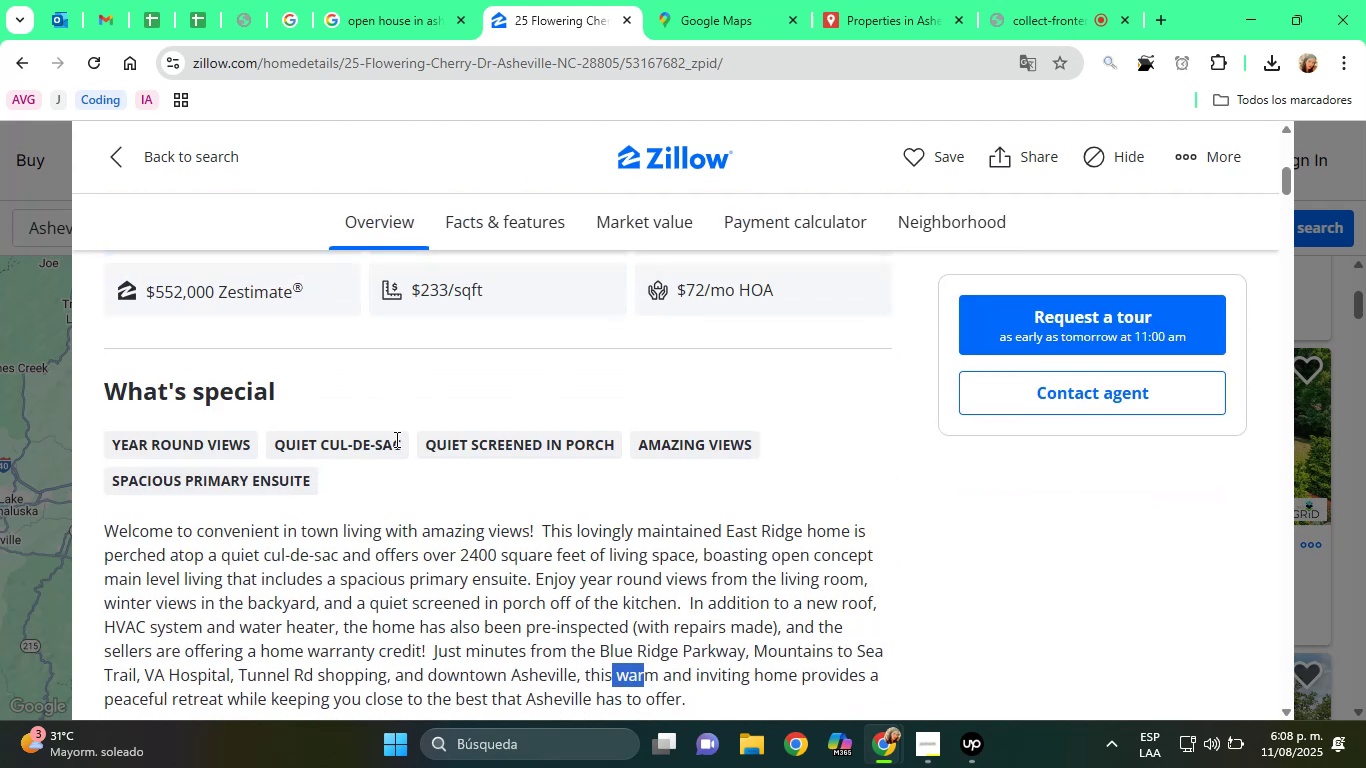 
scroll: coordinate [352, 462], scroll_direction: down, amount: 7.0
 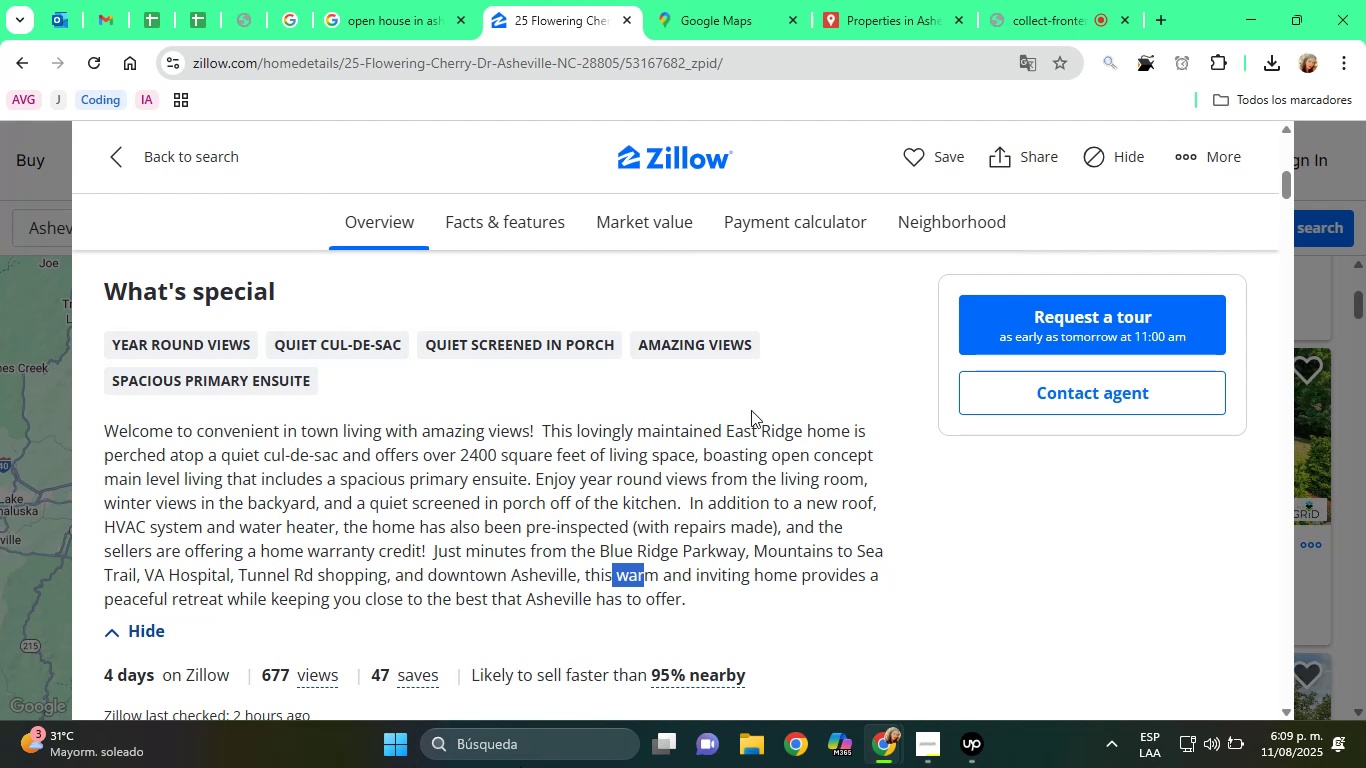 
wait(58.88)
 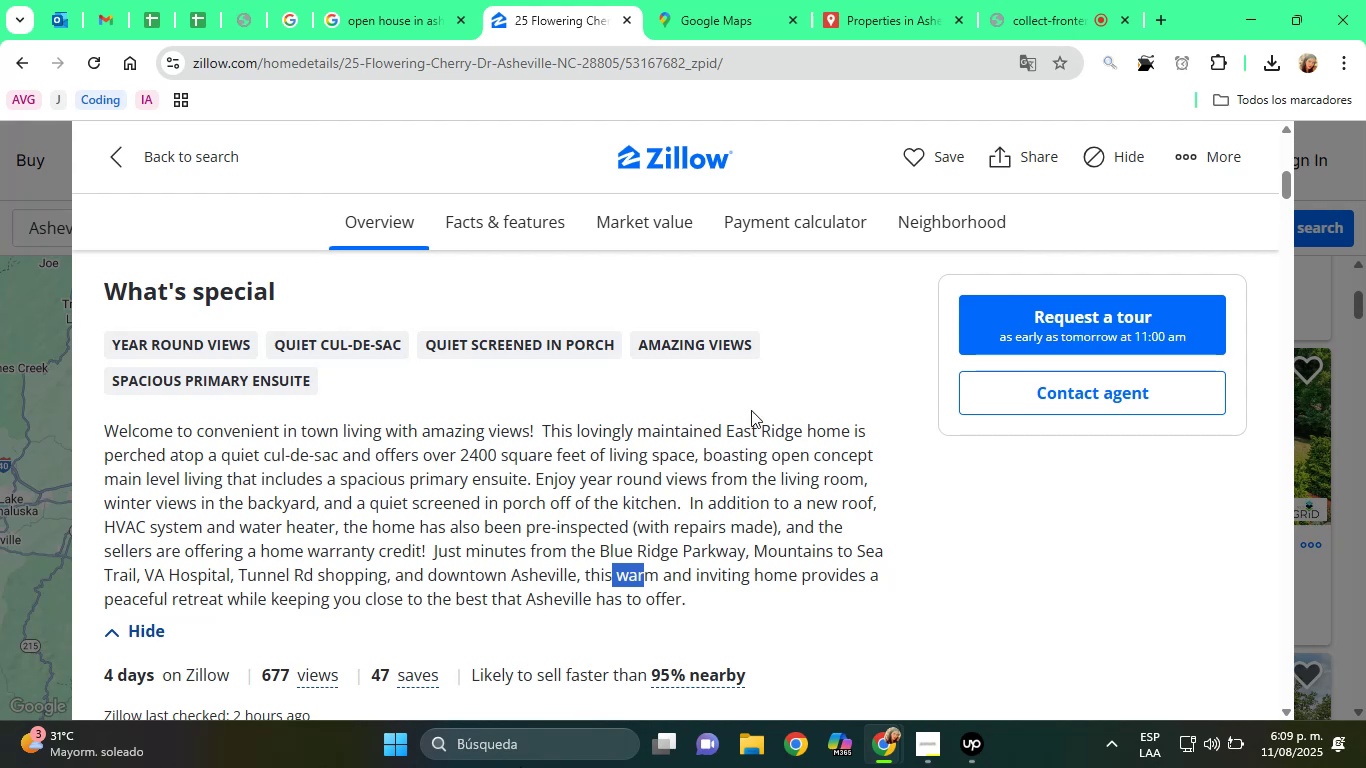 
left_click_drag(start_coordinate=[723, 429], to_coordinate=[851, 435])
 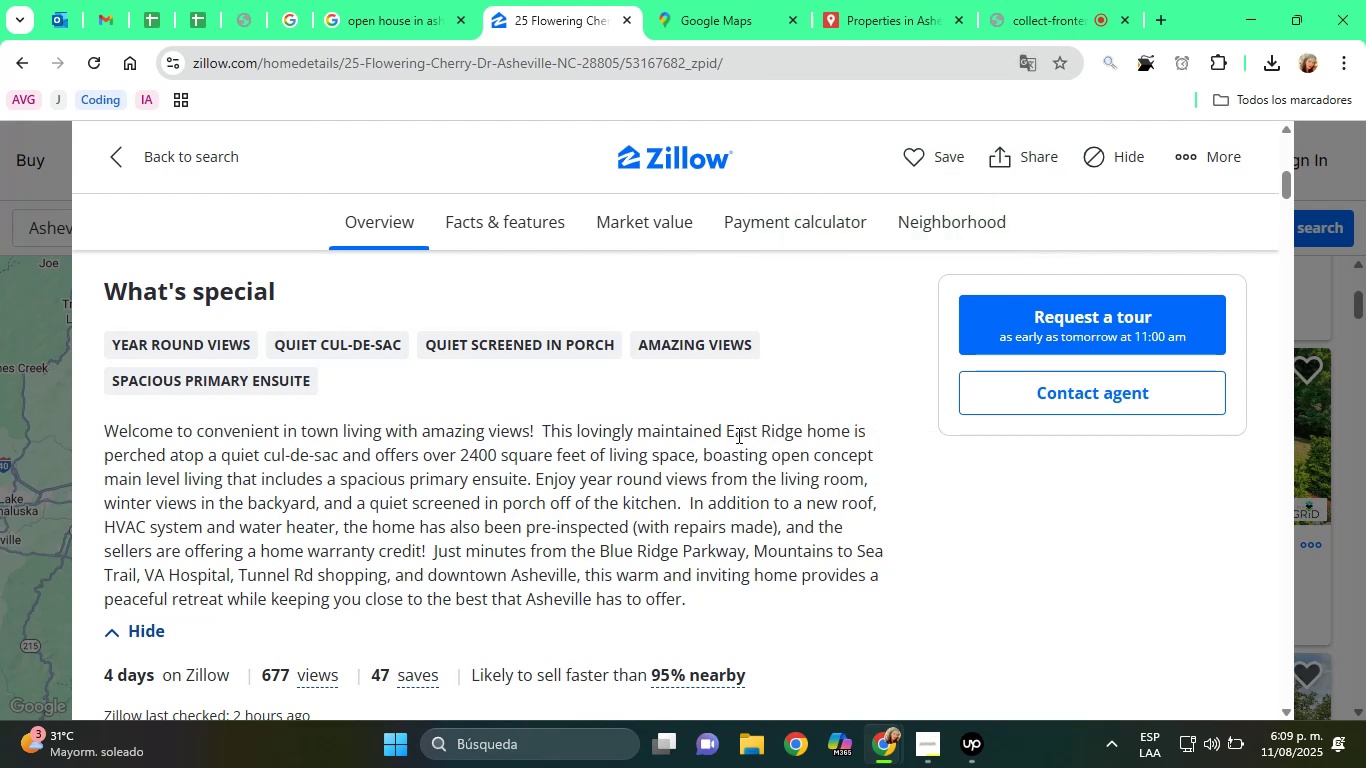 
right_click([846, 434])
 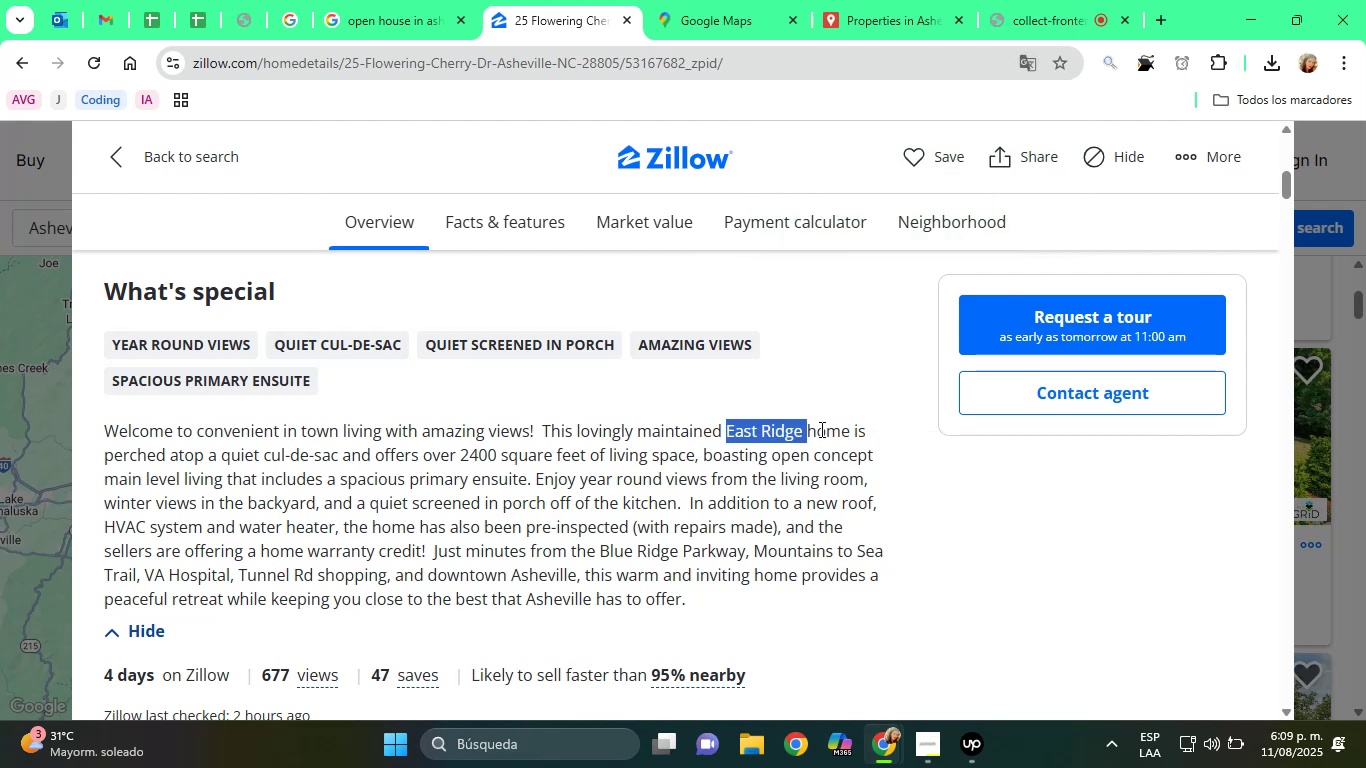 
left_click([913, 589])
 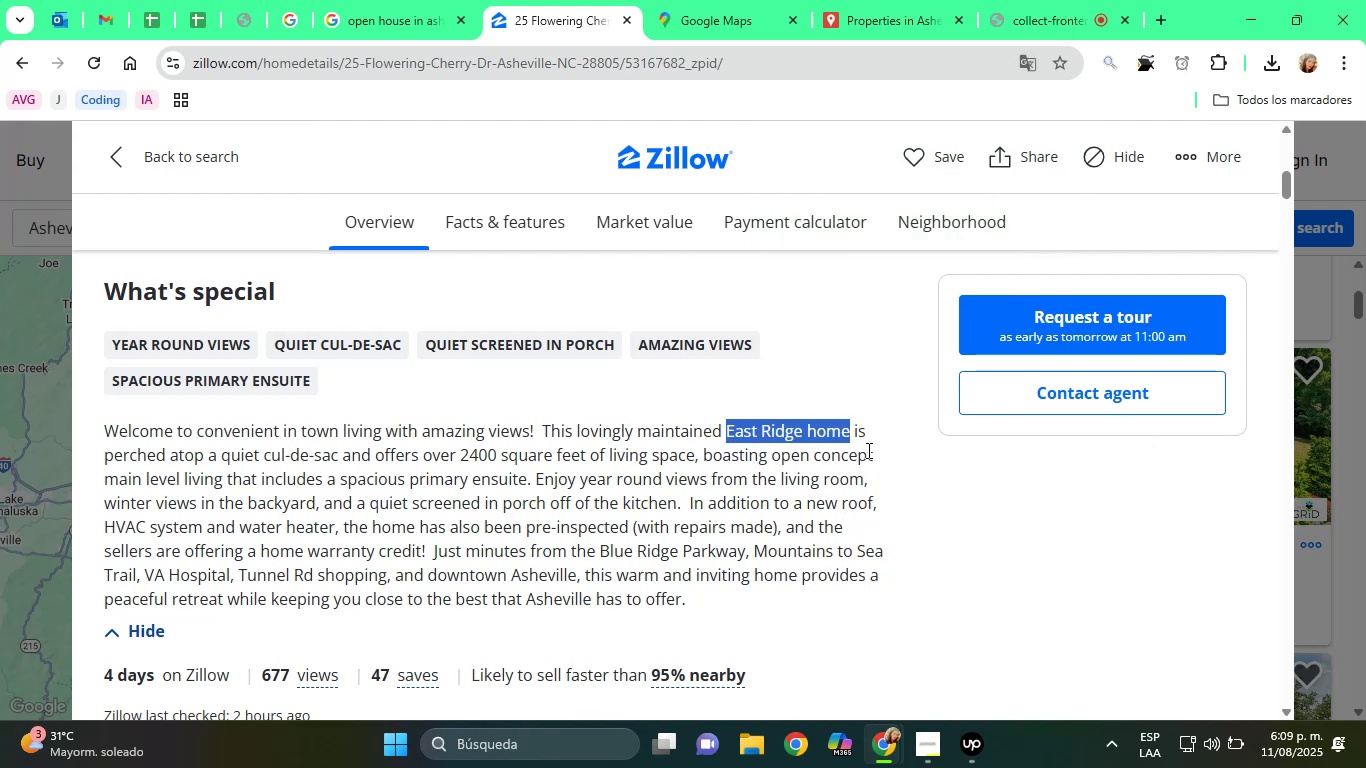 
left_click([797, 522])
 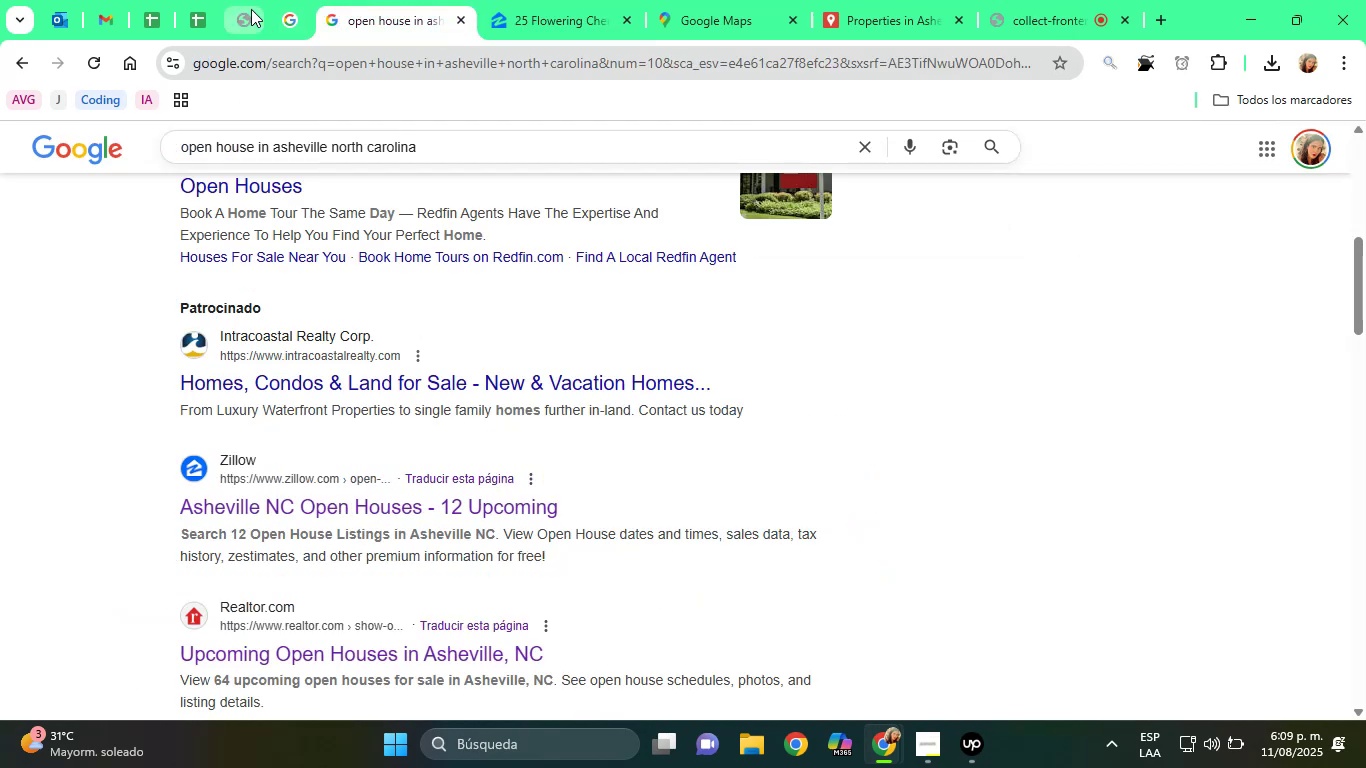 
left_click_drag(start_coordinate=[724, 428], to_coordinate=[849, 429])
 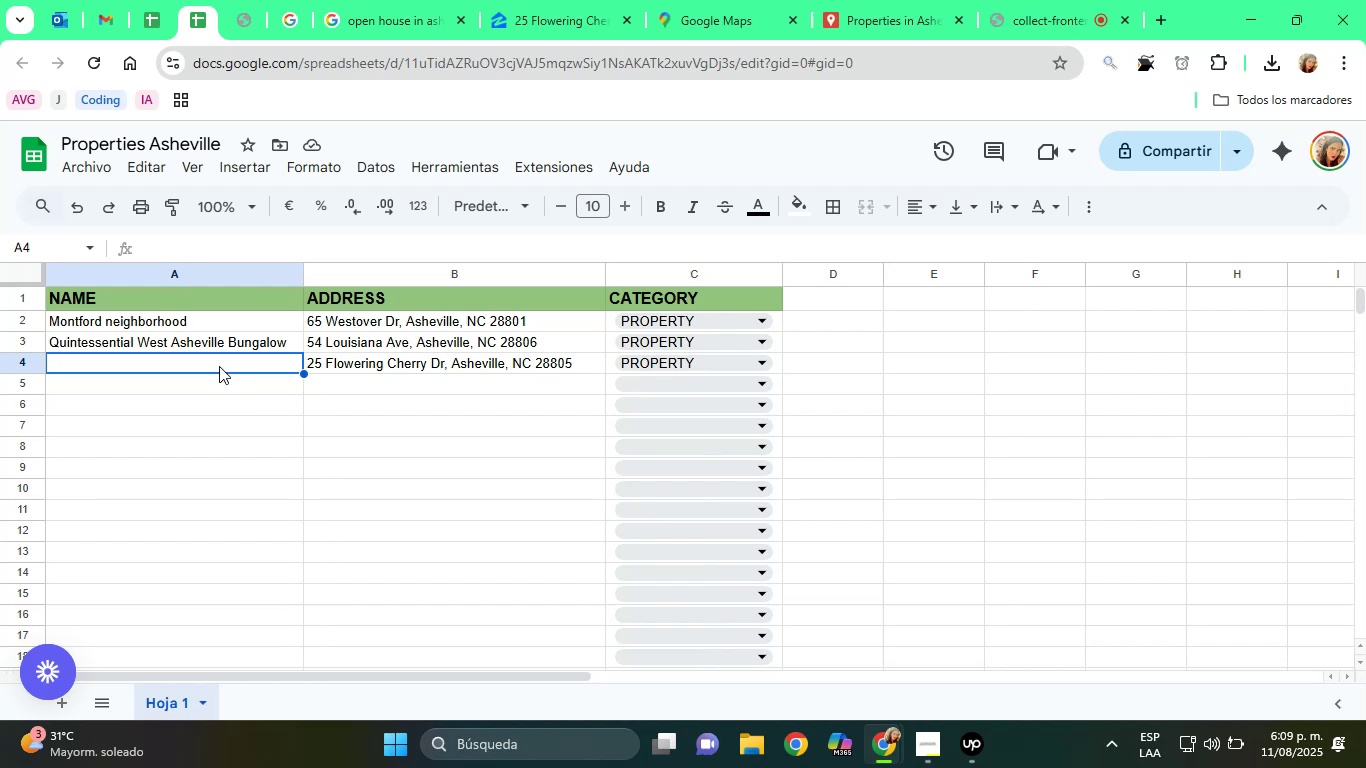 
right_click([836, 427])
 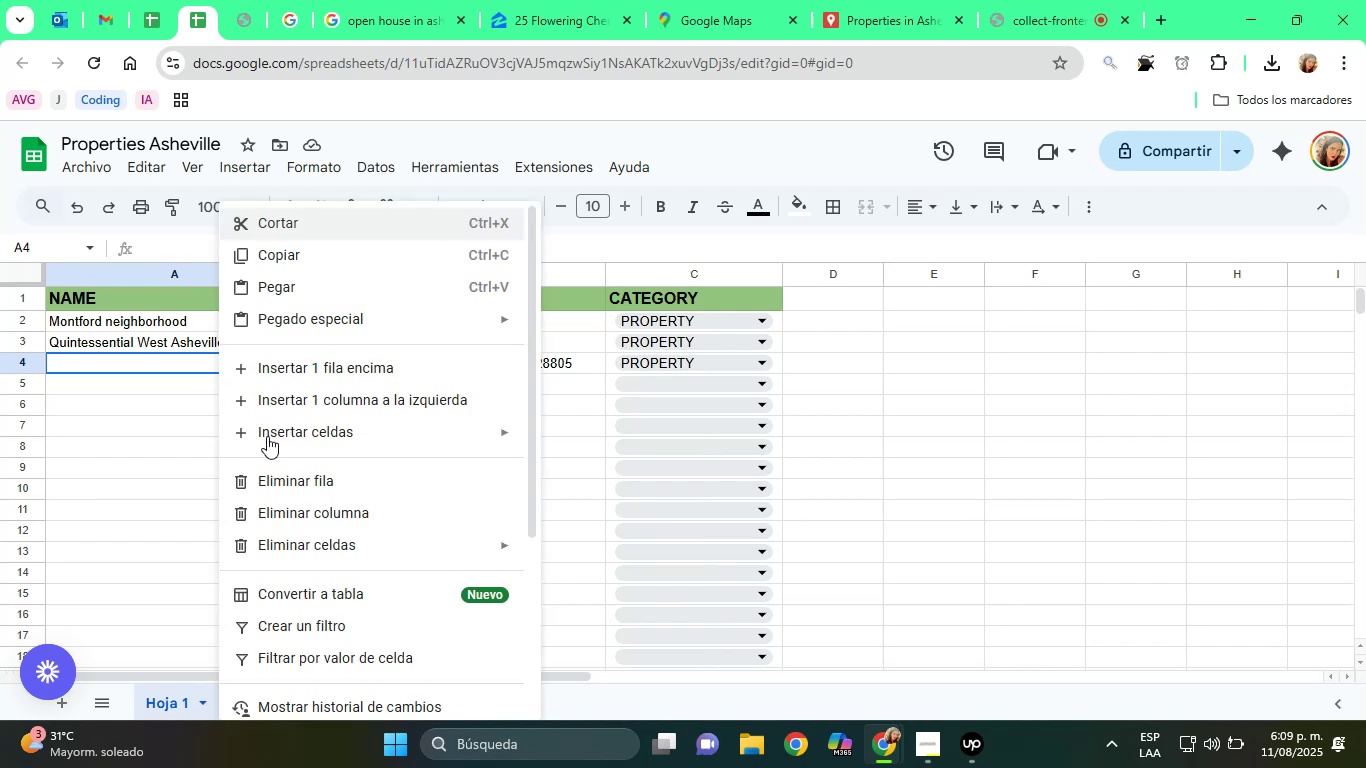 
left_click([867, 450])
 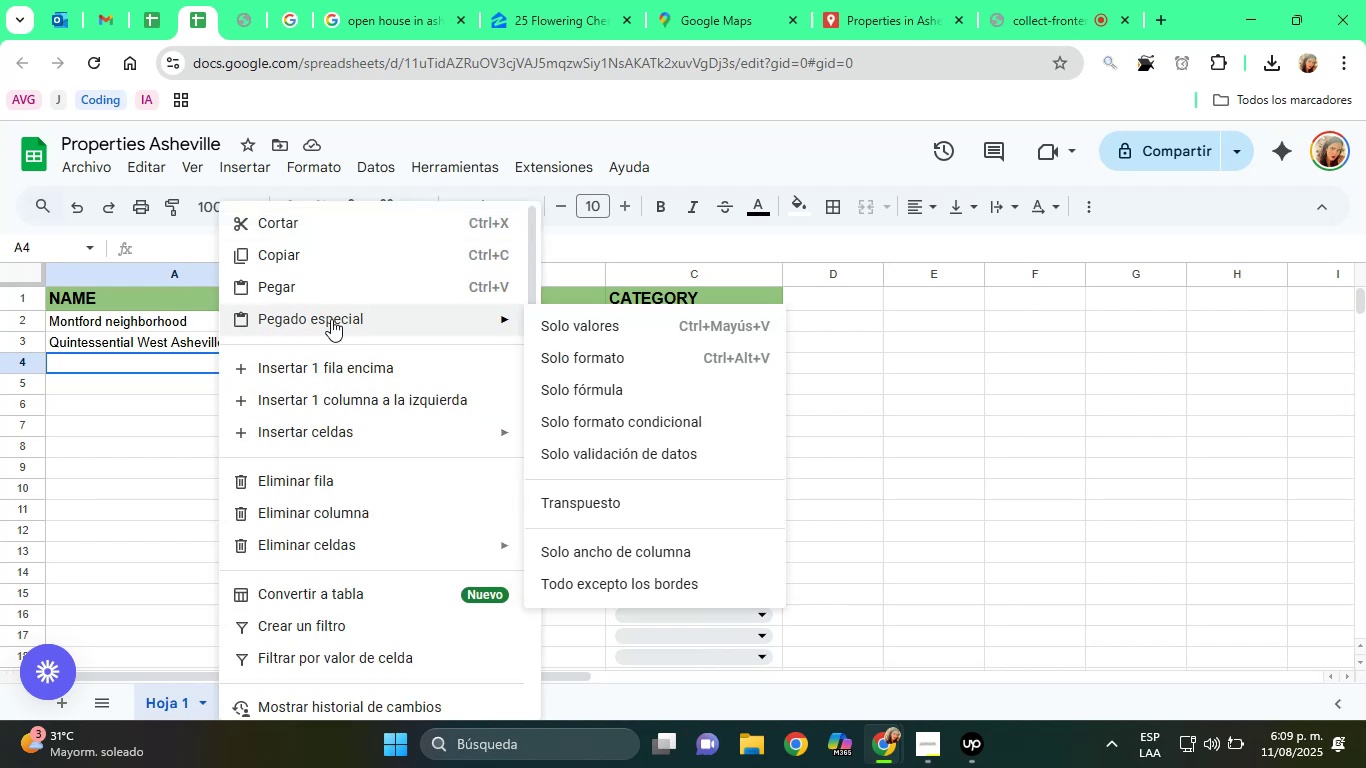 
left_click([356, 0])
 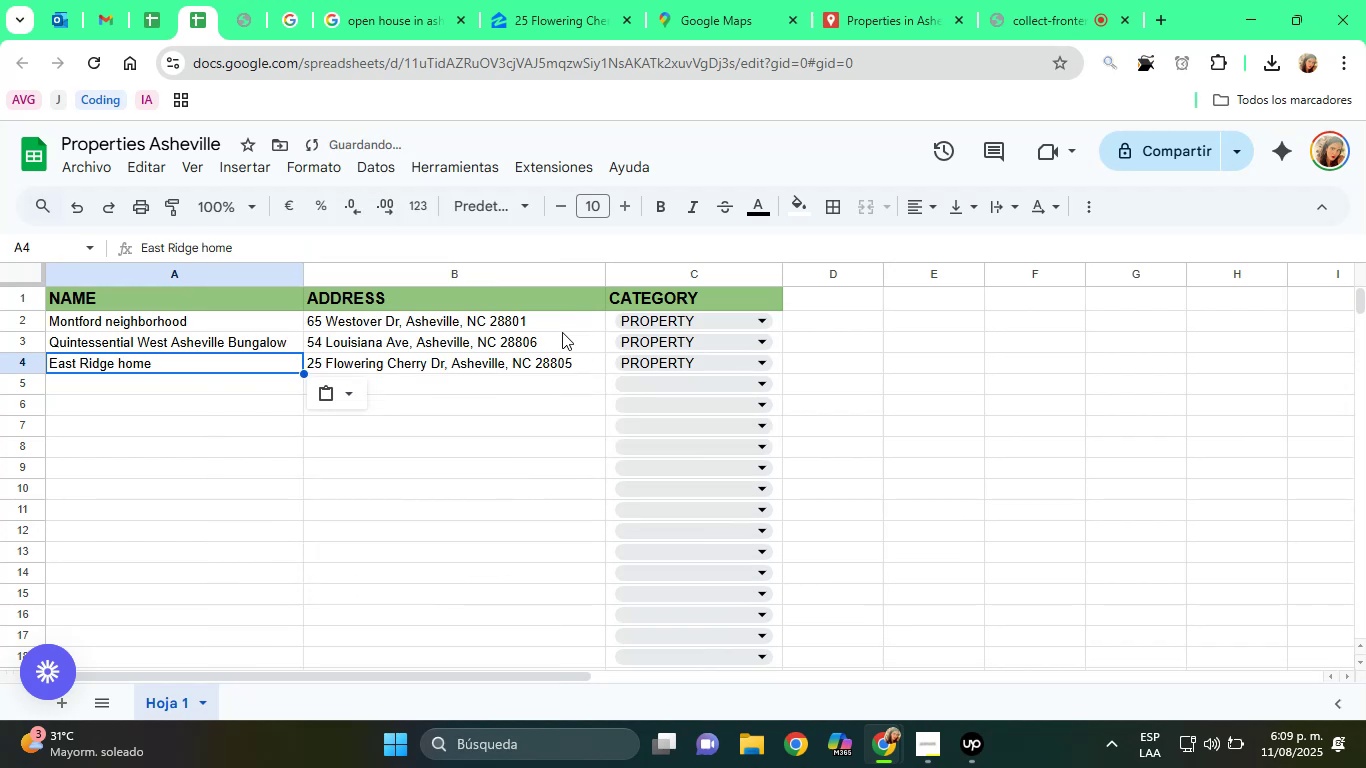 
left_click([201, 0])
 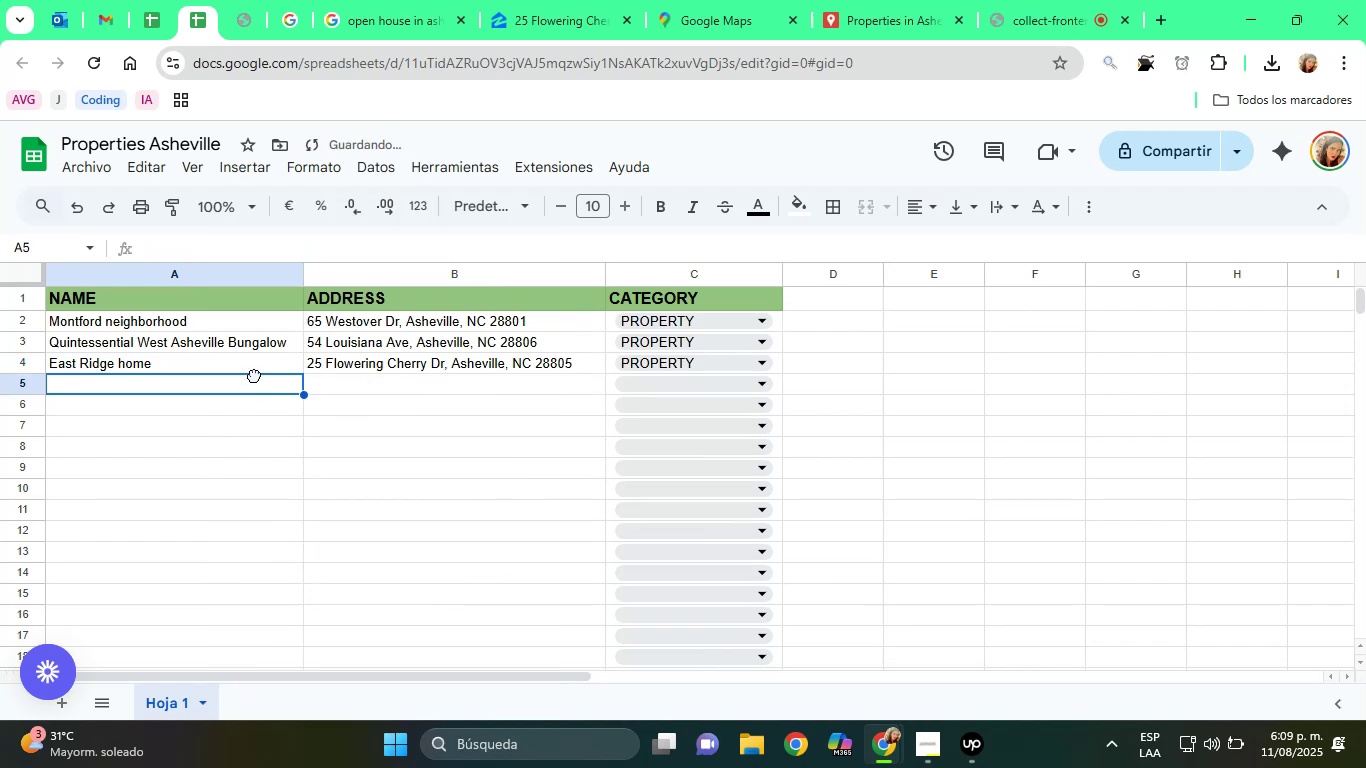 
right_click([219, 366])
 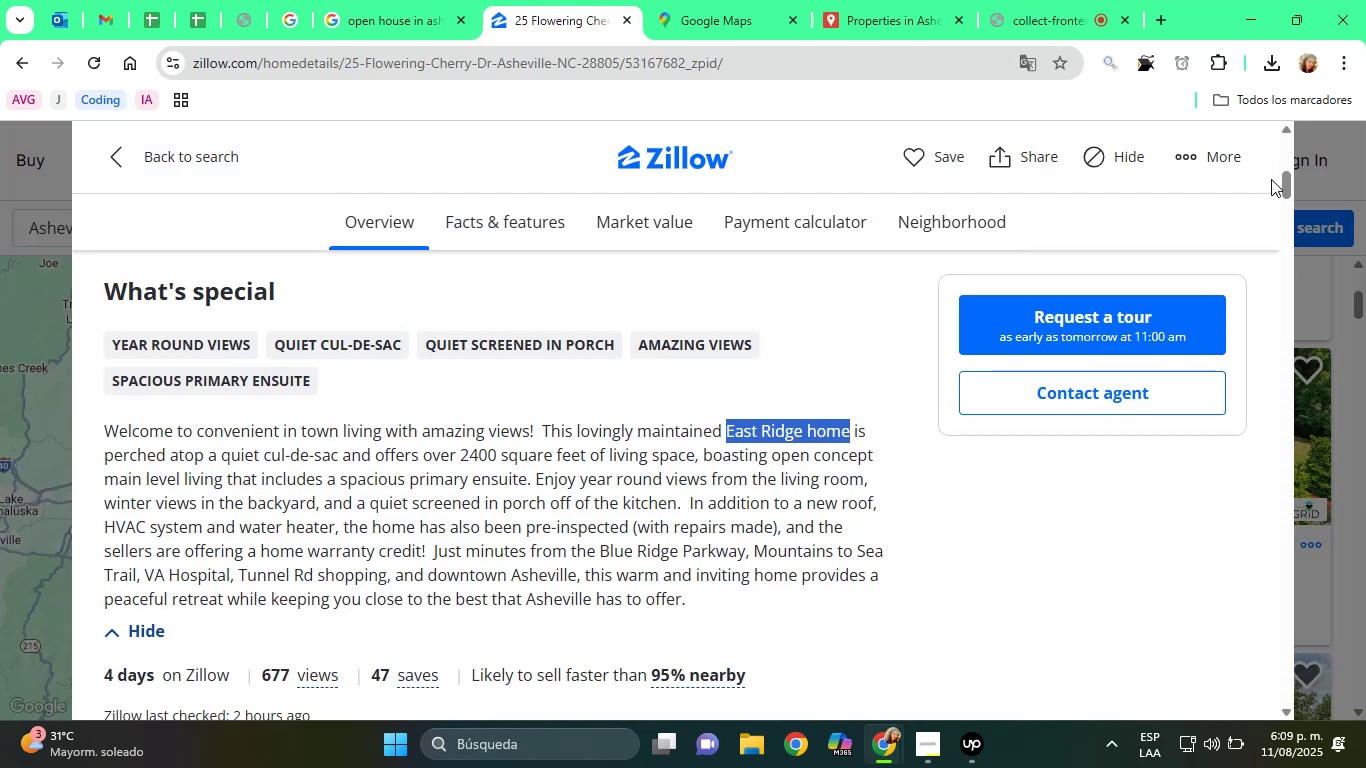 
left_click([577, 315])
 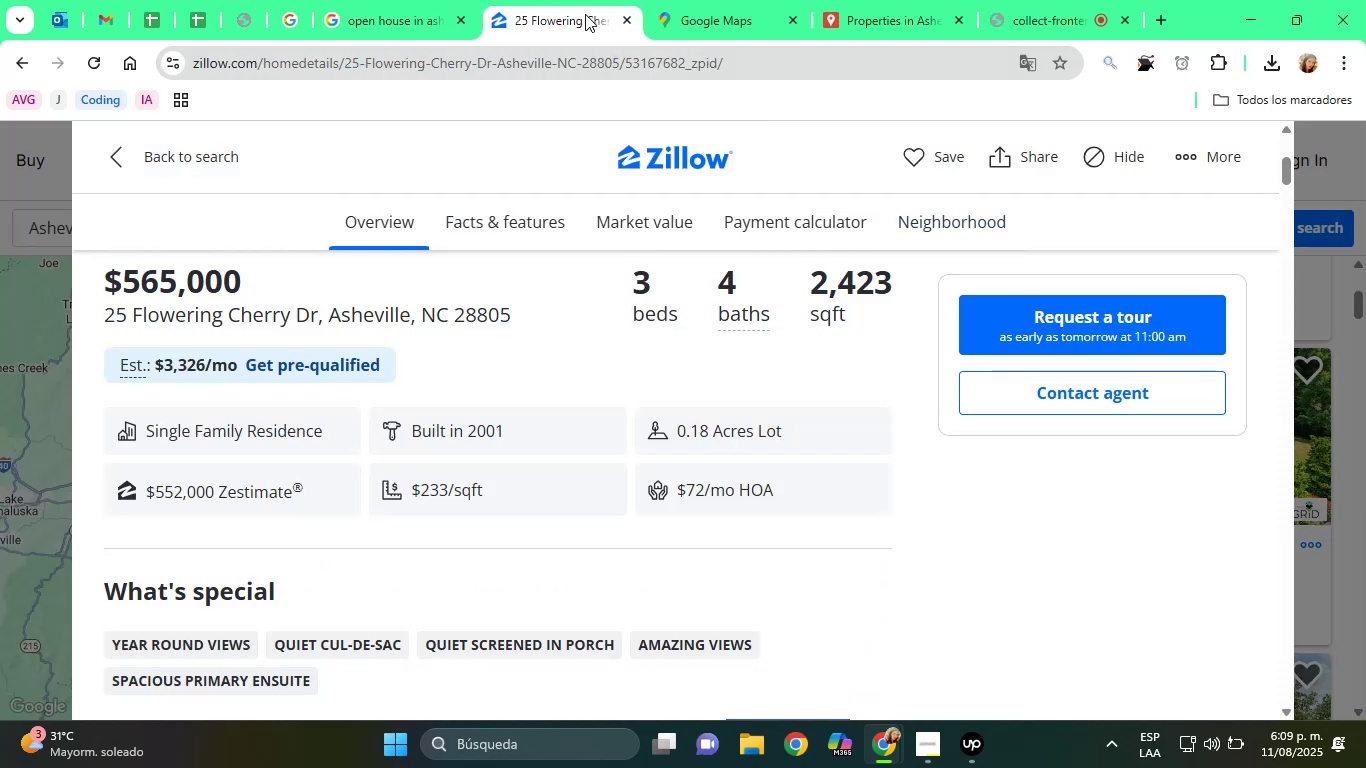 
left_click([280, 394])
 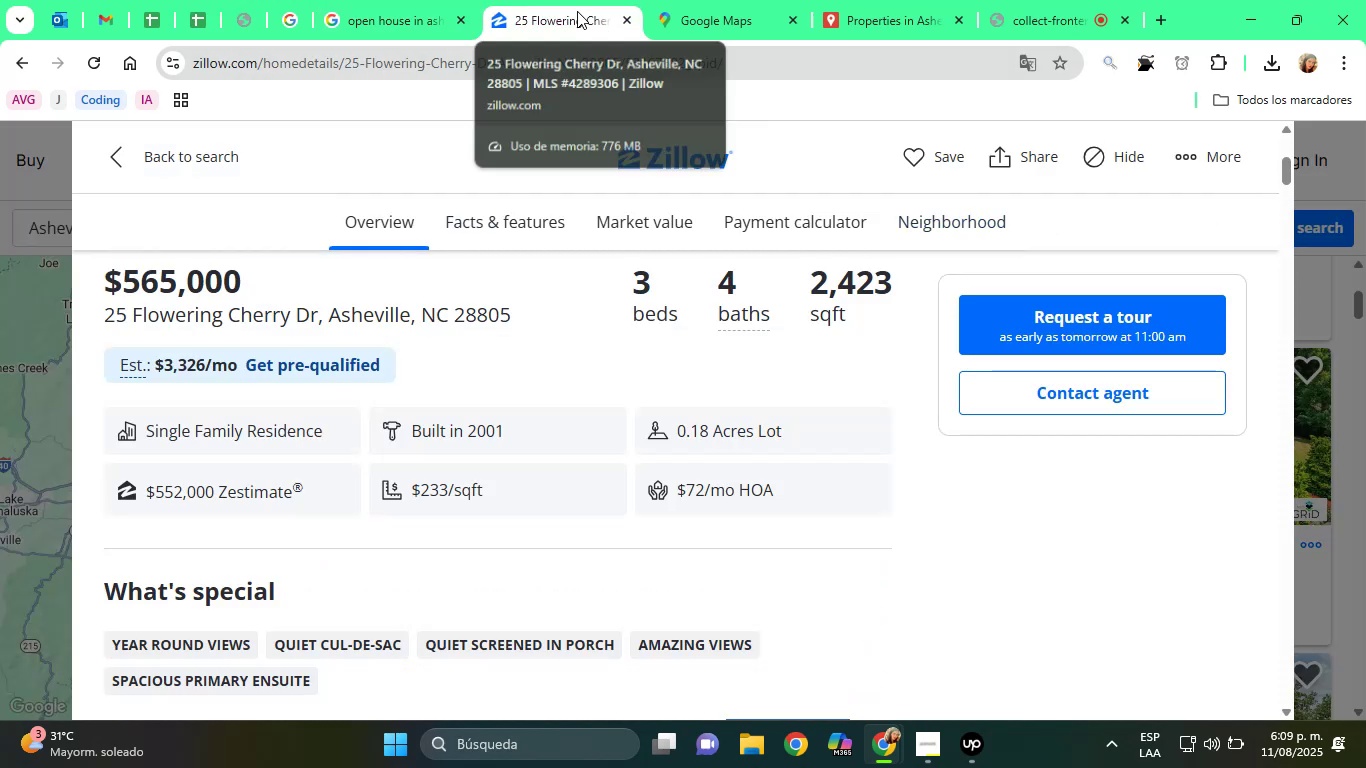 
left_click([254, 375])
 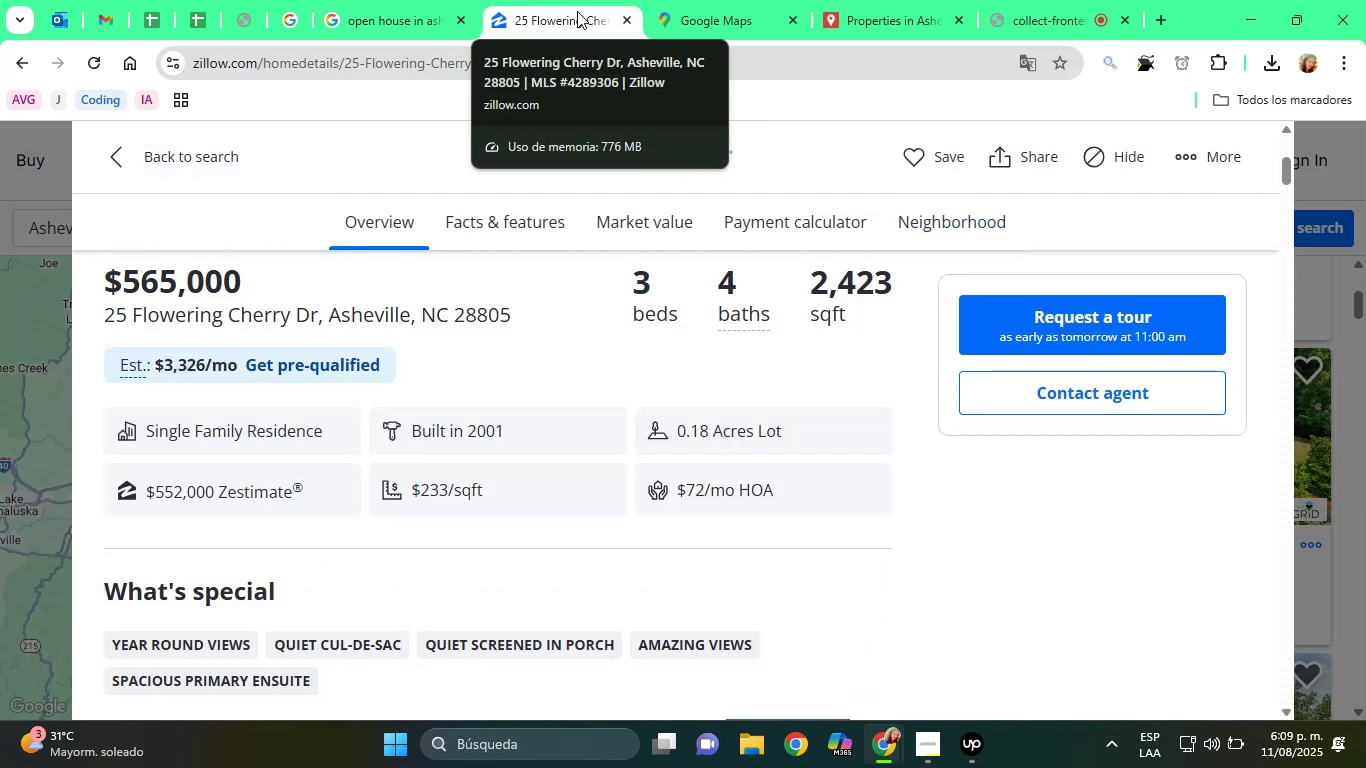 
left_click([518, 0])
 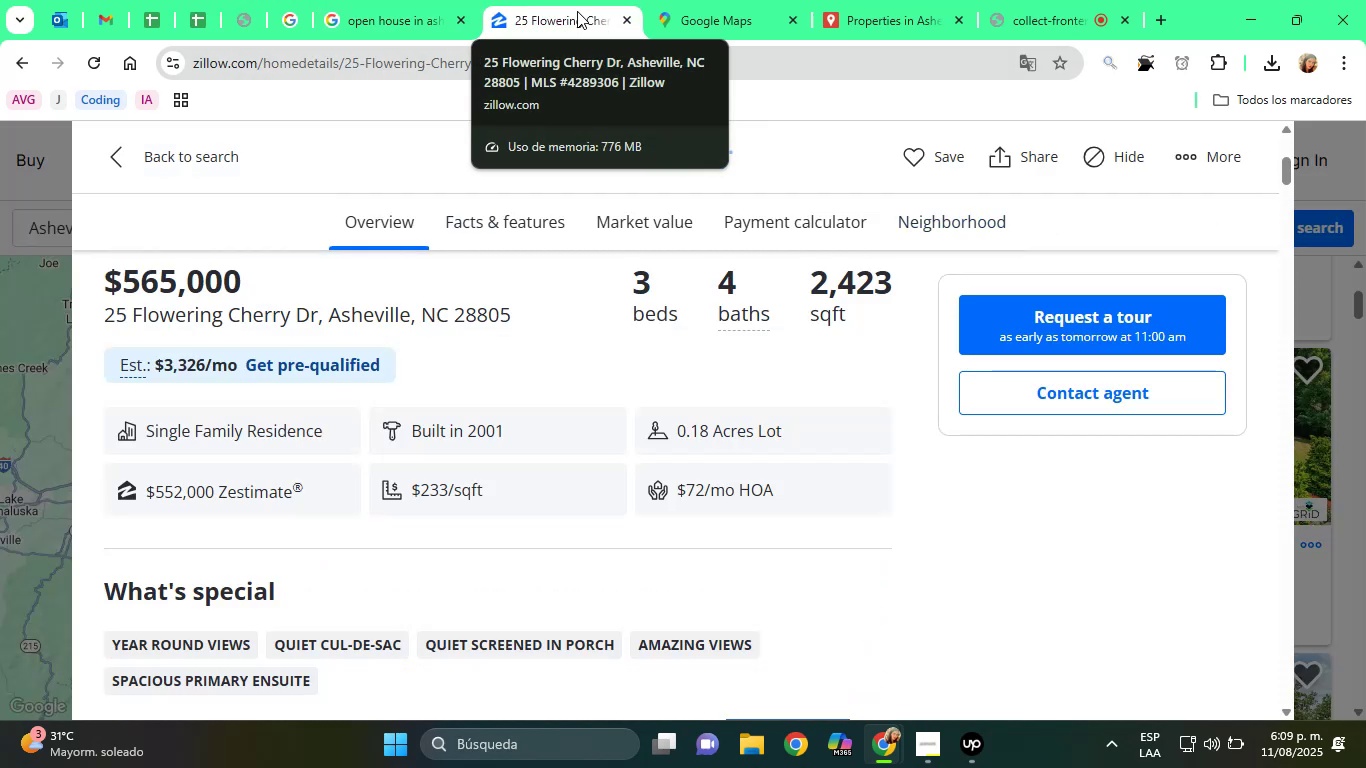 
scroll: coordinate [513, 300], scroll_direction: up, amount: 7.0
 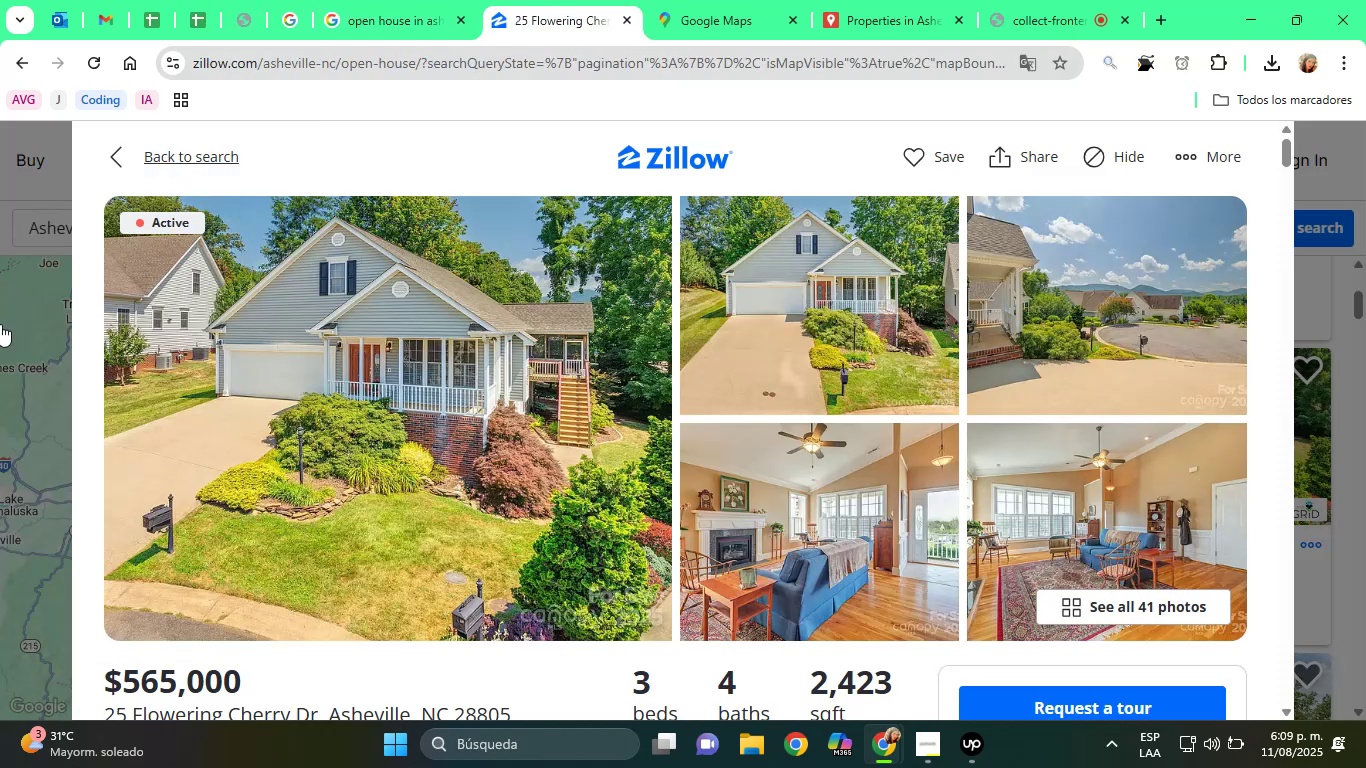 
left_click([568, 0])
 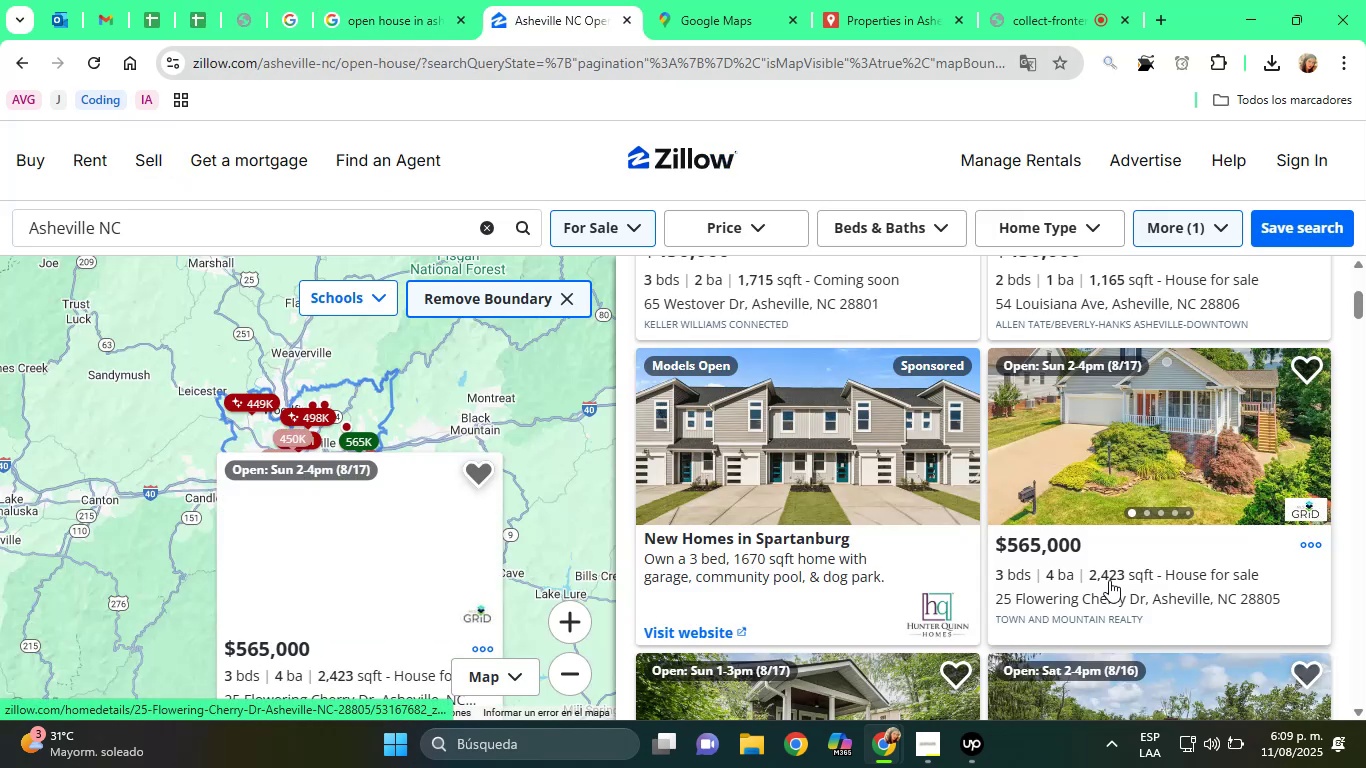 
scroll: coordinate [1169, 241], scroll_direction: up, amount: 7.0
 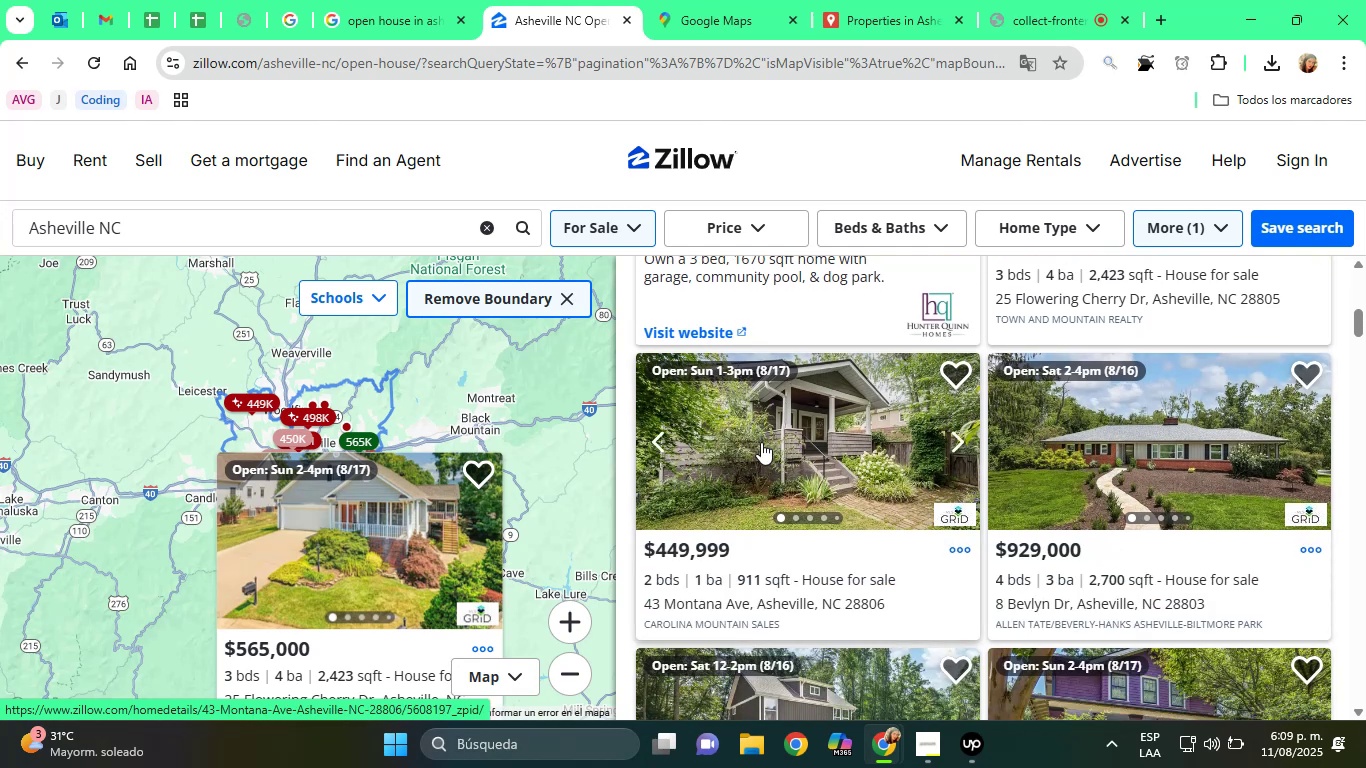 
scroll: coordinate [1111, 549], scroll_direction: none, amount: 0.0
 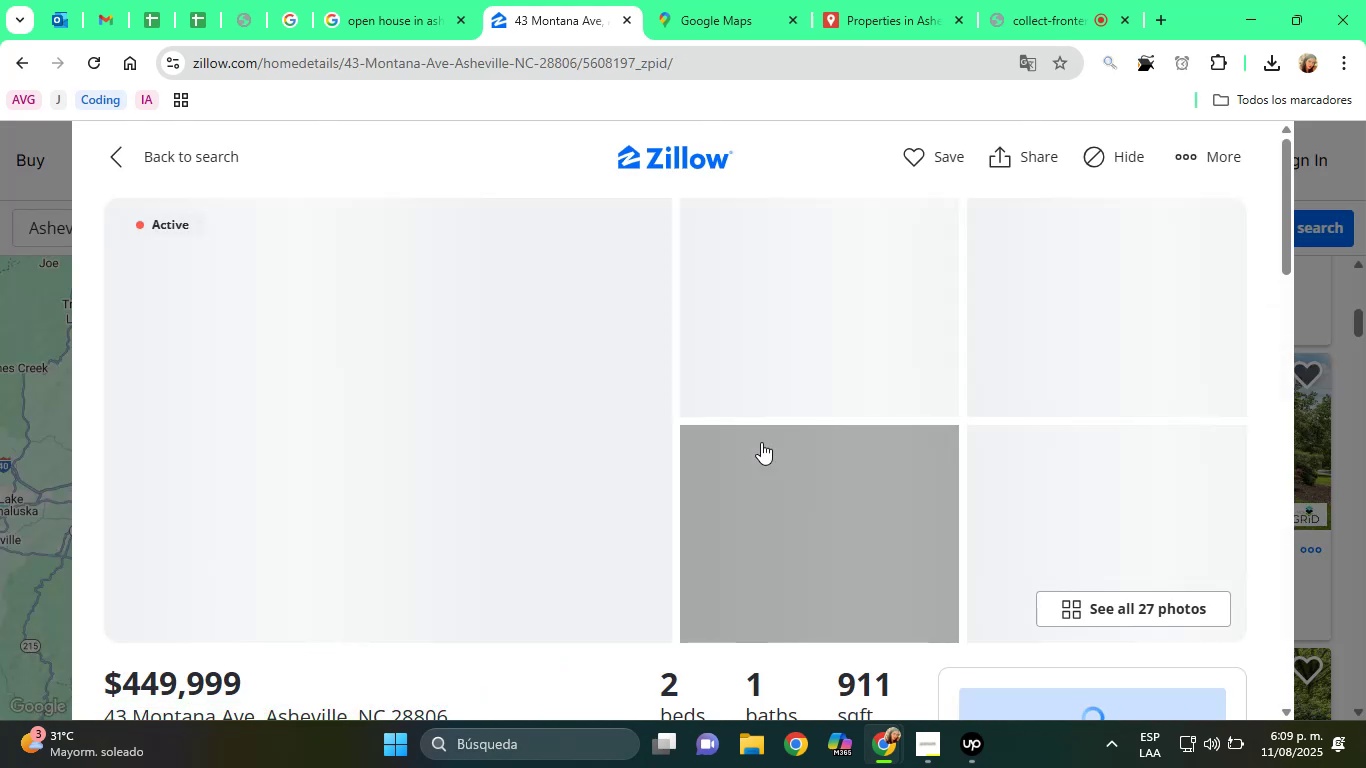 
scroll: coordinate [1111, 549], scroll_direction: down, amount: 2.0
 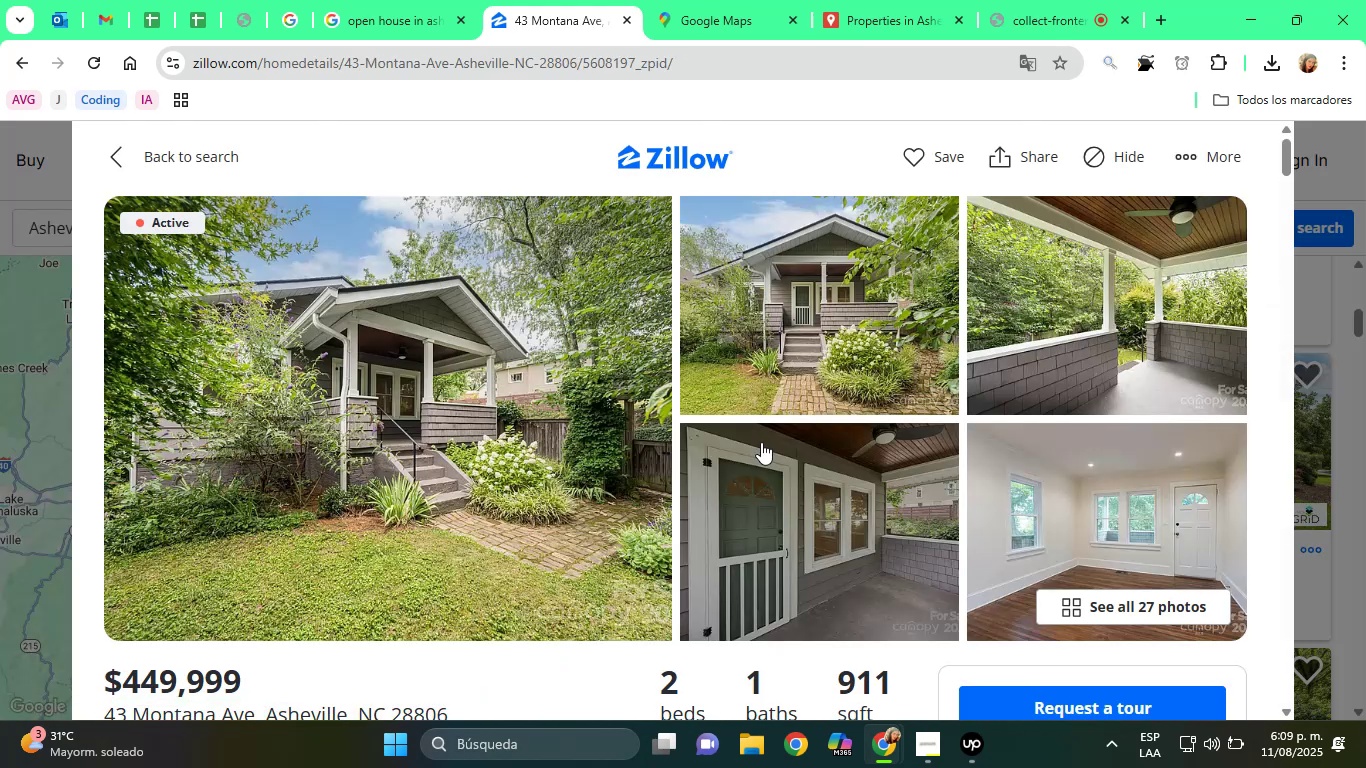 
left_click([761, 442])
 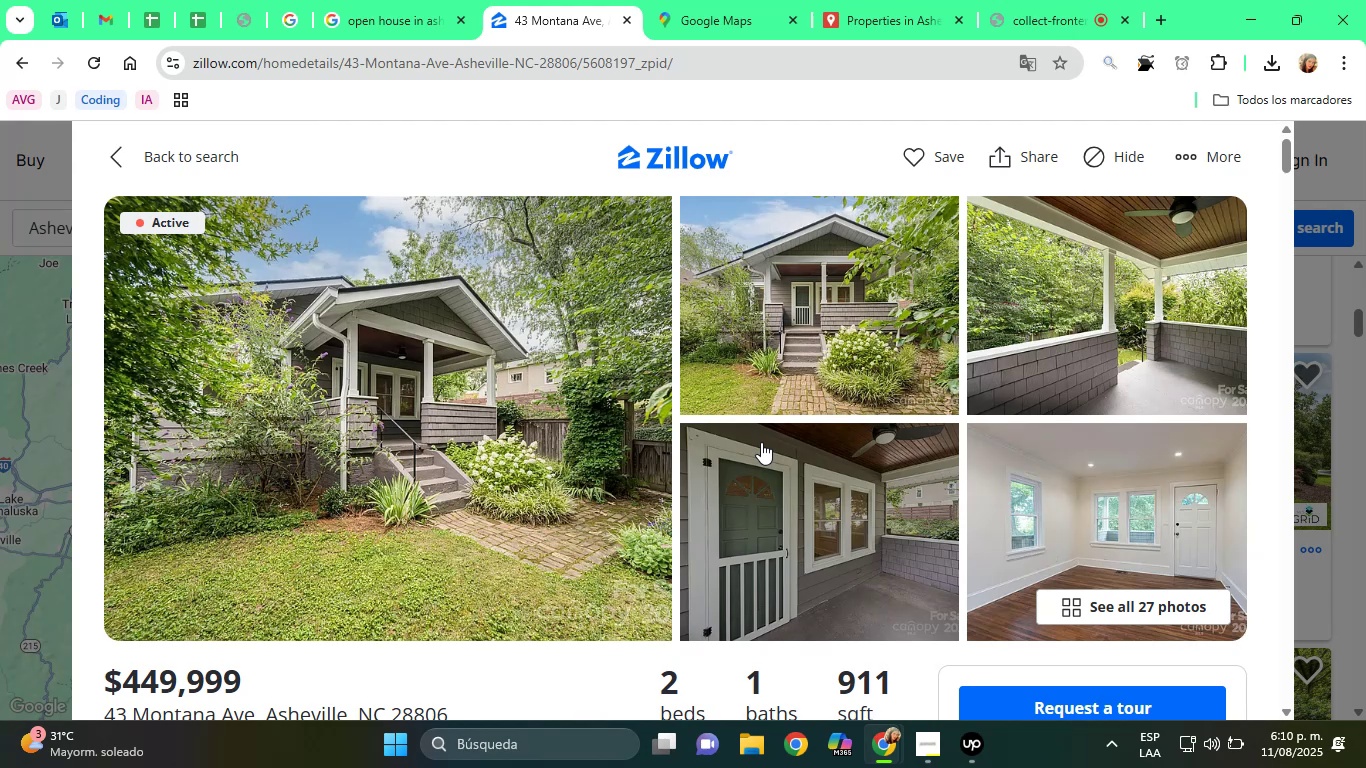 
wait(50.81)
 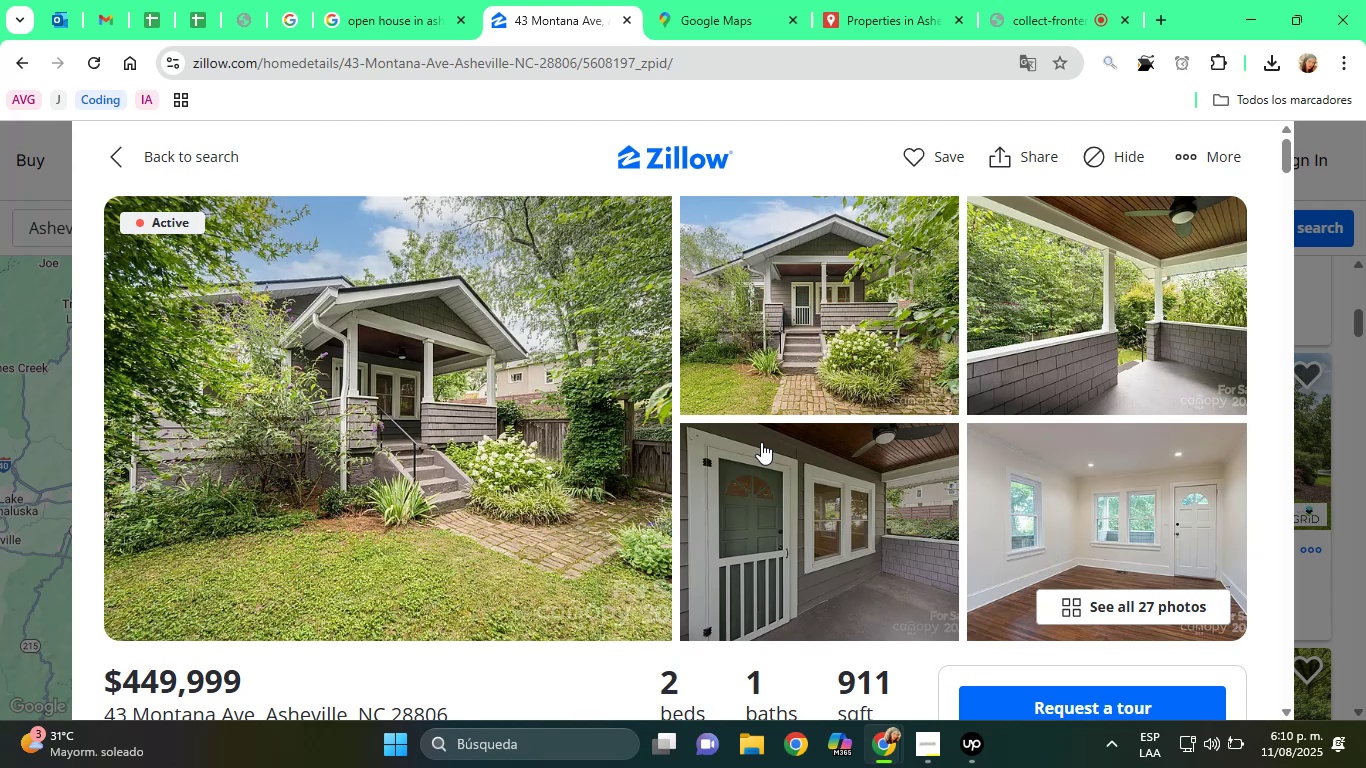 
scroll: coordinate [542, 407], scroll_direction: down, amount: 2.0
 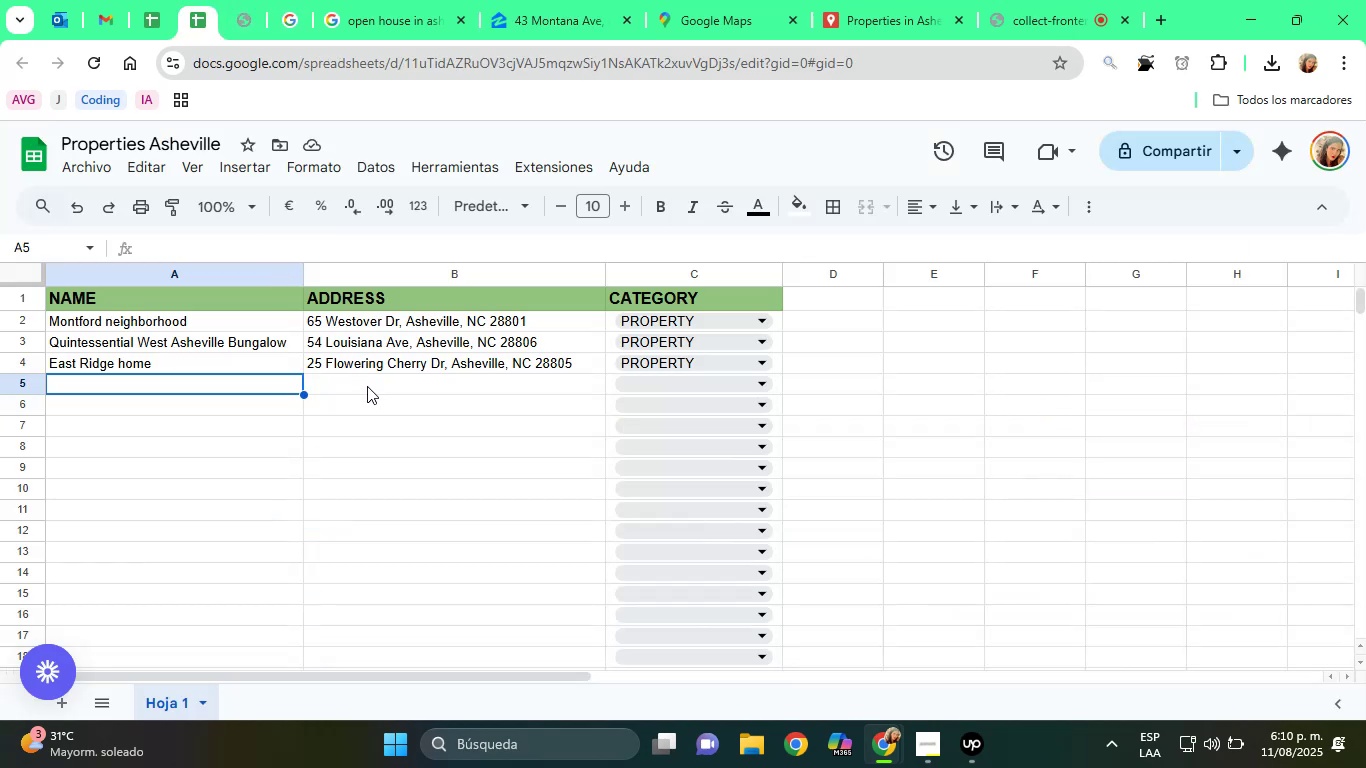 
double_click([297, 514])
 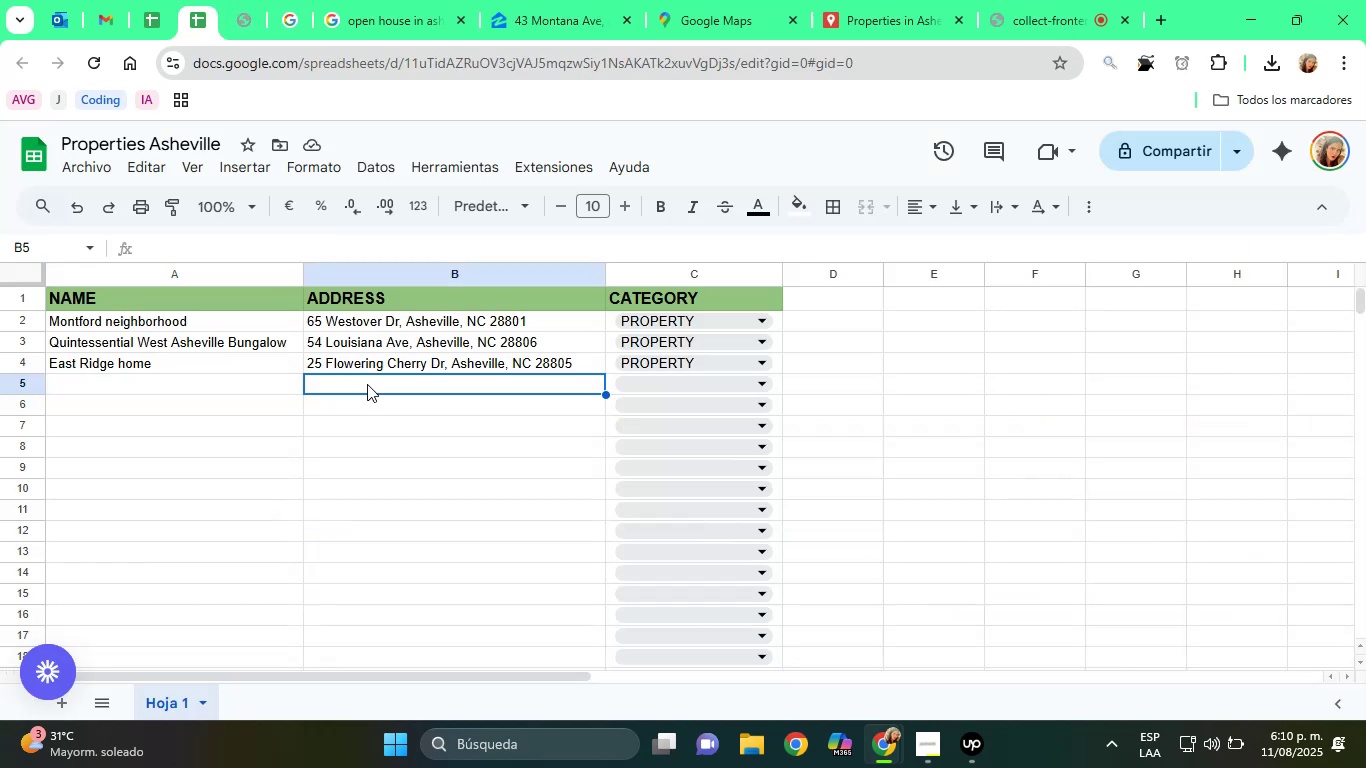 
triple_click([297, 514])
 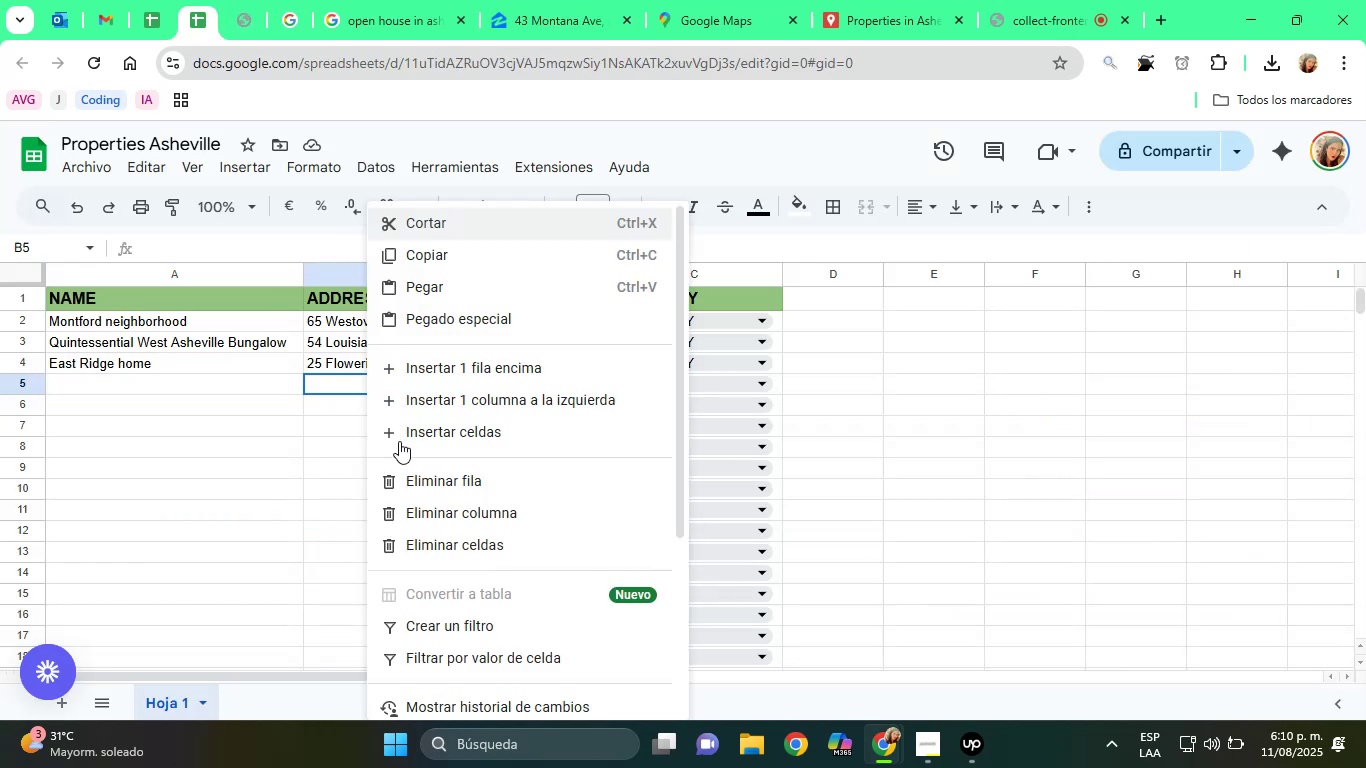 
right_click([297, 514])
 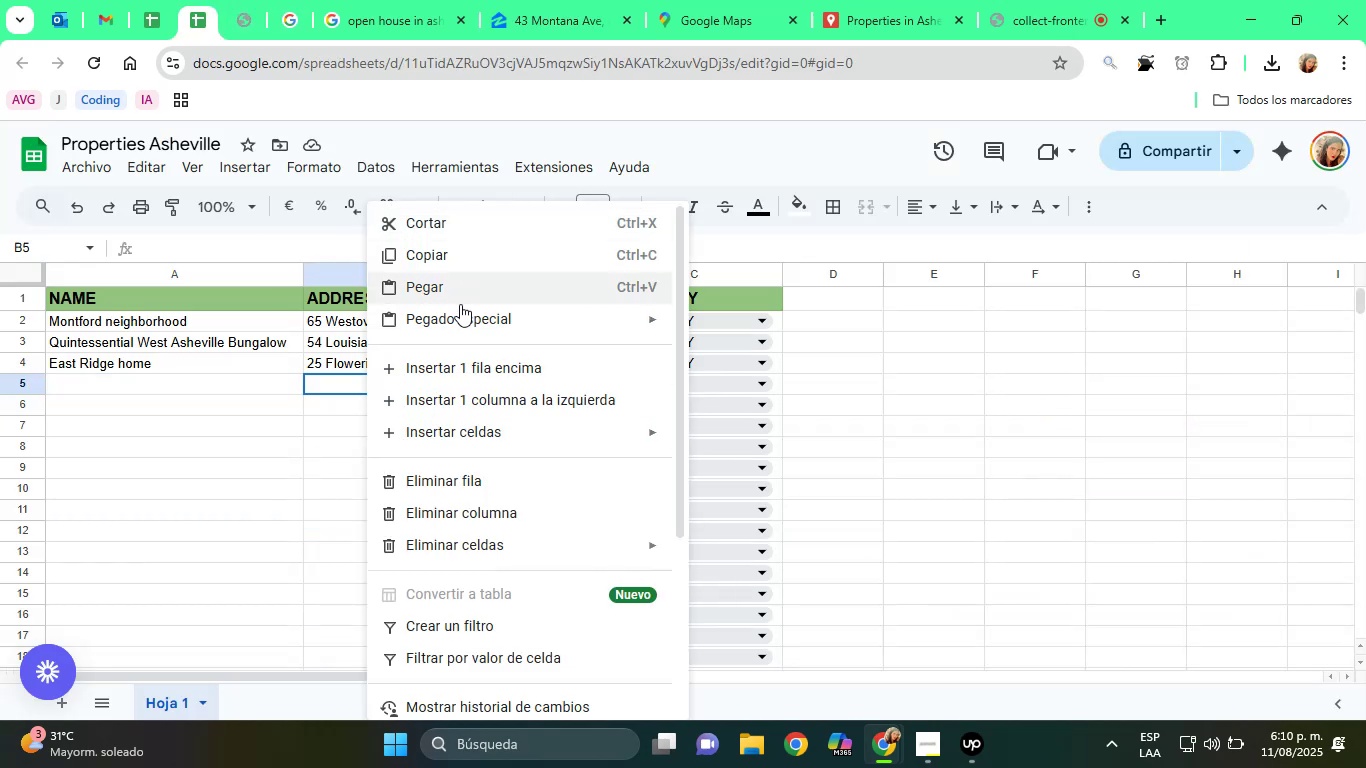 
left_click([385, 260])
 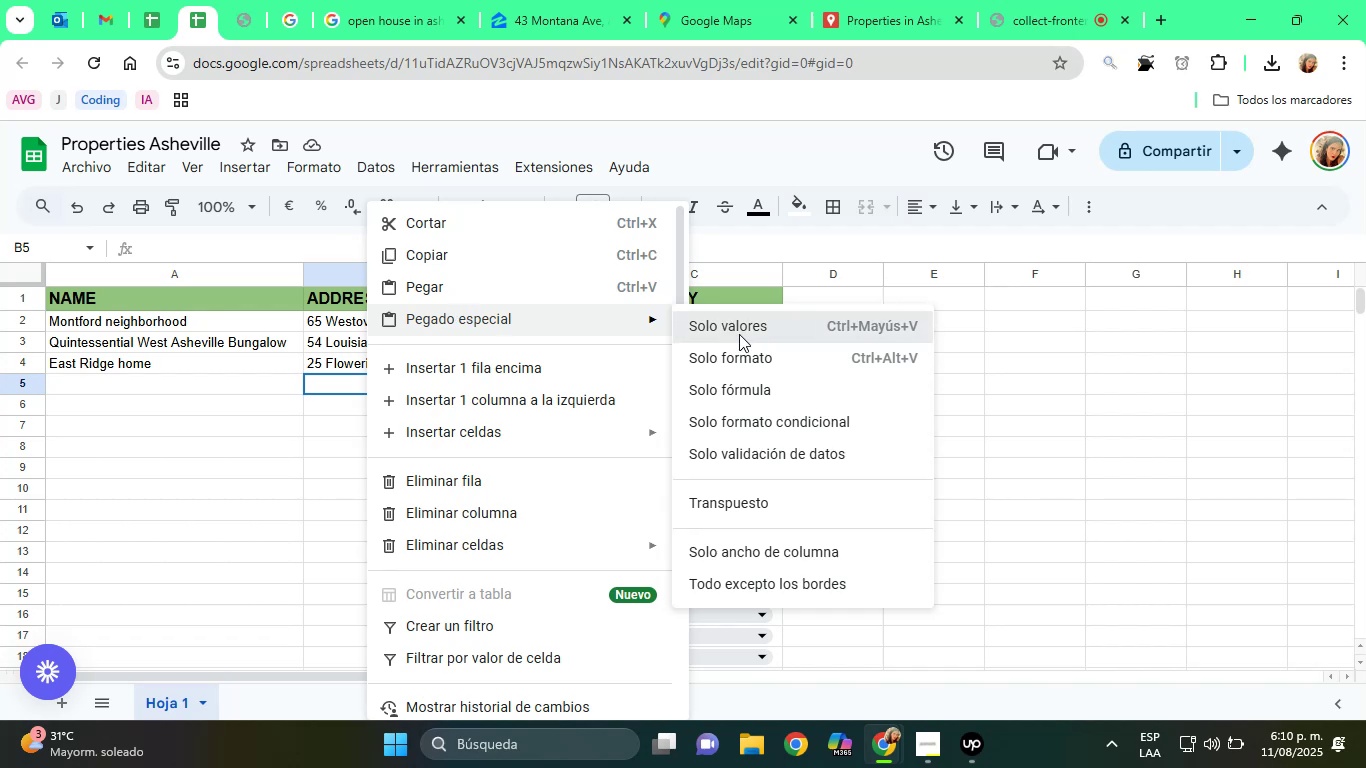 
left_click([206, 0])
 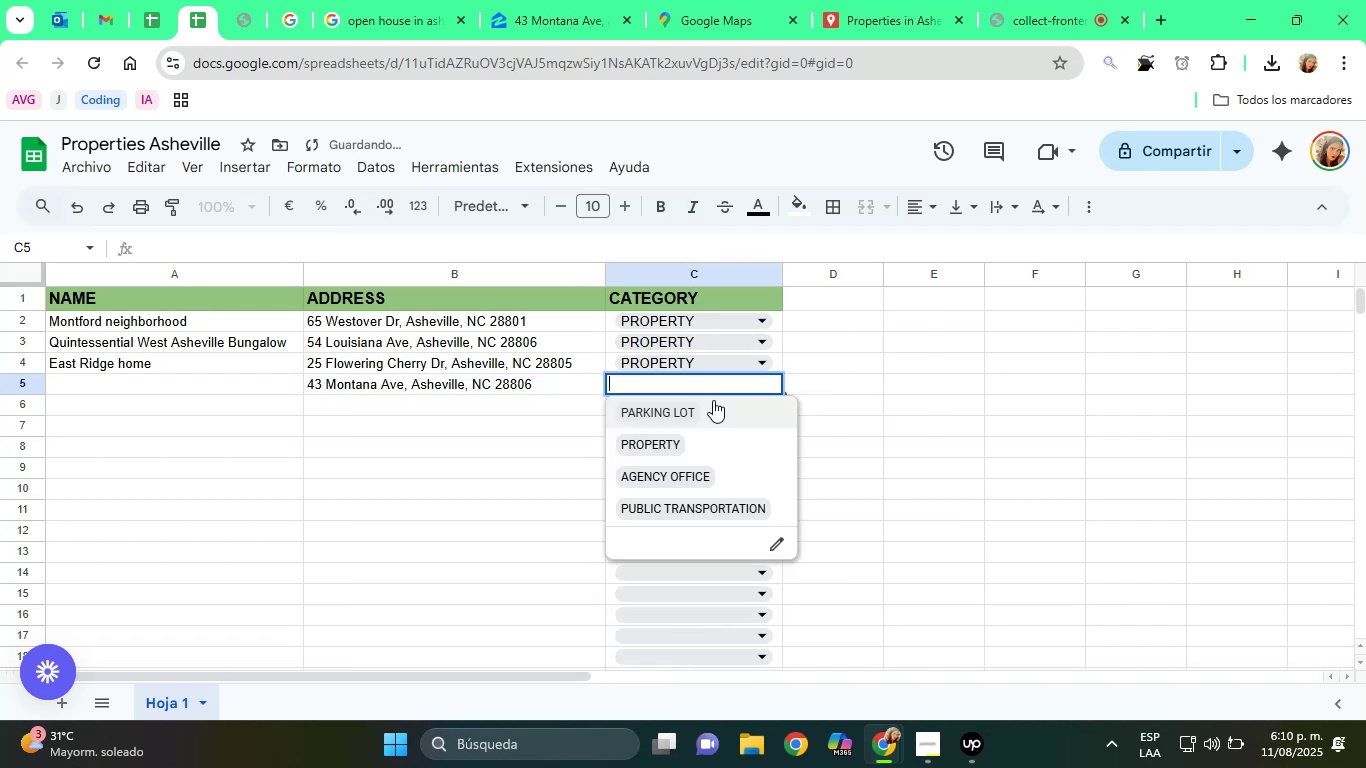 
left_click([367, 384])
 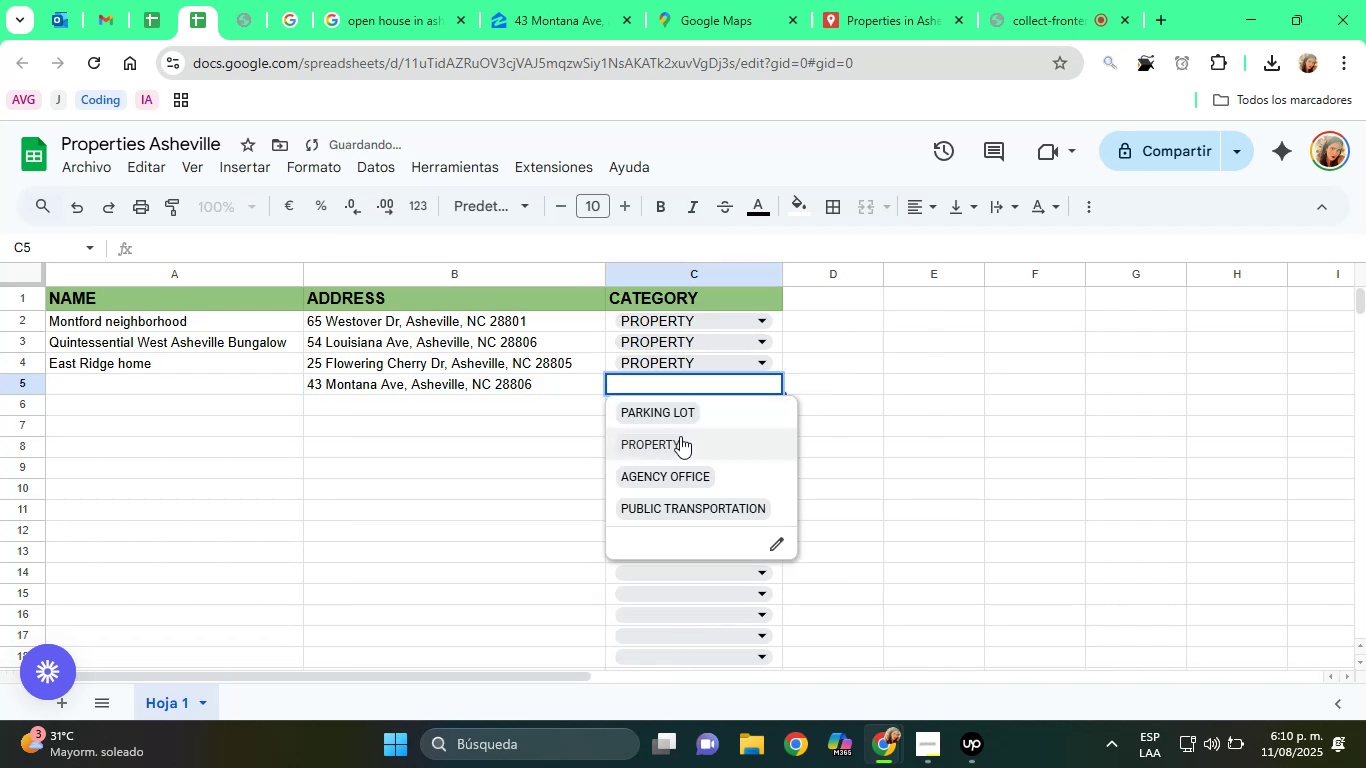 
right_click([367, 384])
 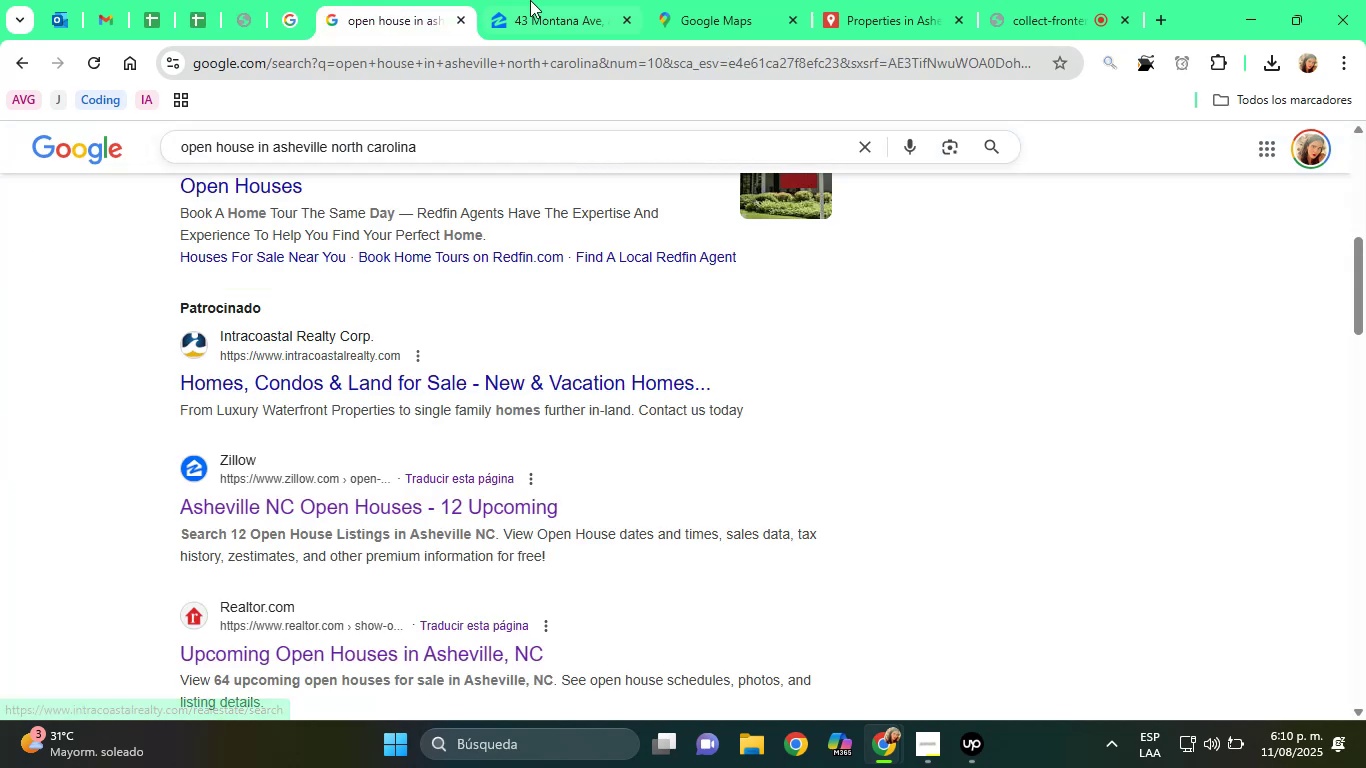 
left_click([711, 379])
 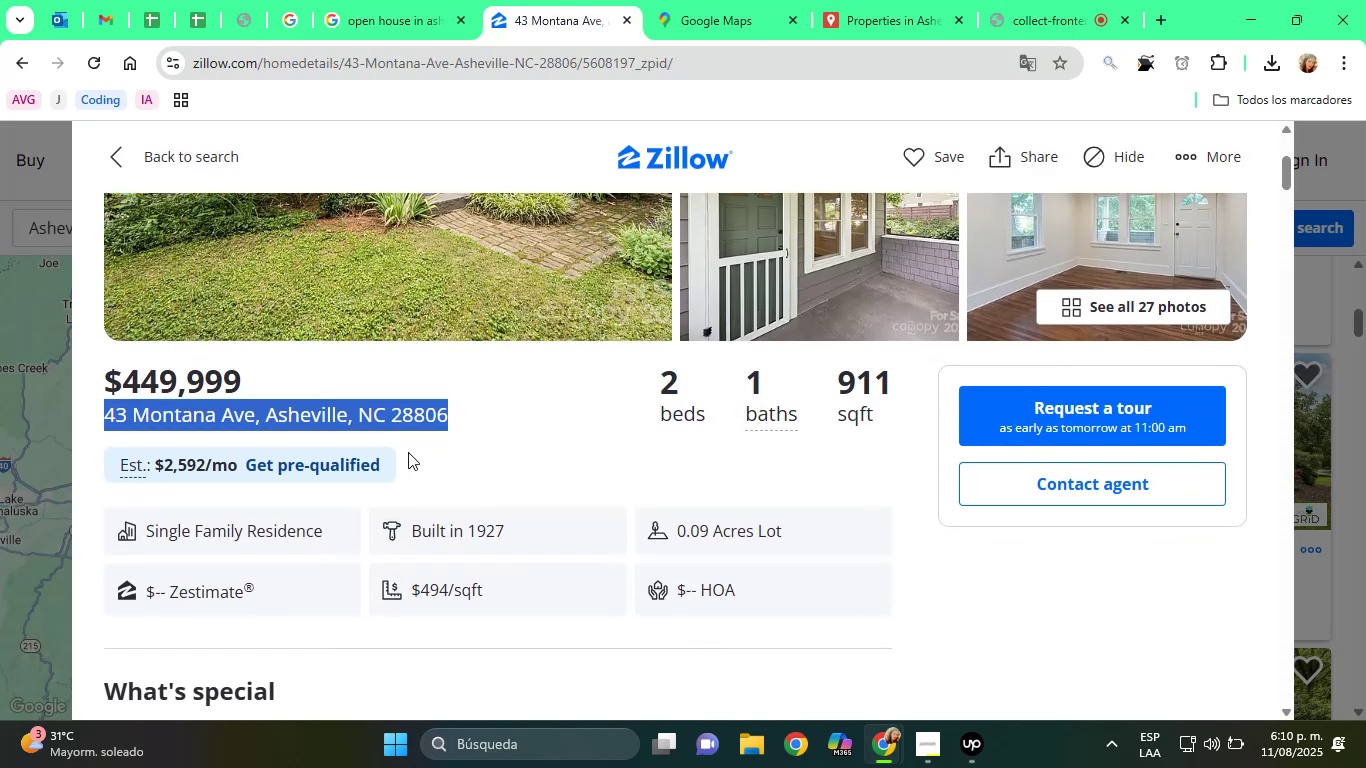 
left_click([676, 439])
 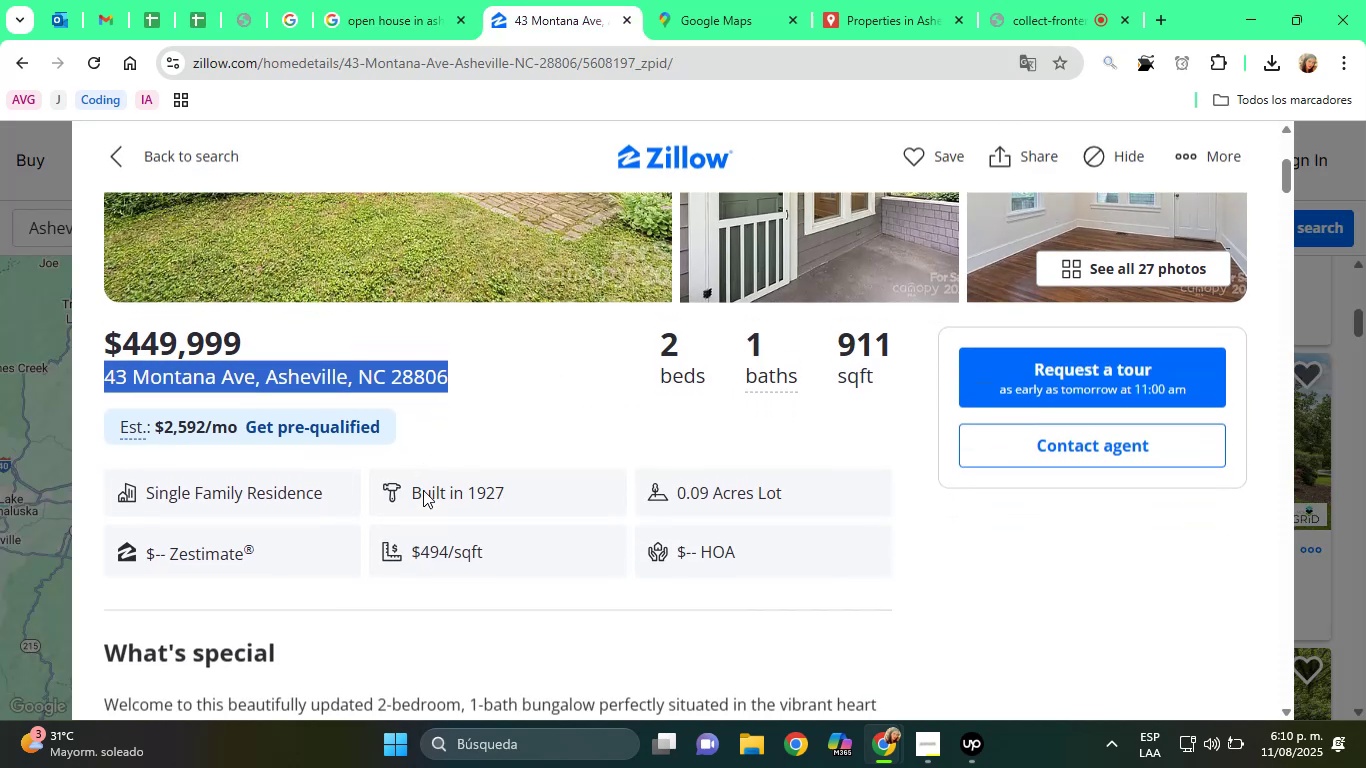 
left_click([384, 0])
 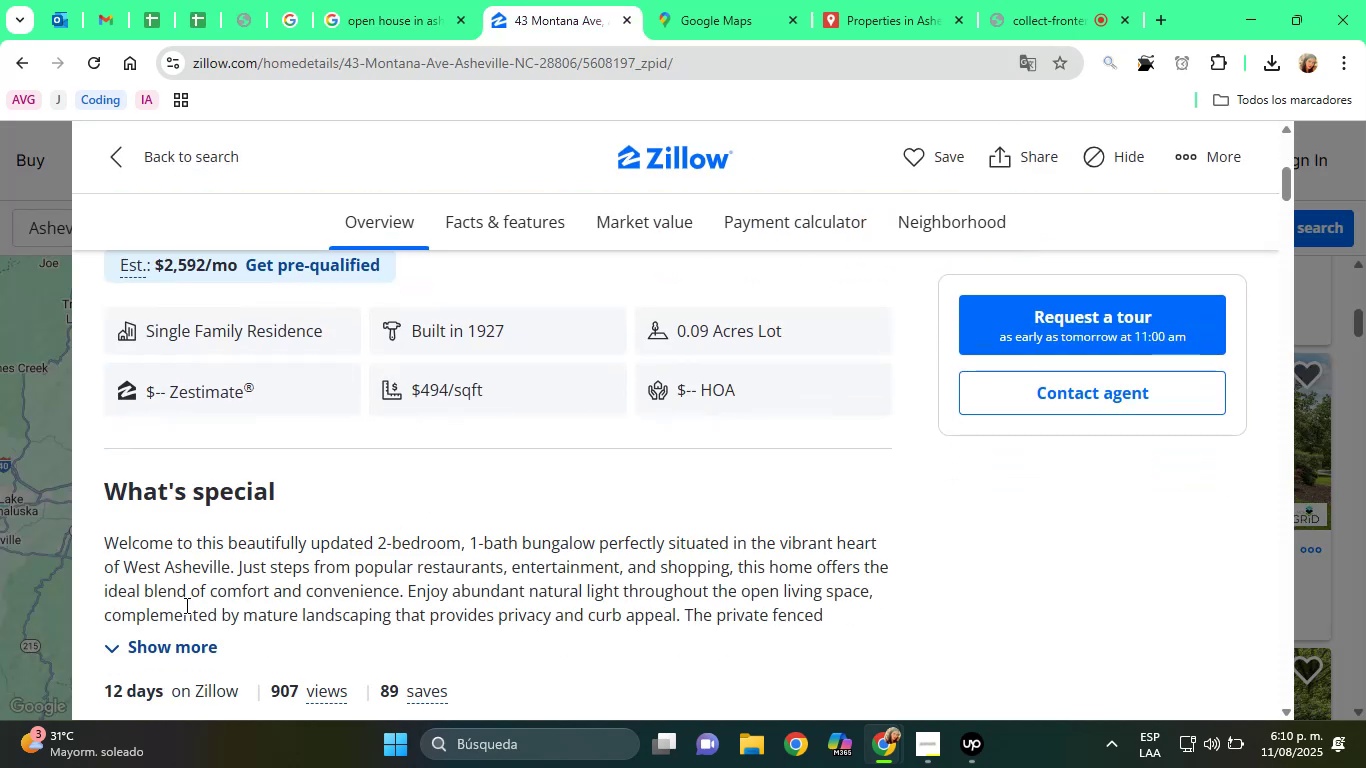 
left_click([530, 0])
 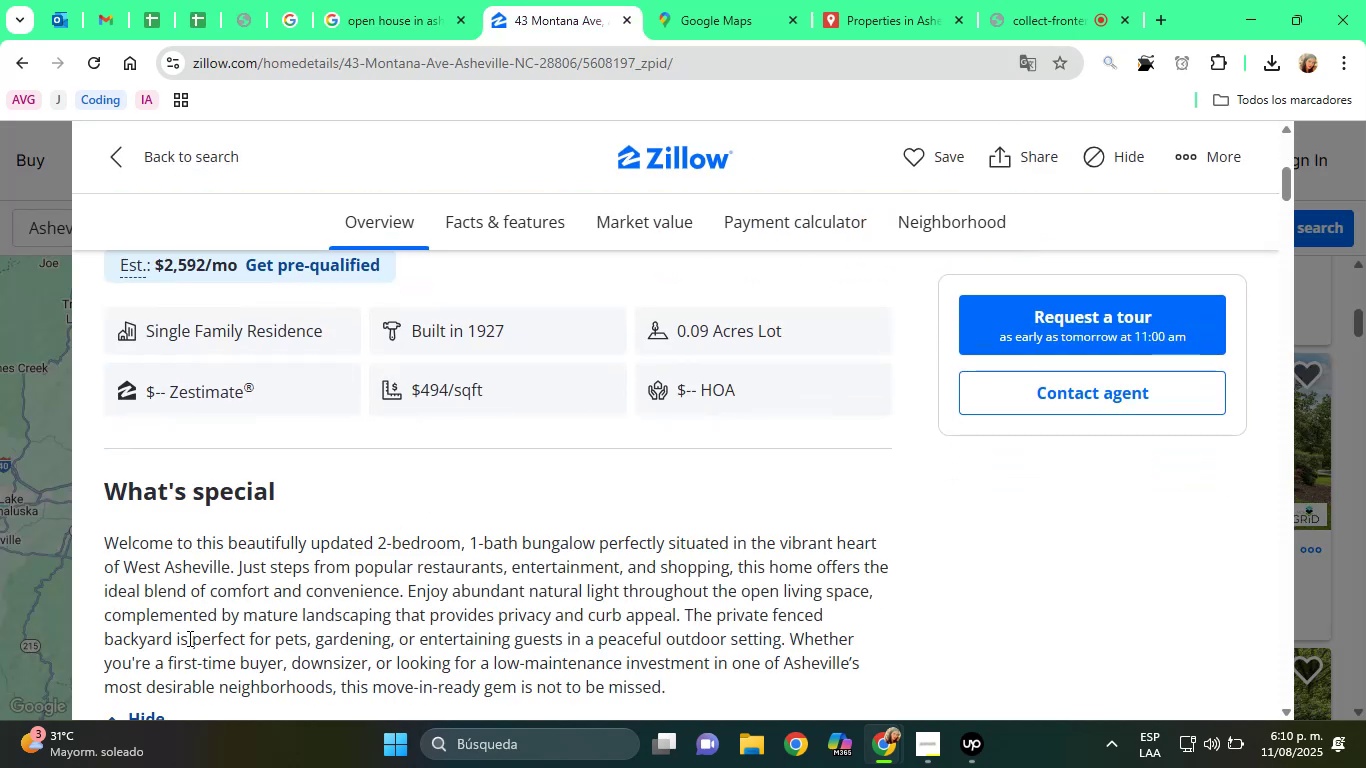 
scroll: coordinate [423, 490], scroll_direction: down, amount: 3.0
 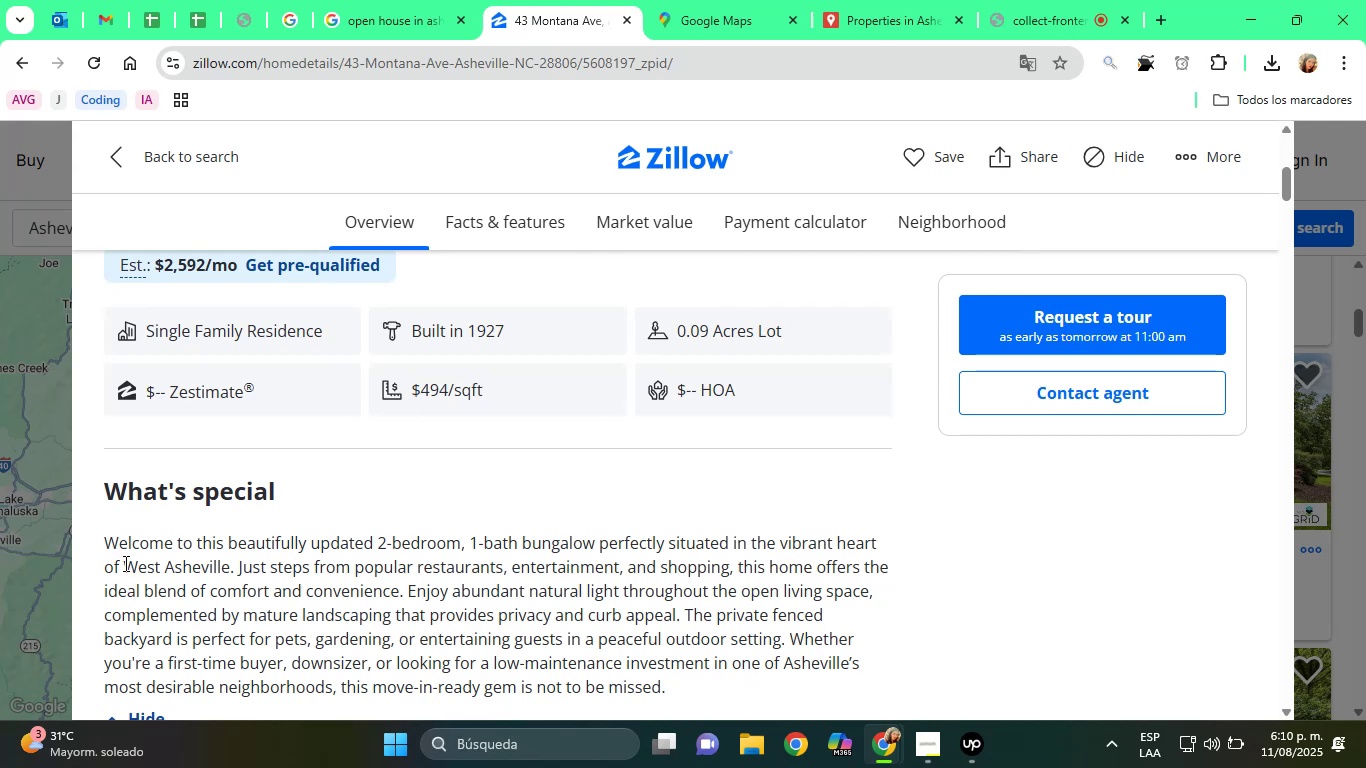 
left_click([188, 638])
 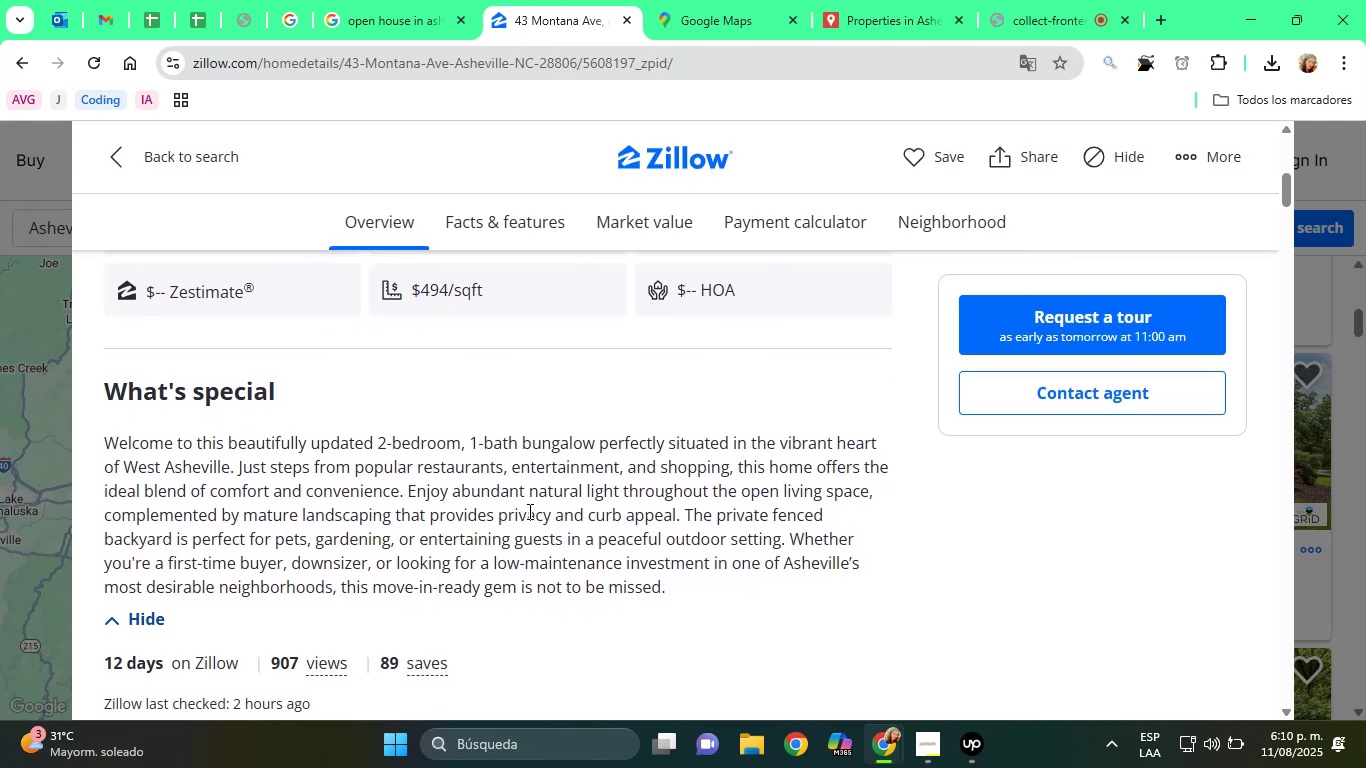 
scroll: coordinate [461, 605], scroll_direction: down, amount: 1.0
 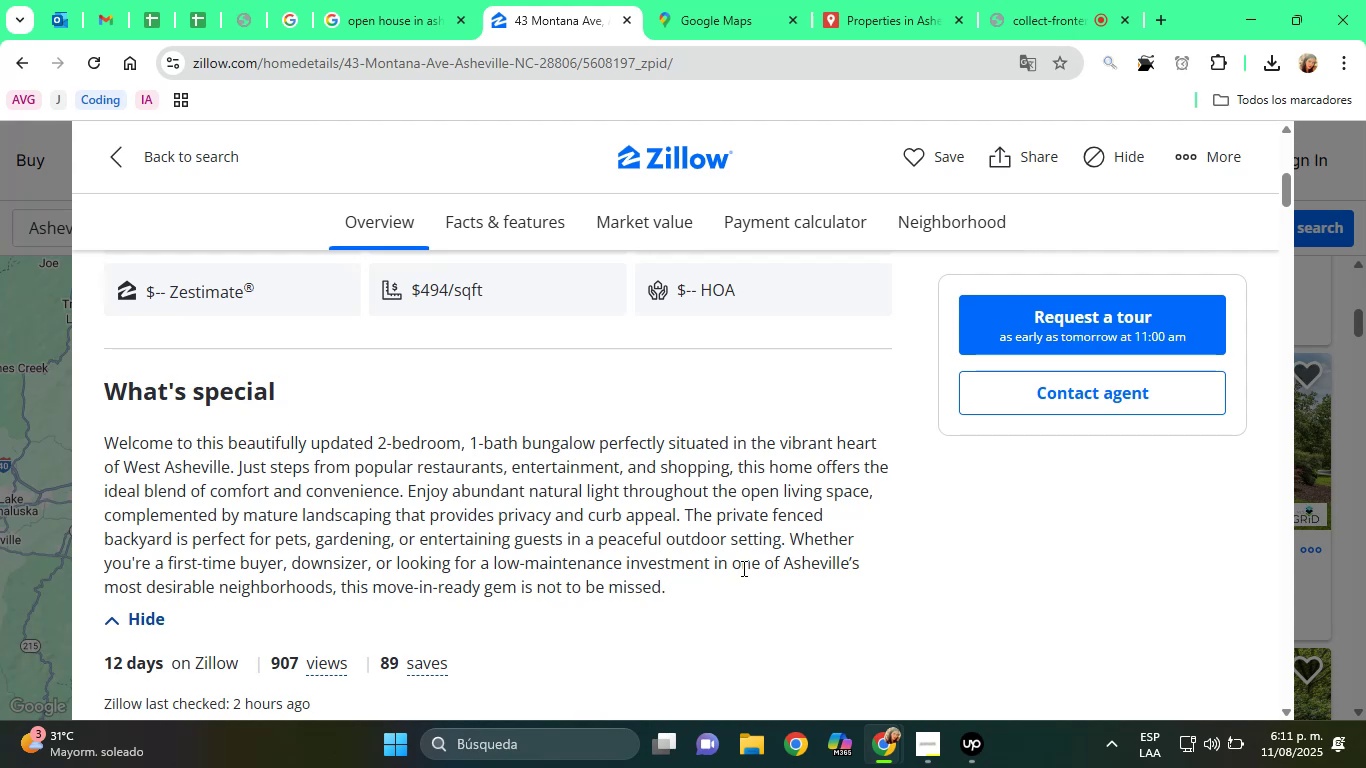 
wait(9.72)
 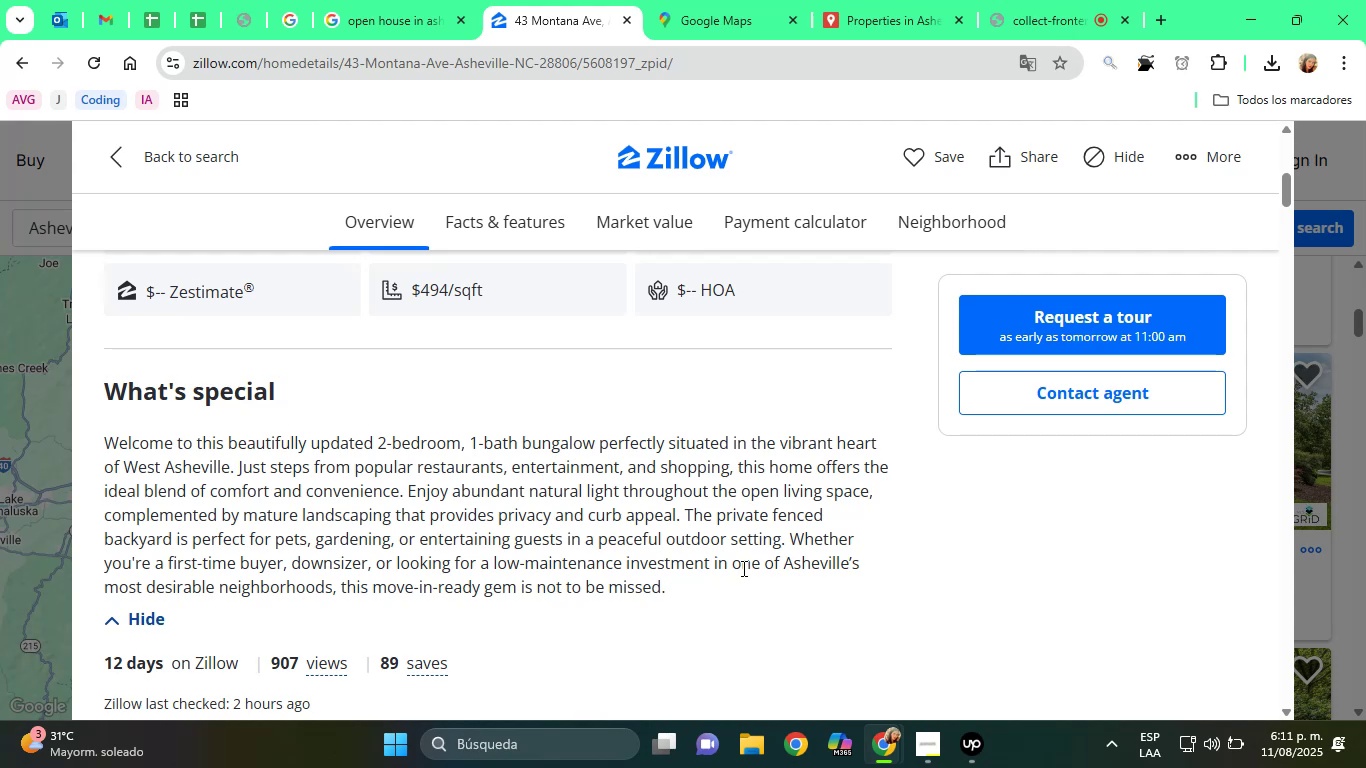 
scroll: coordinate [742, 568], scroll_direction: up, amount: 6.0
 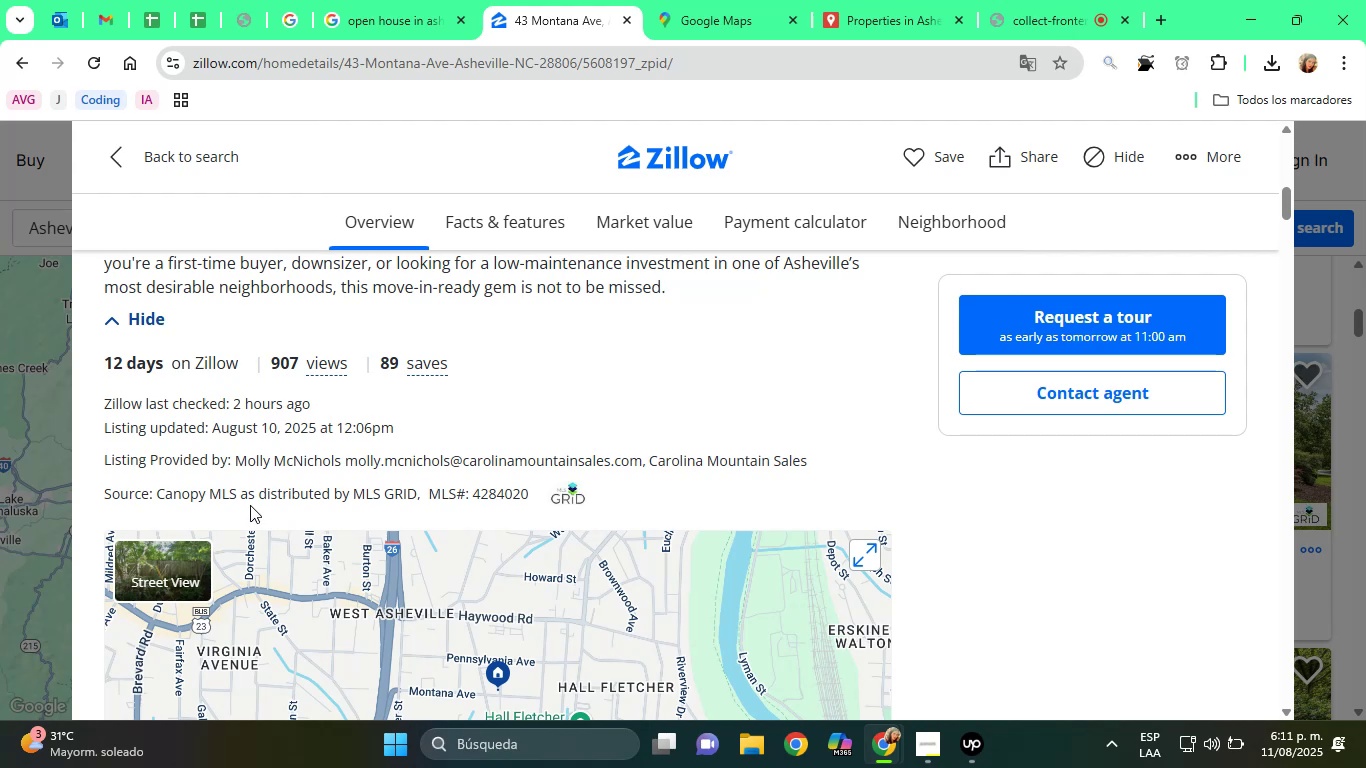 
scroll: coordinate [715, 568], scroll_direction: down, amount: 9.0
 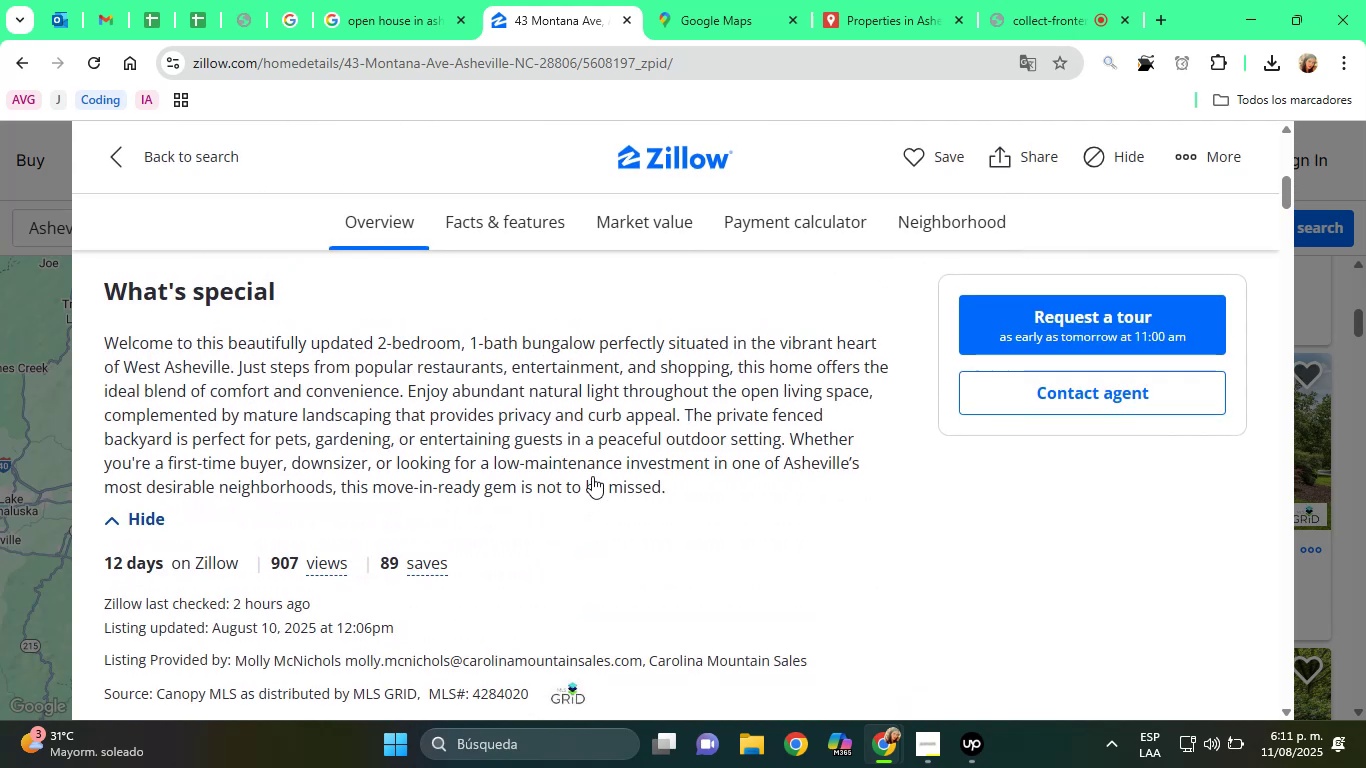 
wait(6.63)
 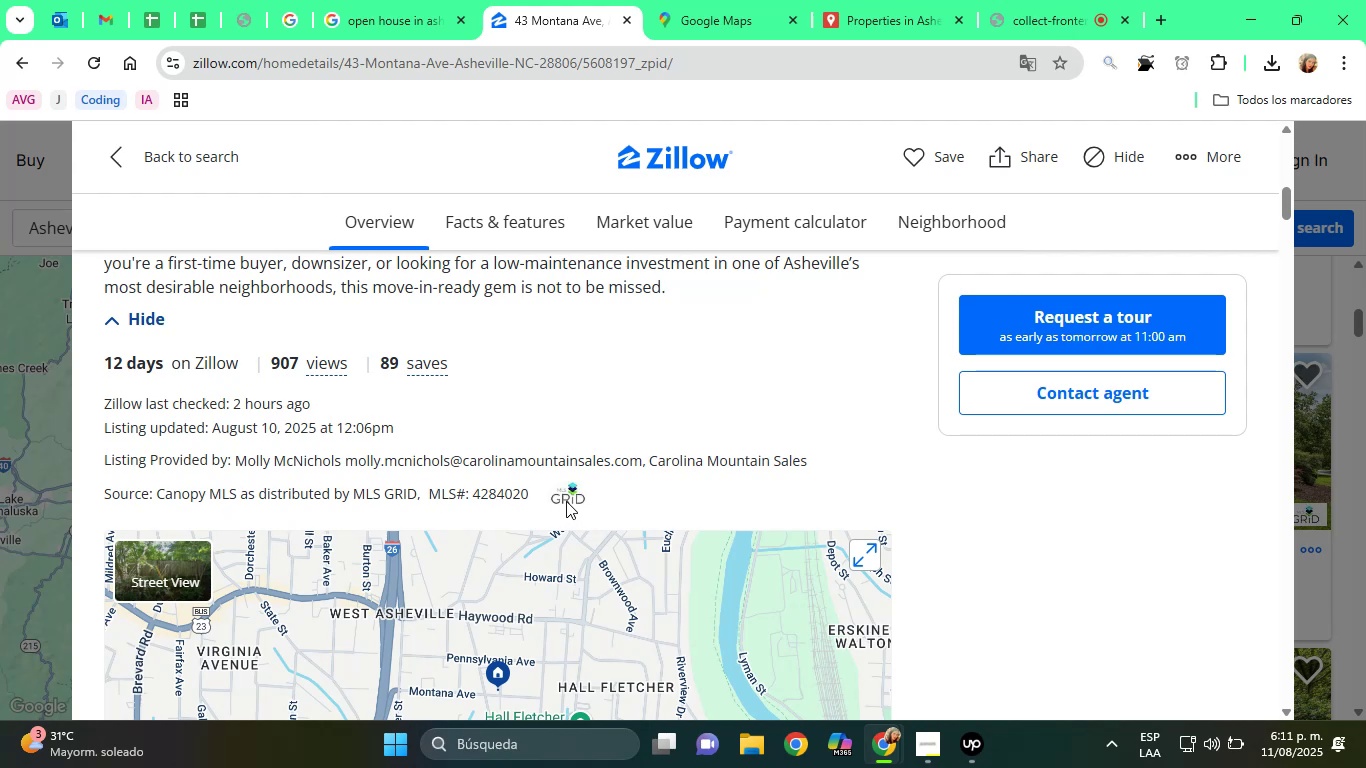 
scroll: coordinate [716, 482], scroll_direction: down, amount: 2.0
 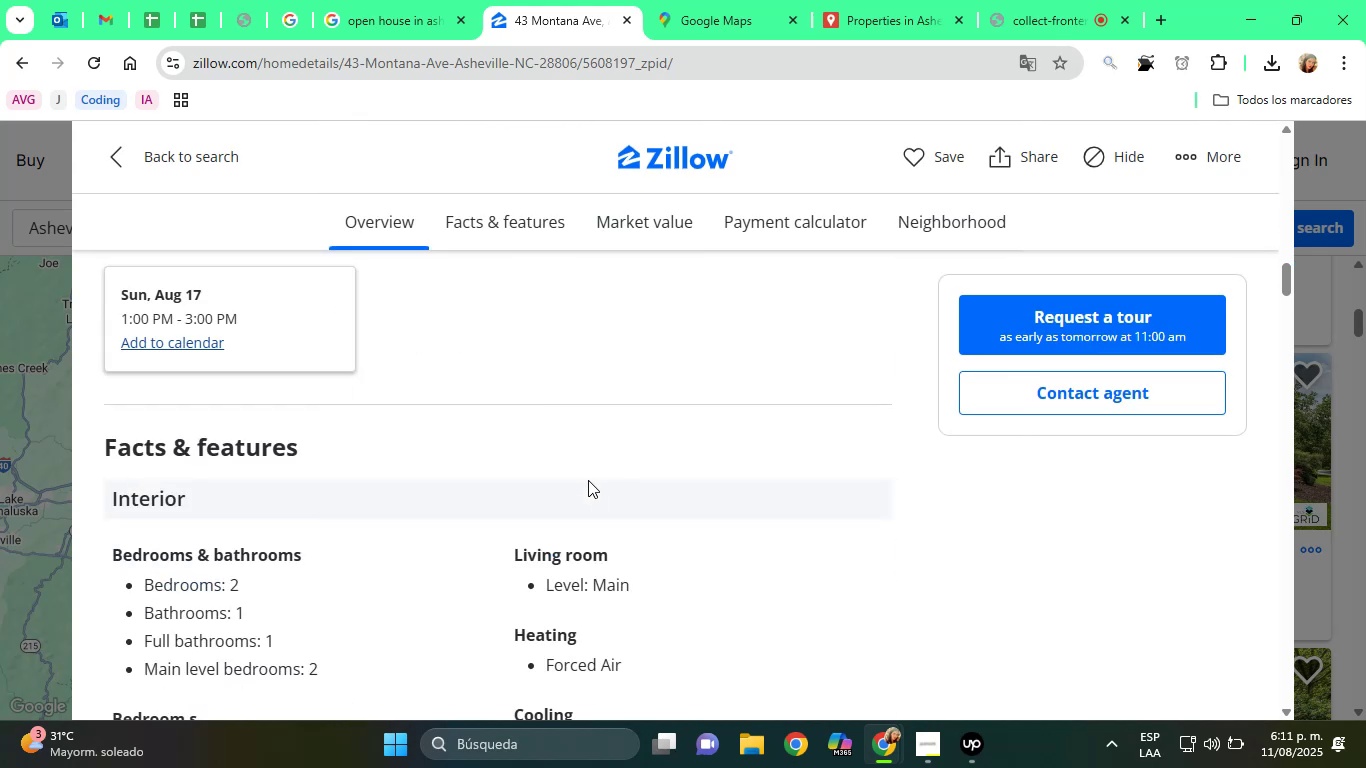 
scroll: coordinate [592, 476], scroll_direction: up, amount: 4.0
 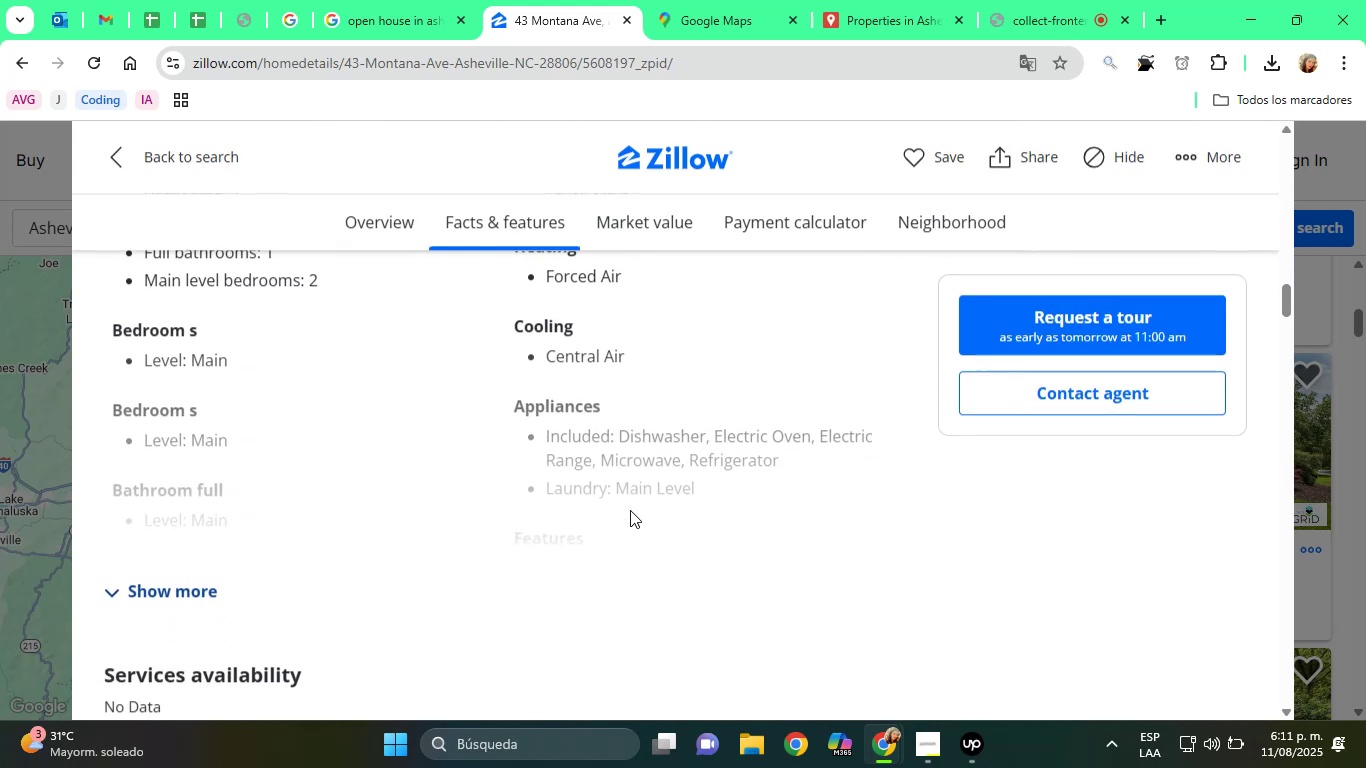 
scroll: coordinate [630, 510], scroll_direction: down, amount: 20.0
 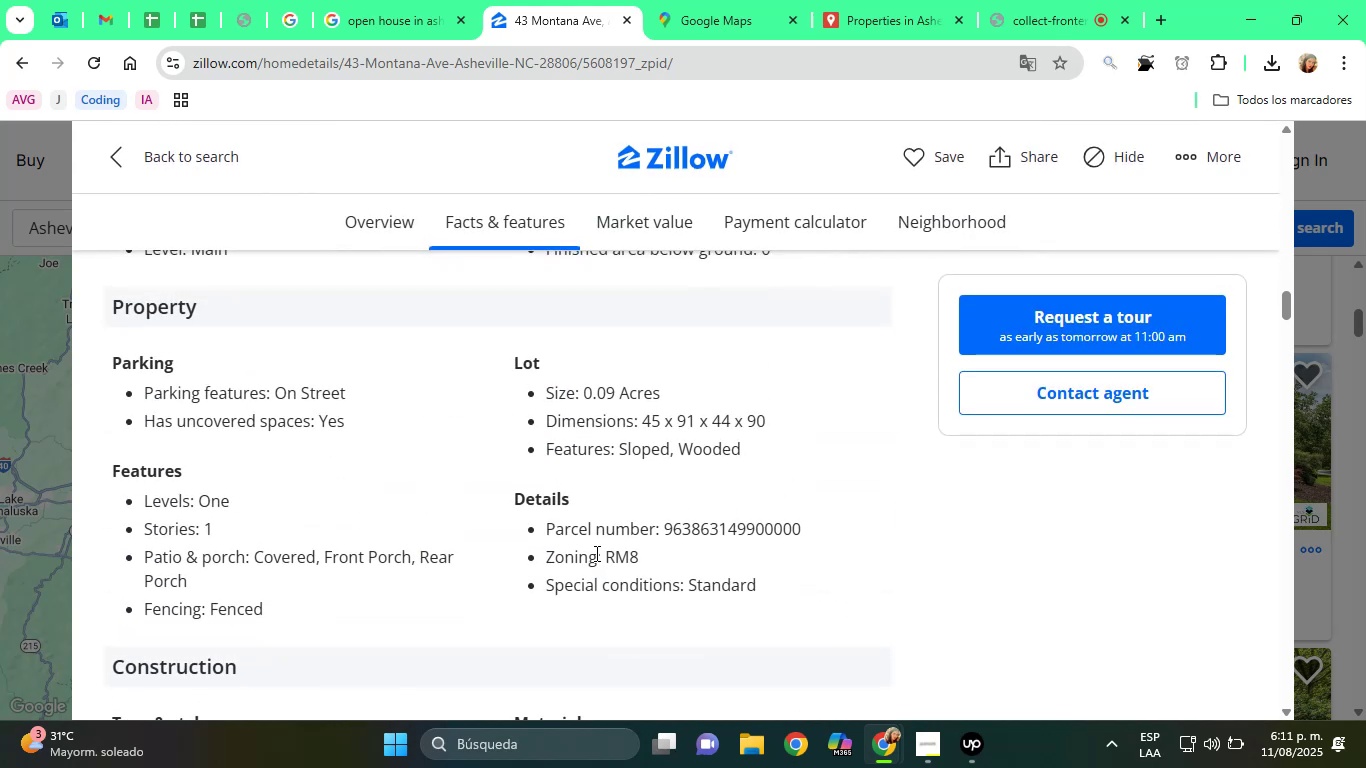 
scroll: coordinate [595, 553], scroll_direction: up, amount: 3.0
 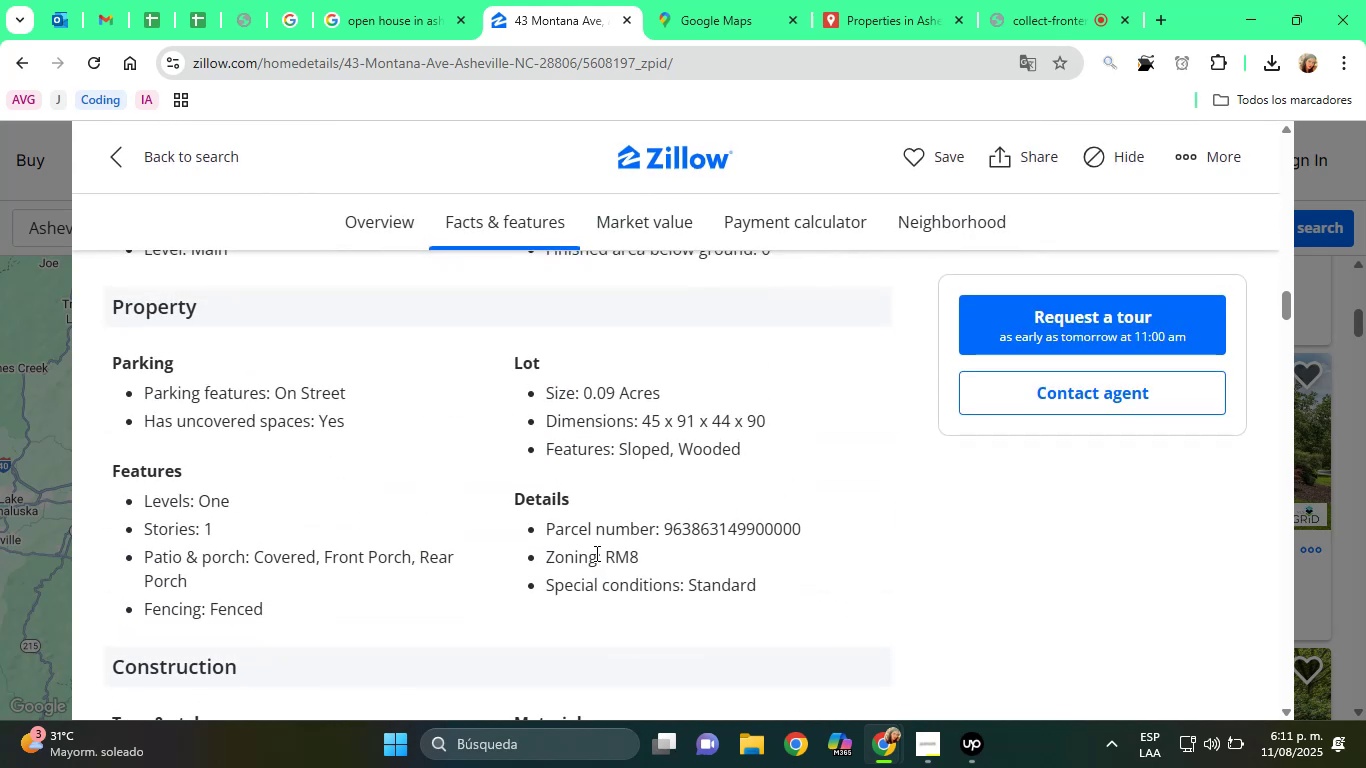 
scroll: coordinate [595, 553], scroll_direction: down, amount: 8.0
 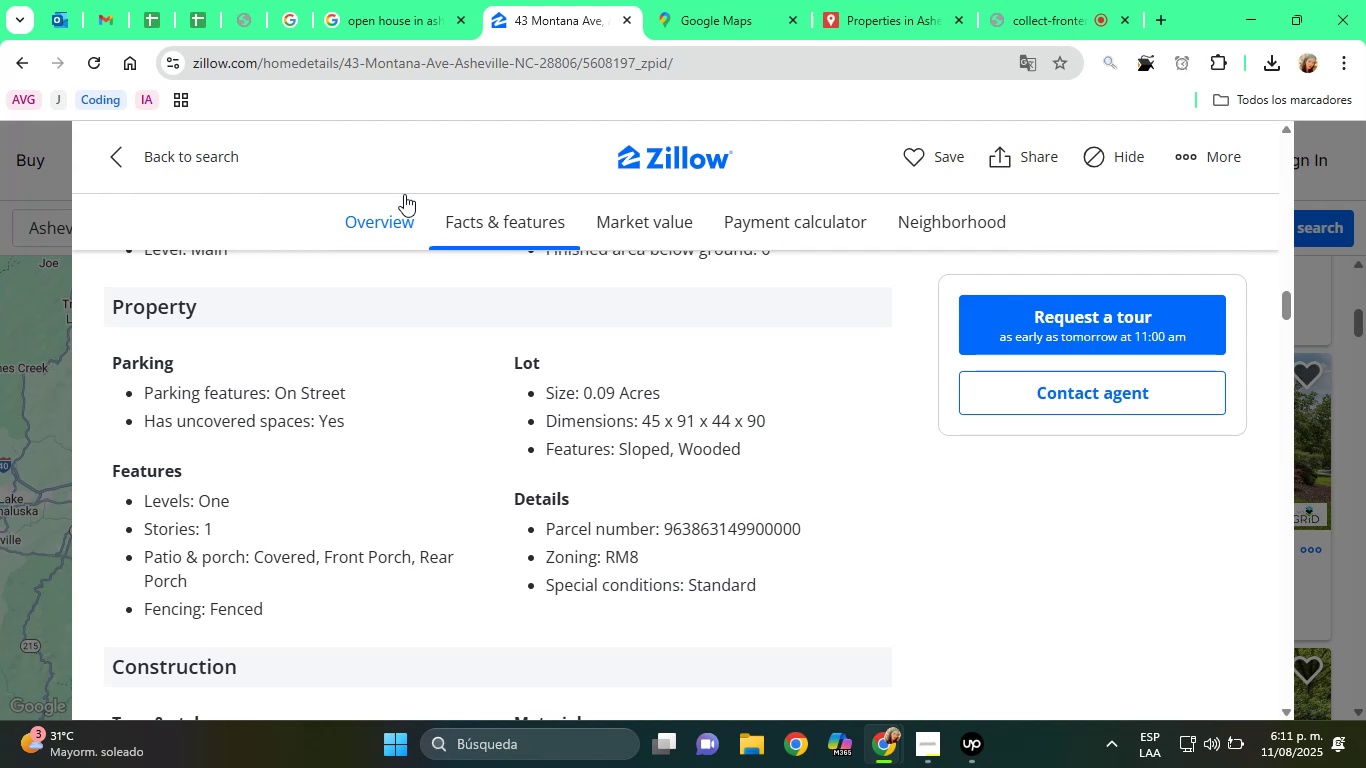 
scroll: coordinate [595, 553], scroll_direction: up, amount: 1.0
 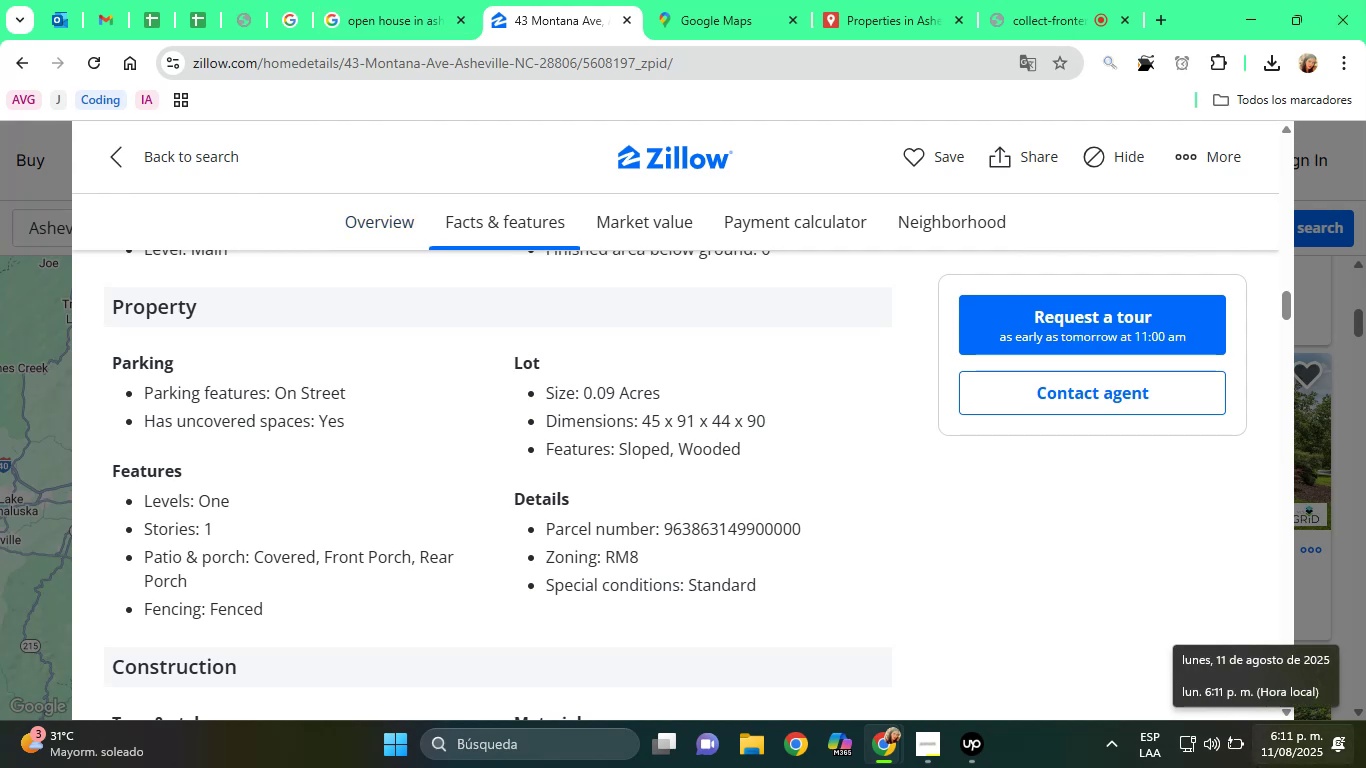 
wait(12.25)
 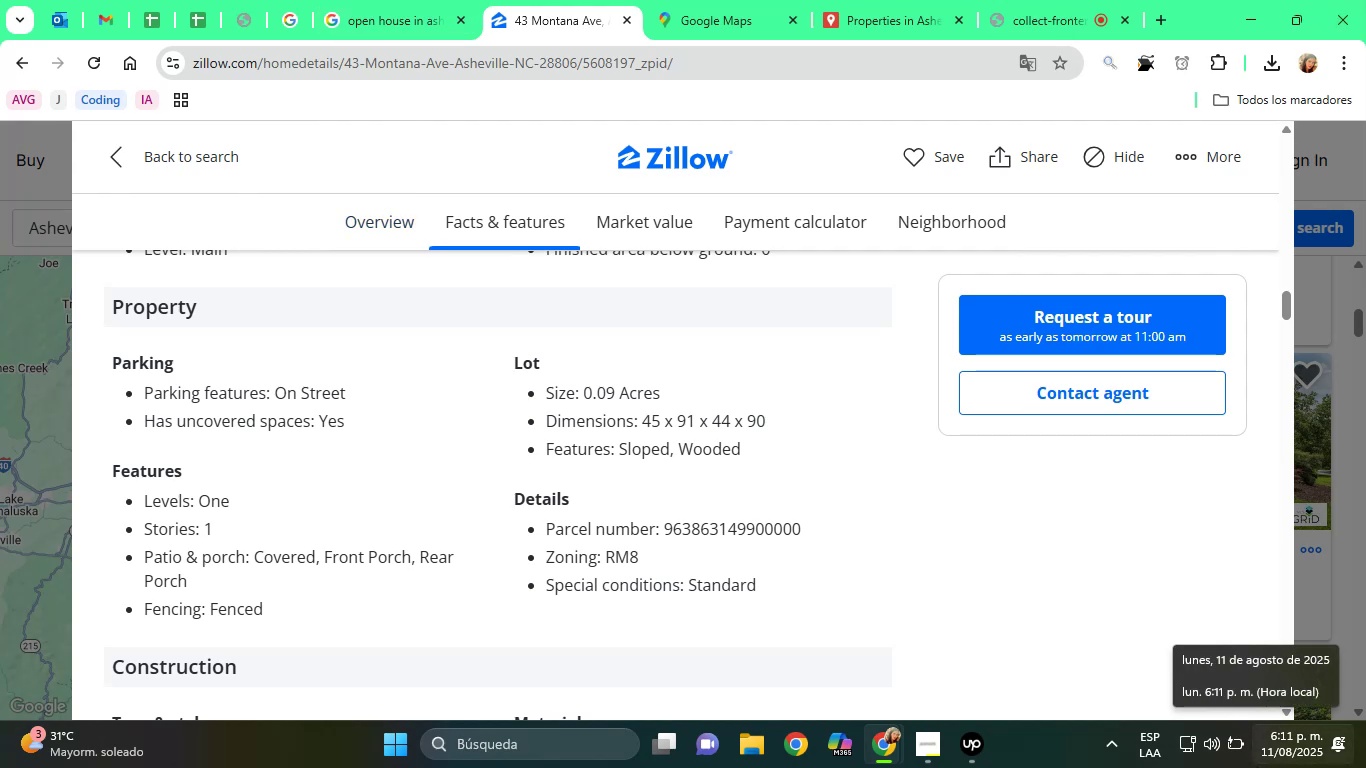 
scroll: coordinate [624, 562], scroll_direction: down, amount: 6.0
 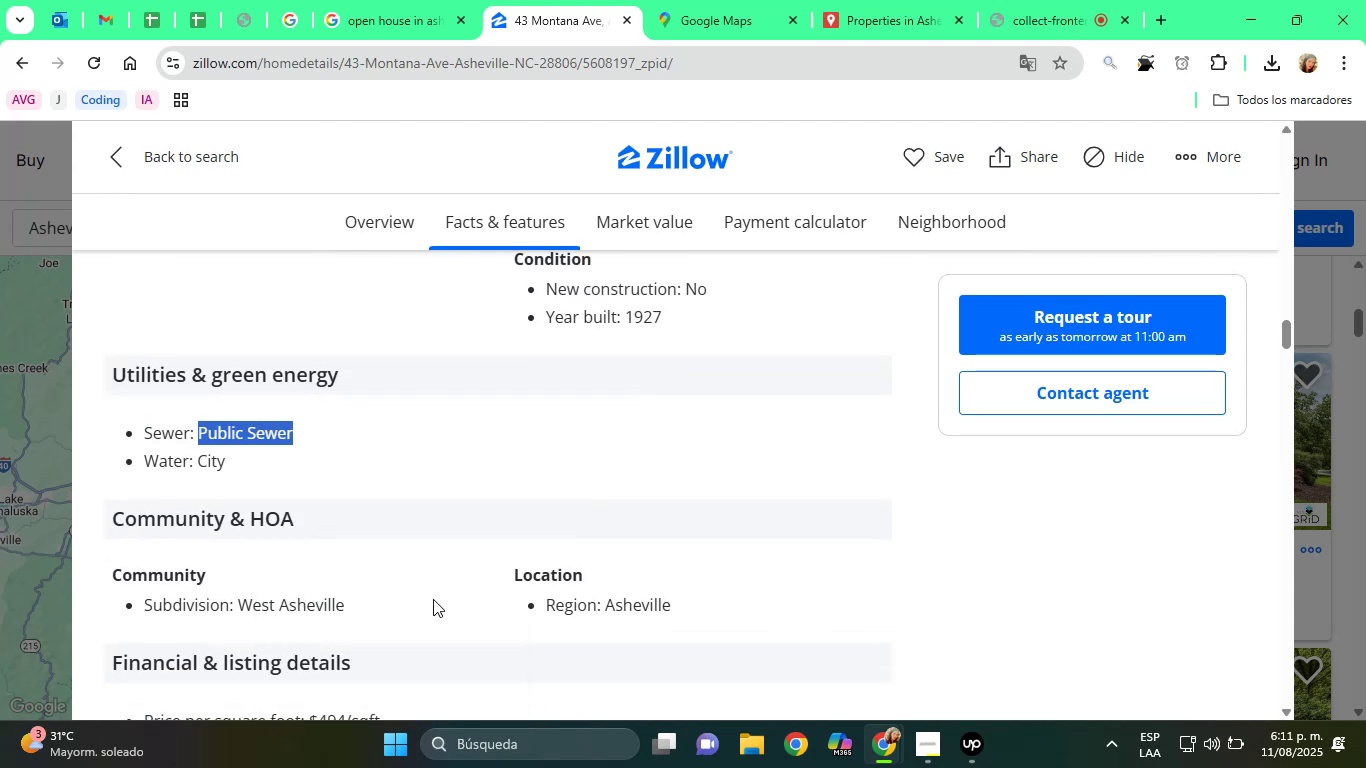 
double_click([264, 426])
 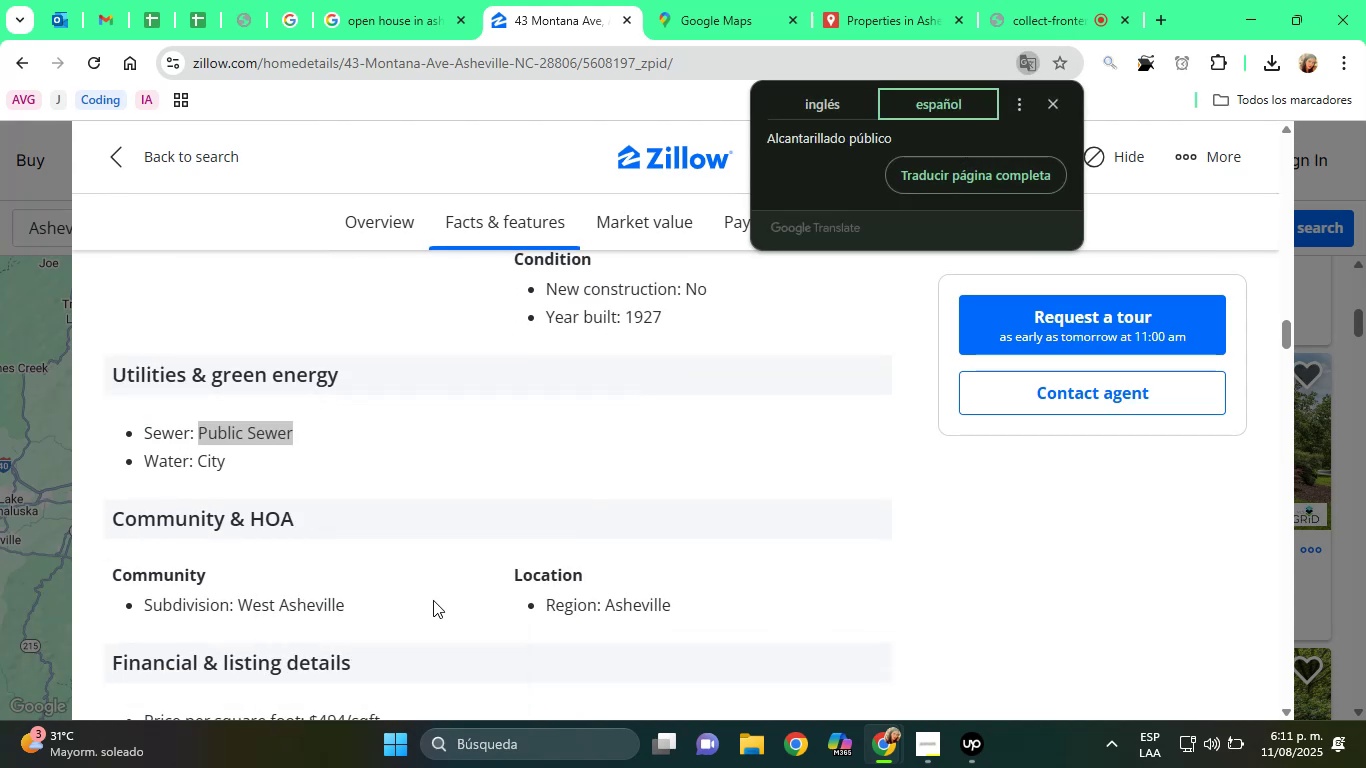 
triple_click([264, 426])
 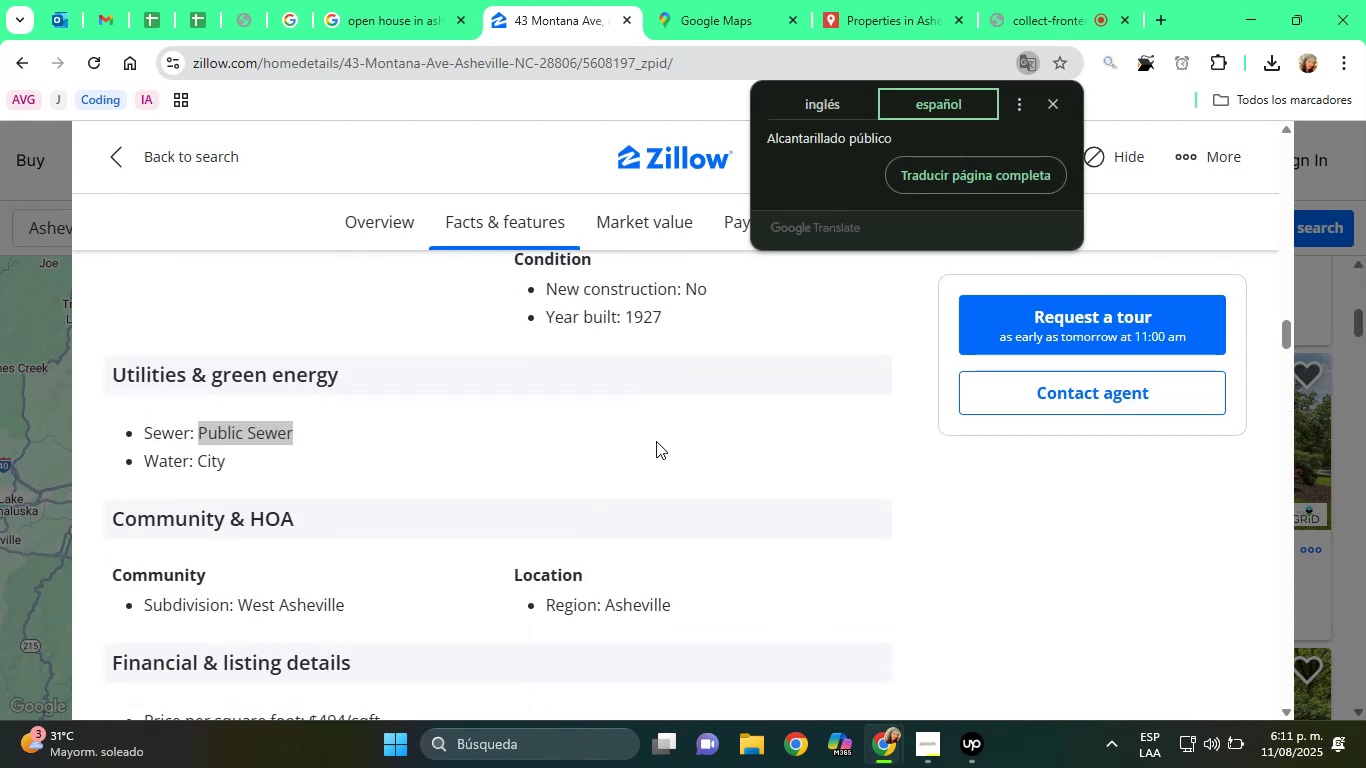 
left_click([264, 426])
 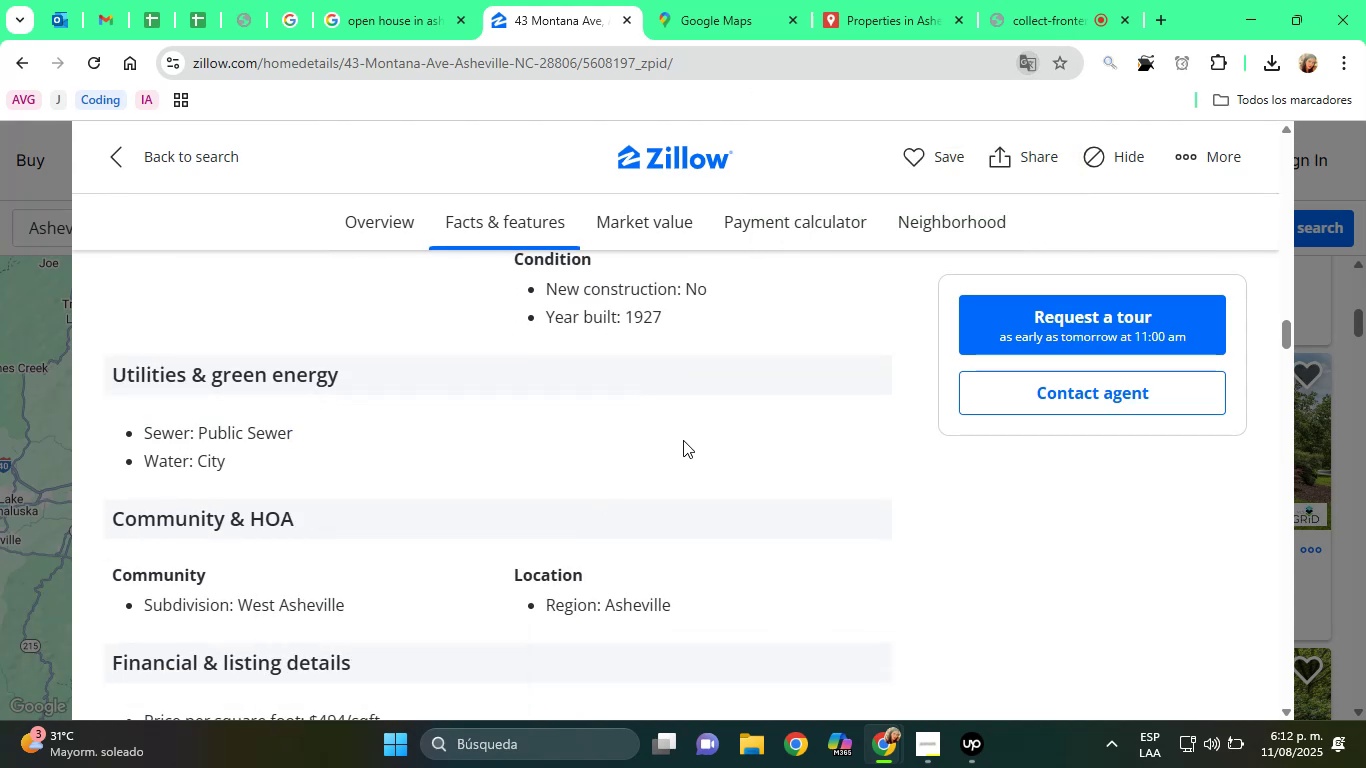 
left_click_drag(start_coordinate=[198, 435], to_coordinate=[300, 435])
 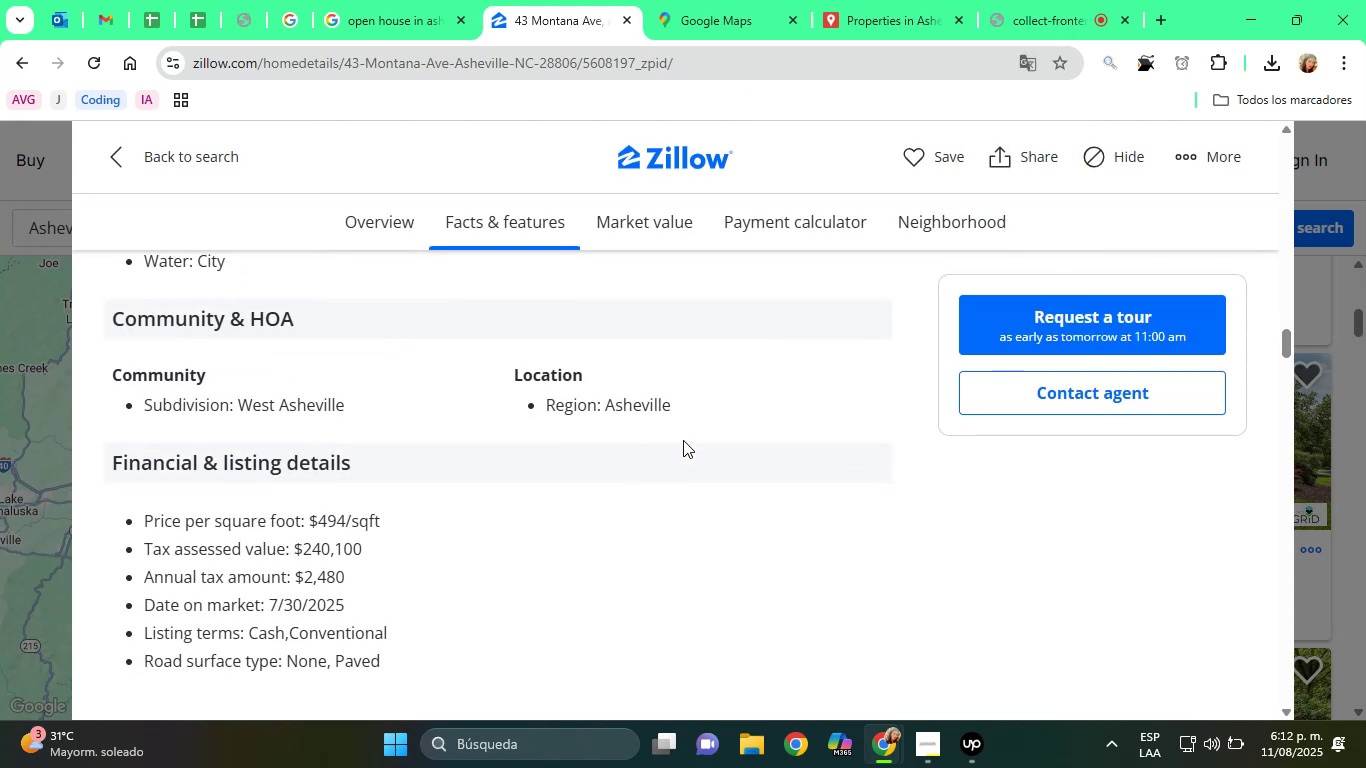 
right_click([267, 433])
 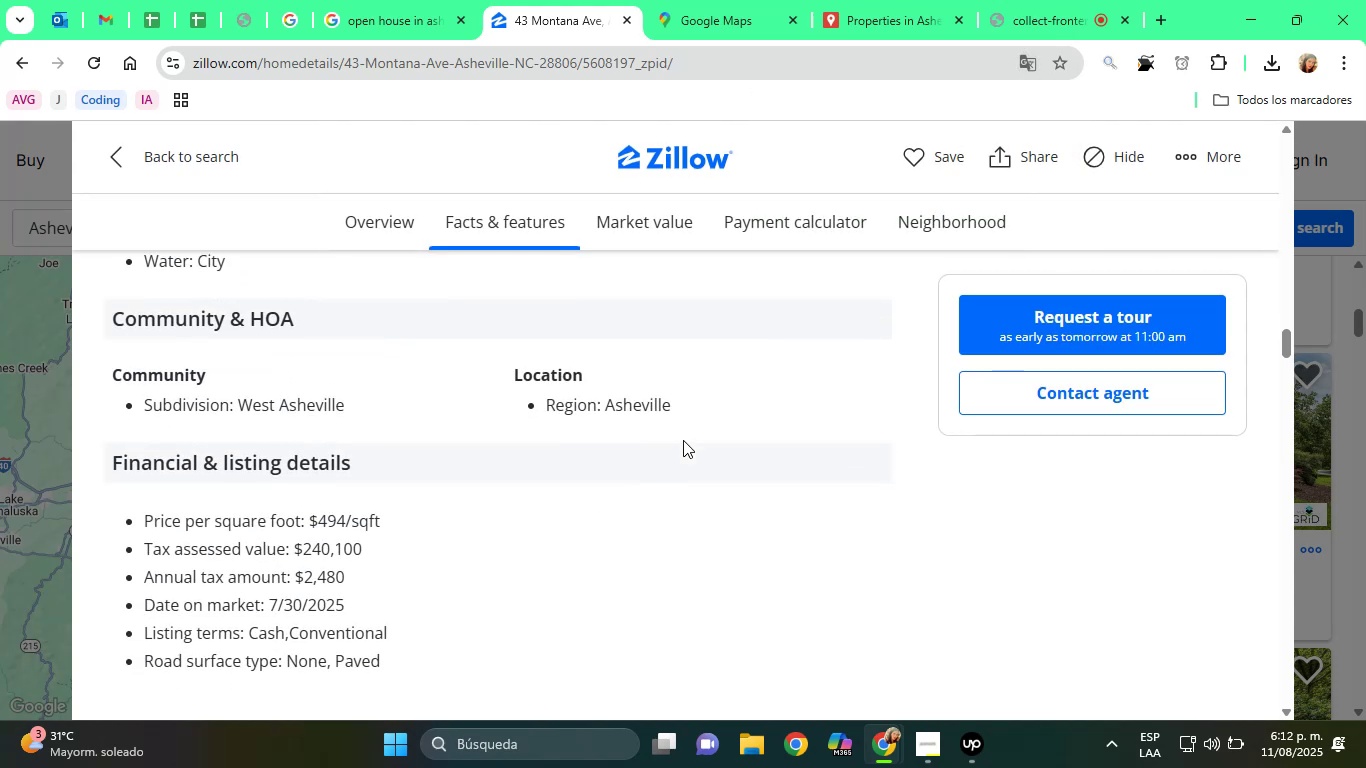 
left_click([433, 599])
 